 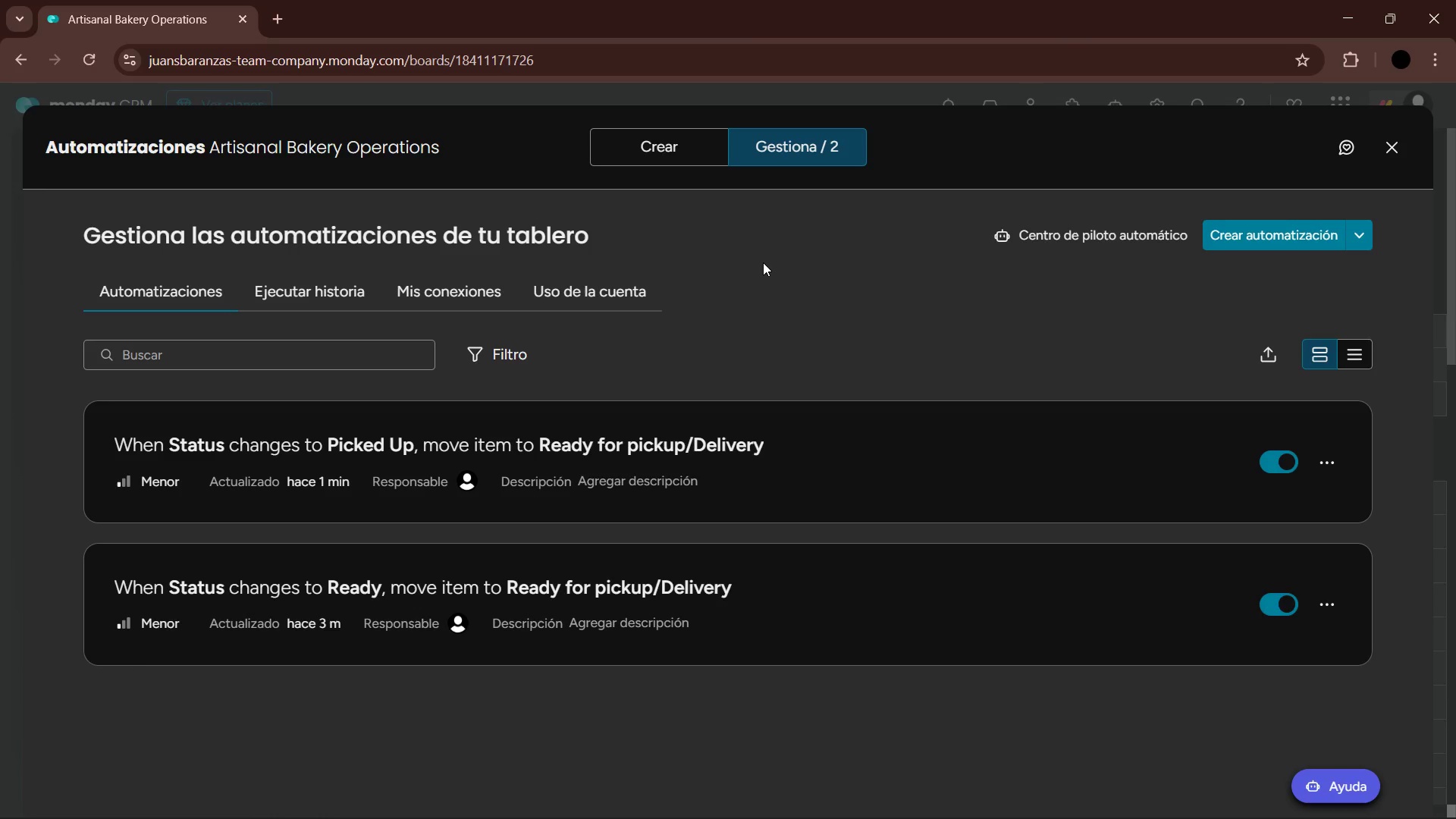 
left_click([1263, 231])
 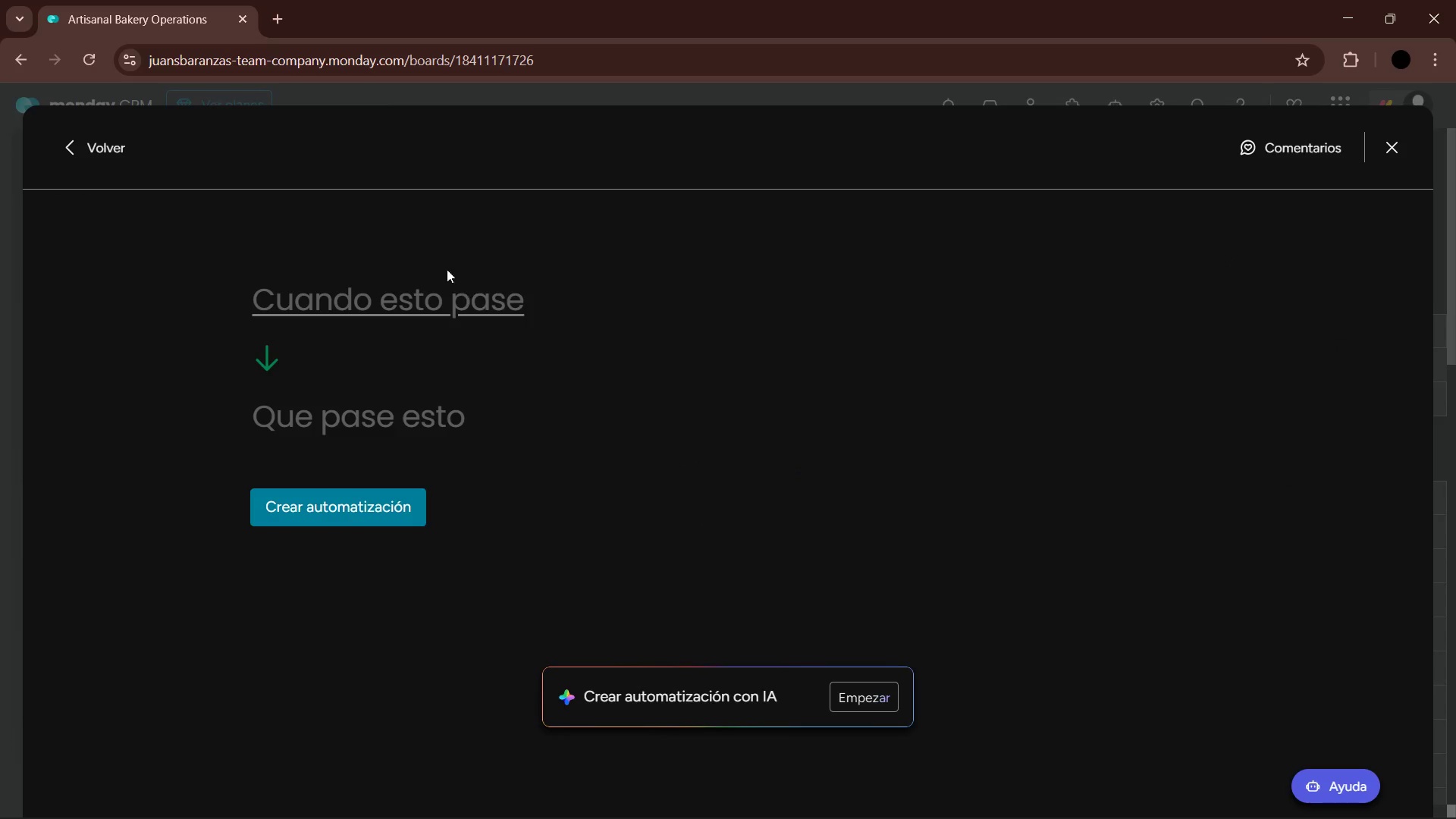 
double_click([443, 289])
 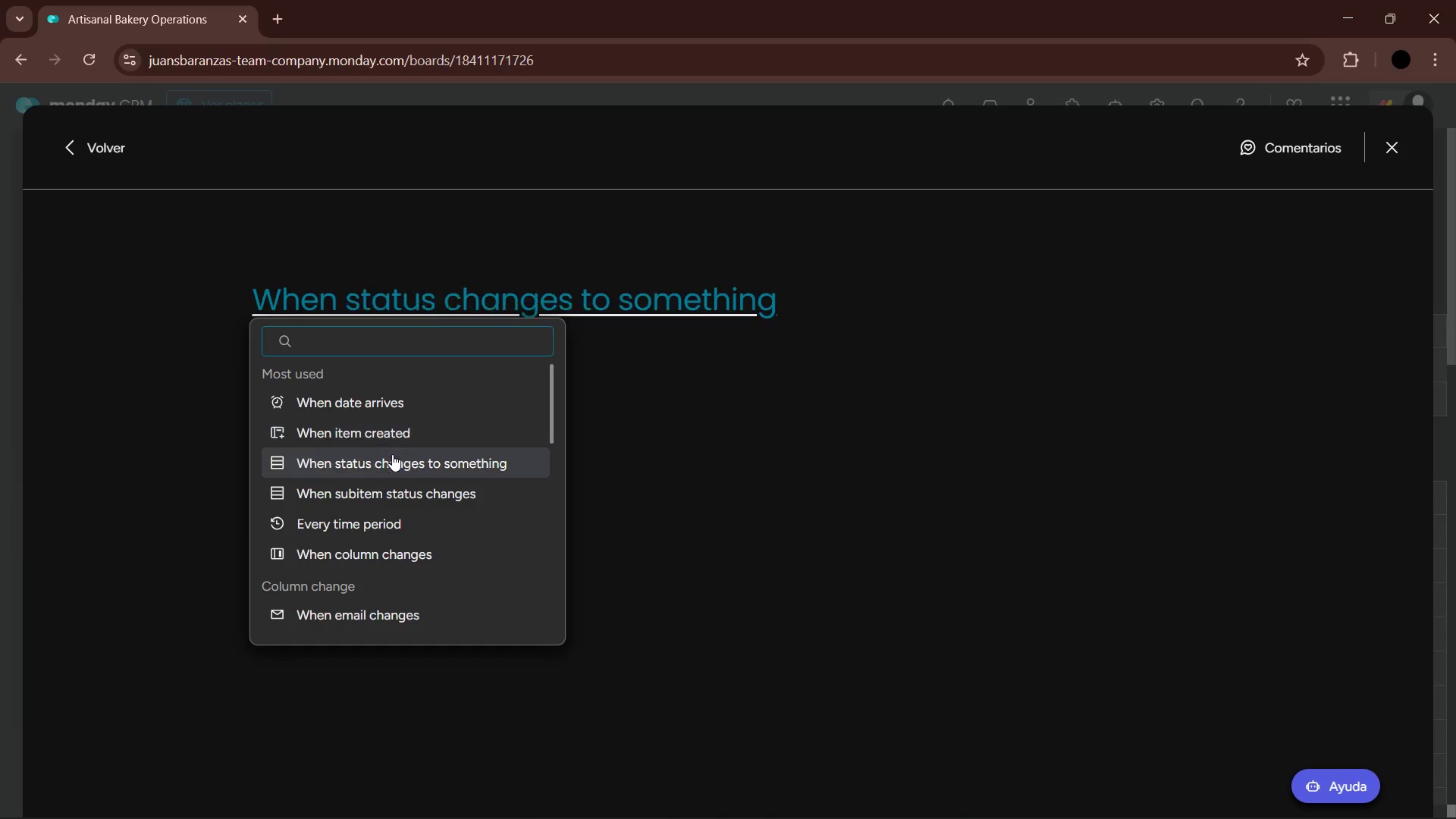 
left_click([391, 462])
 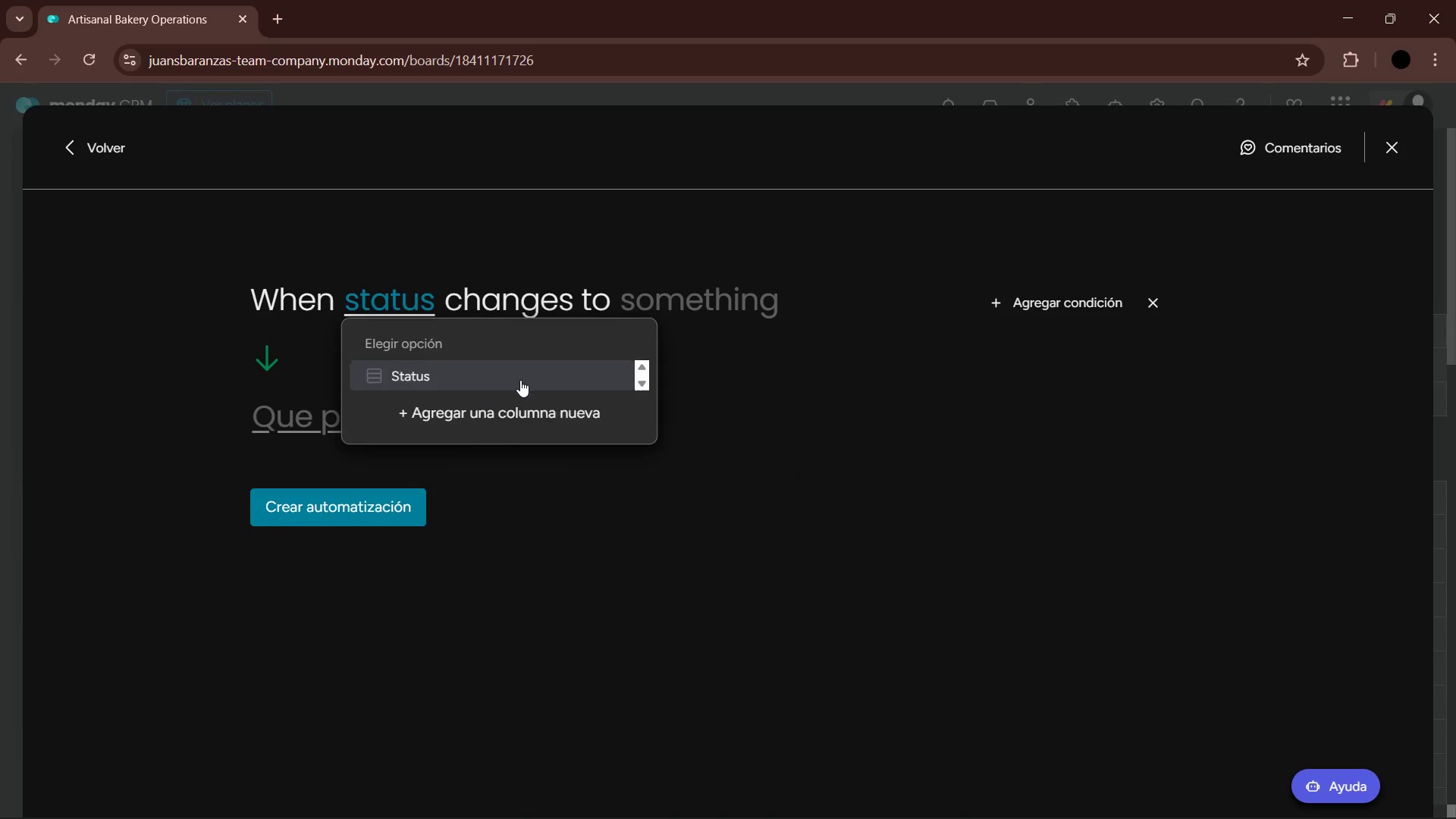 
double_click([698, 318])
 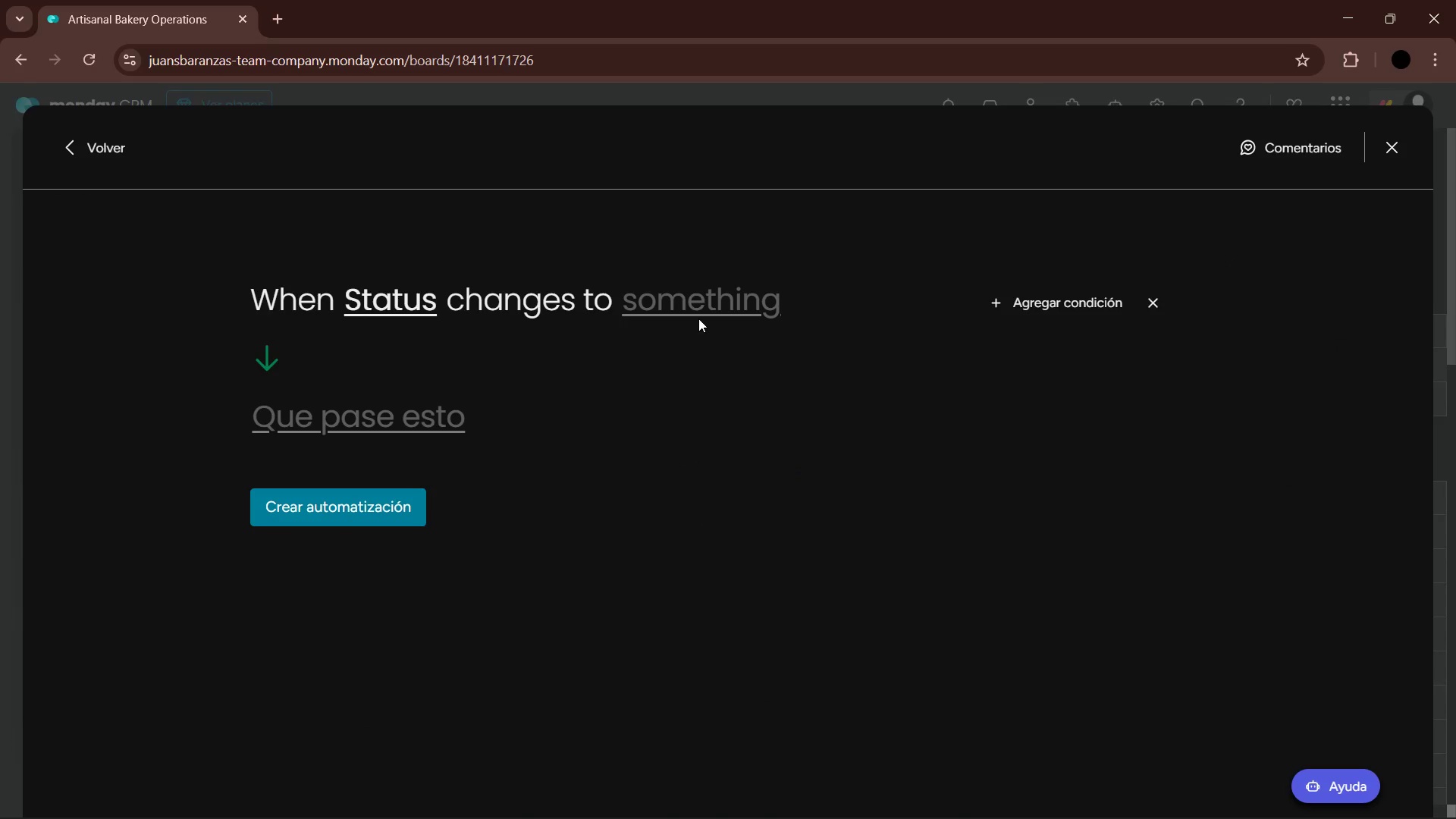 
triple_click([705, 303])
 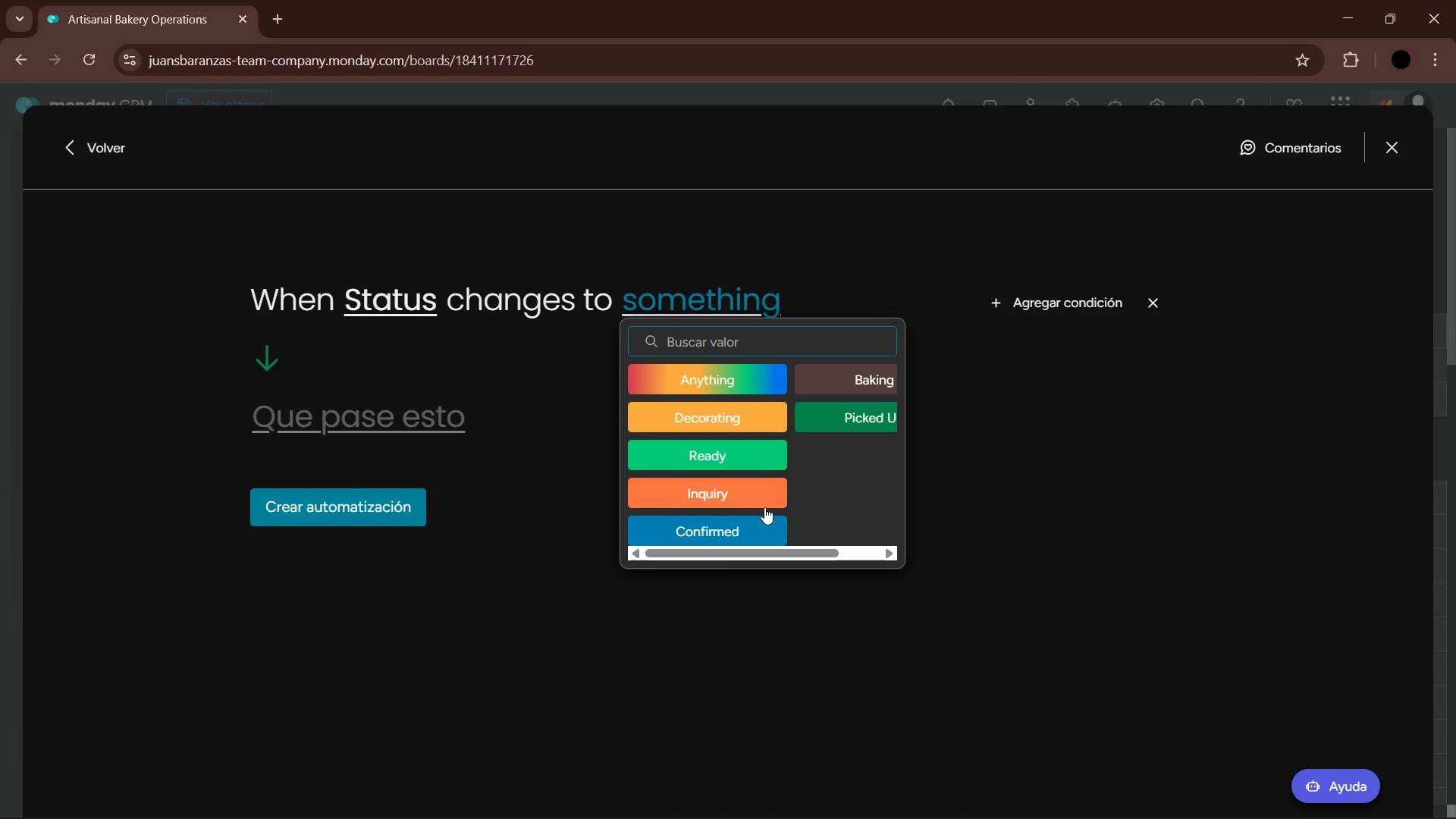 
double_click([322, 418])
 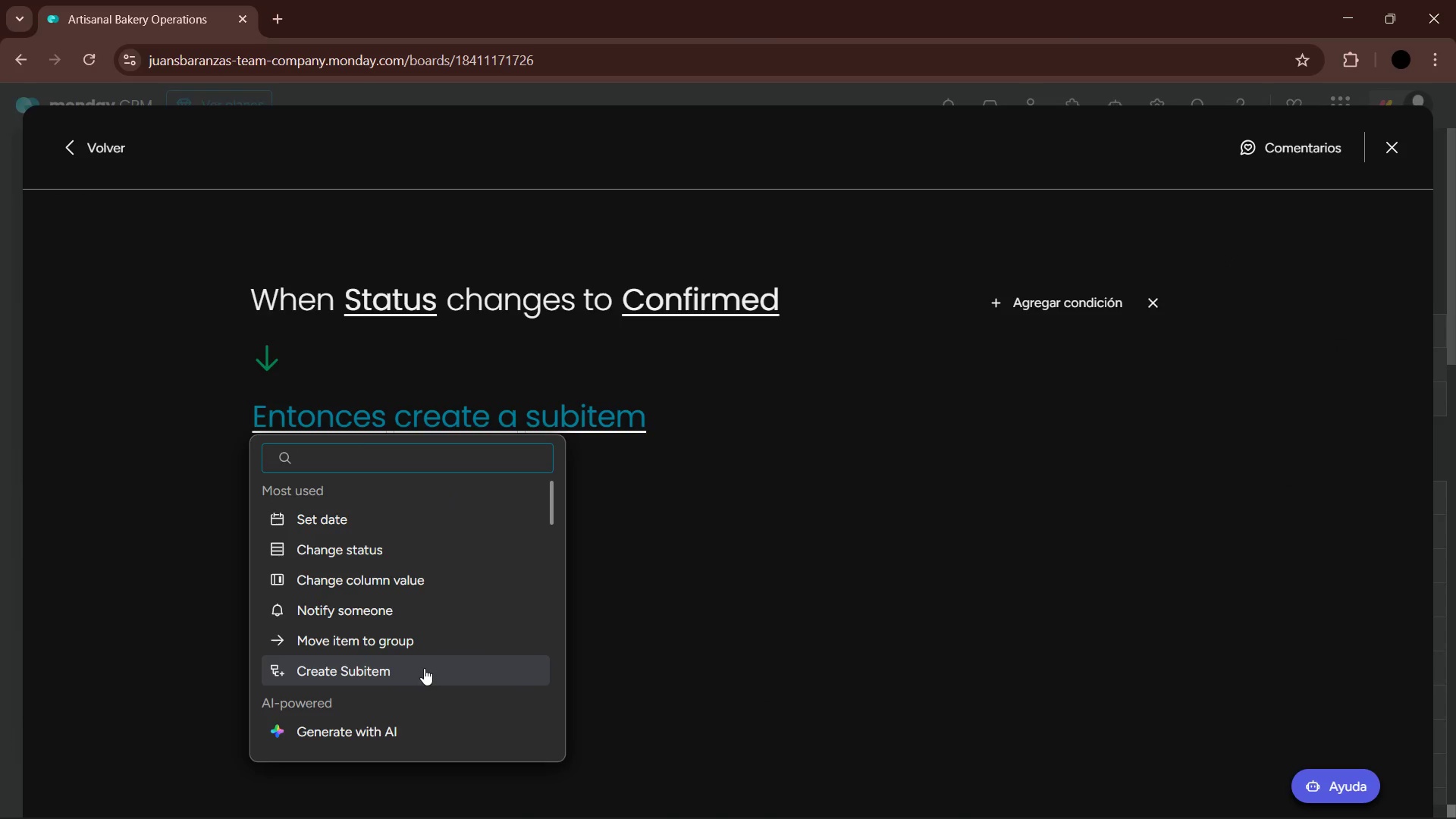 
left_click([420, 645])
 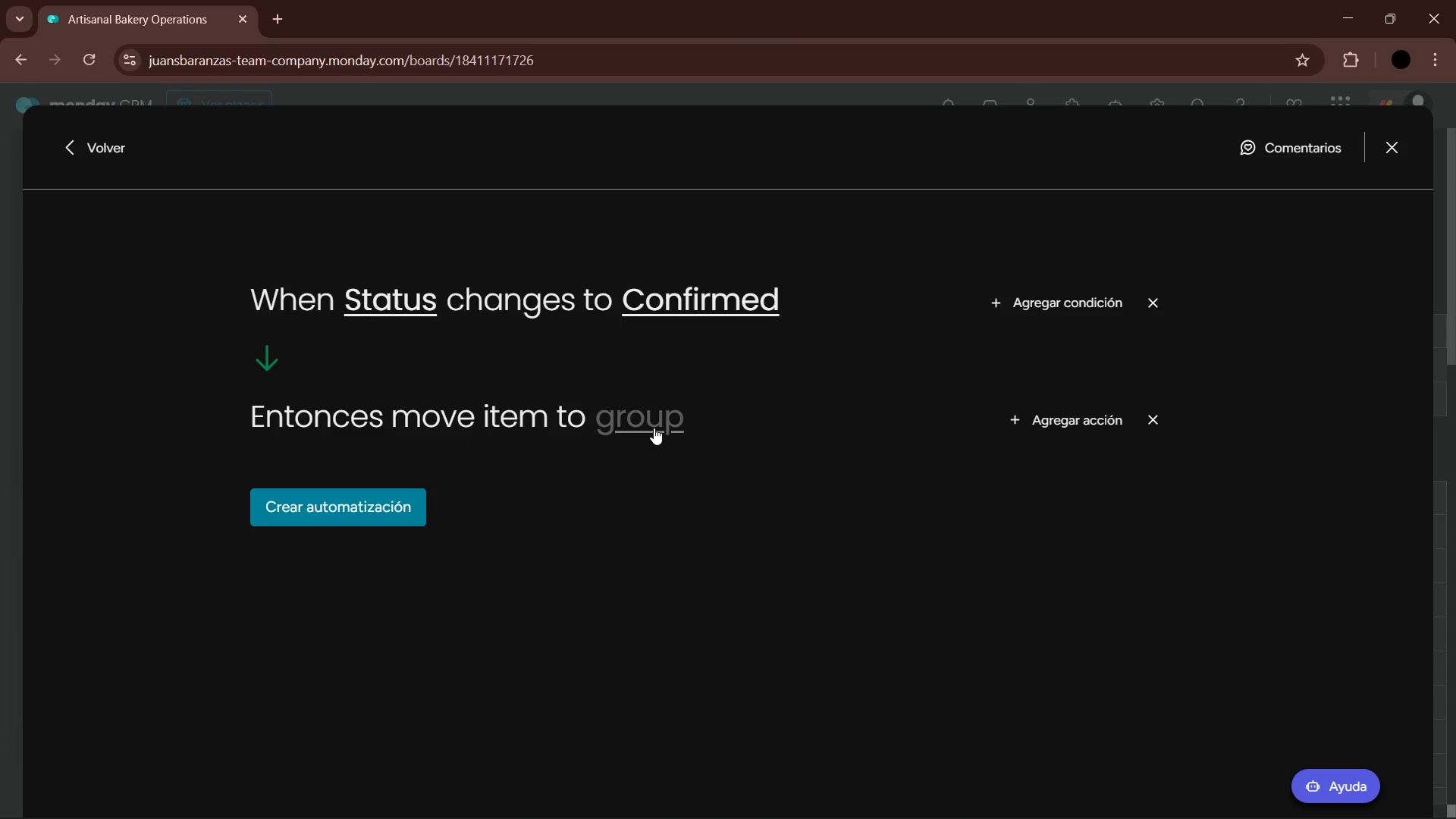 
left_click([654, 421])
 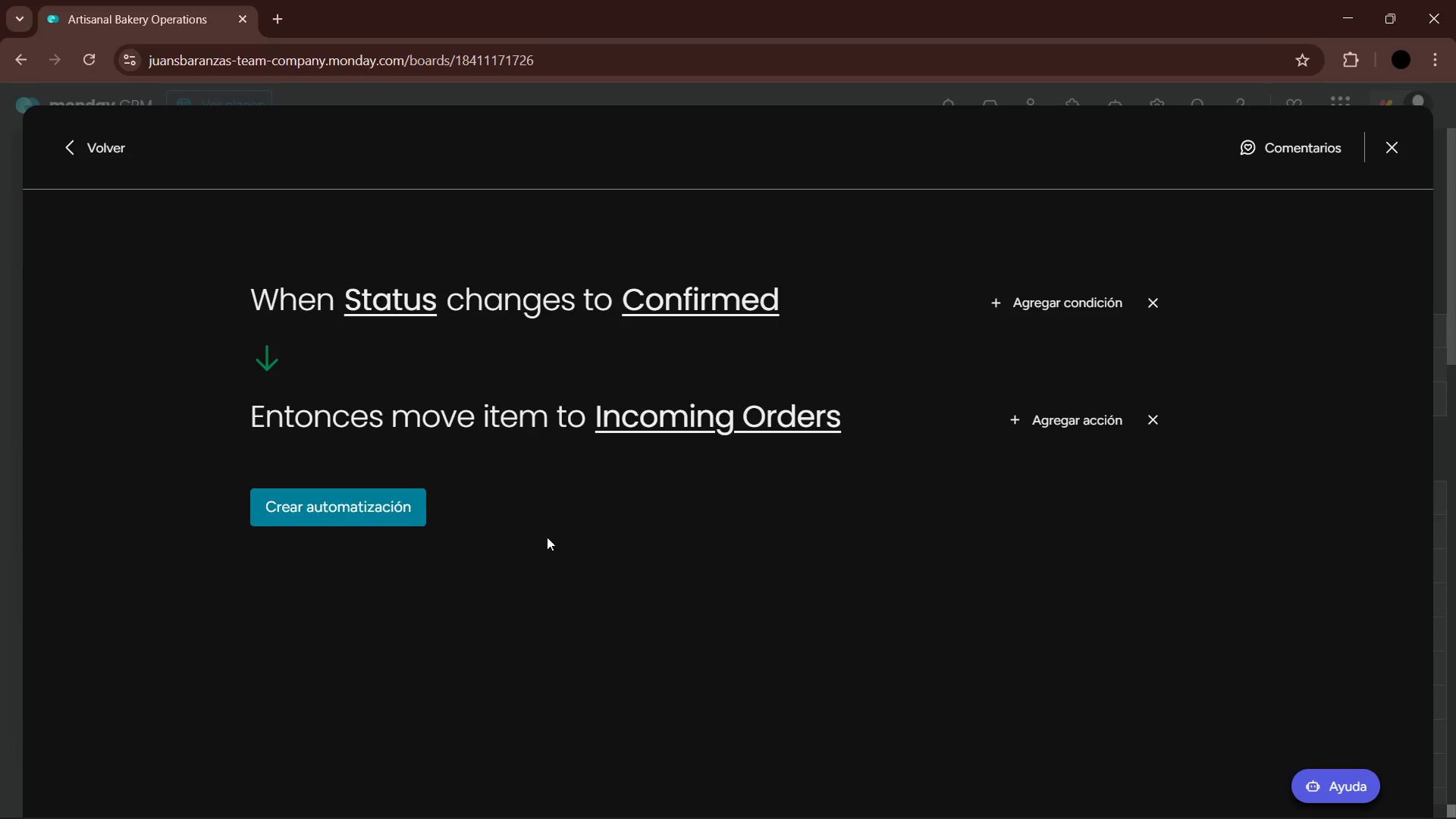 
left_click([388, 496])
 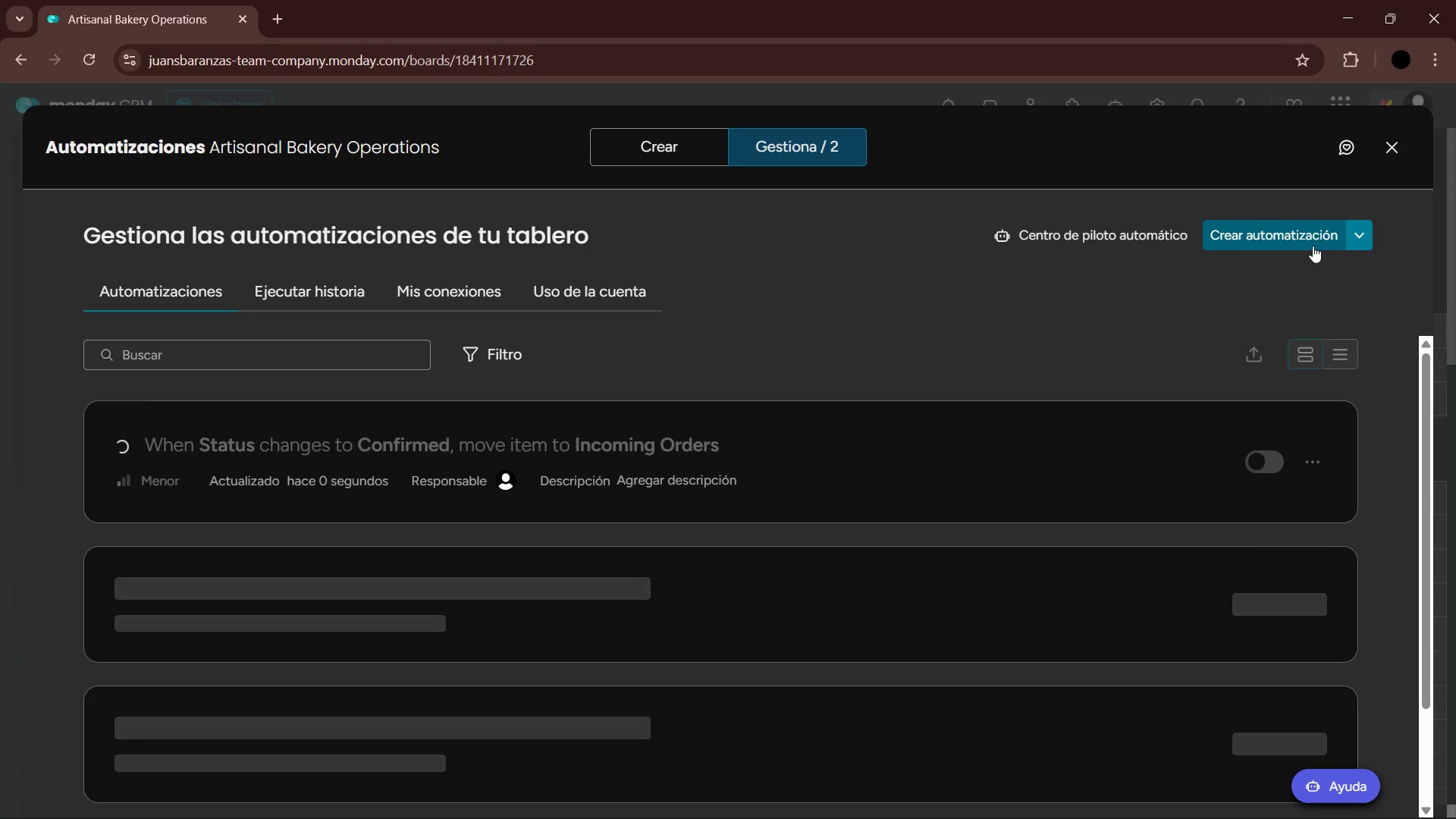 
left_click([1261, 242])
 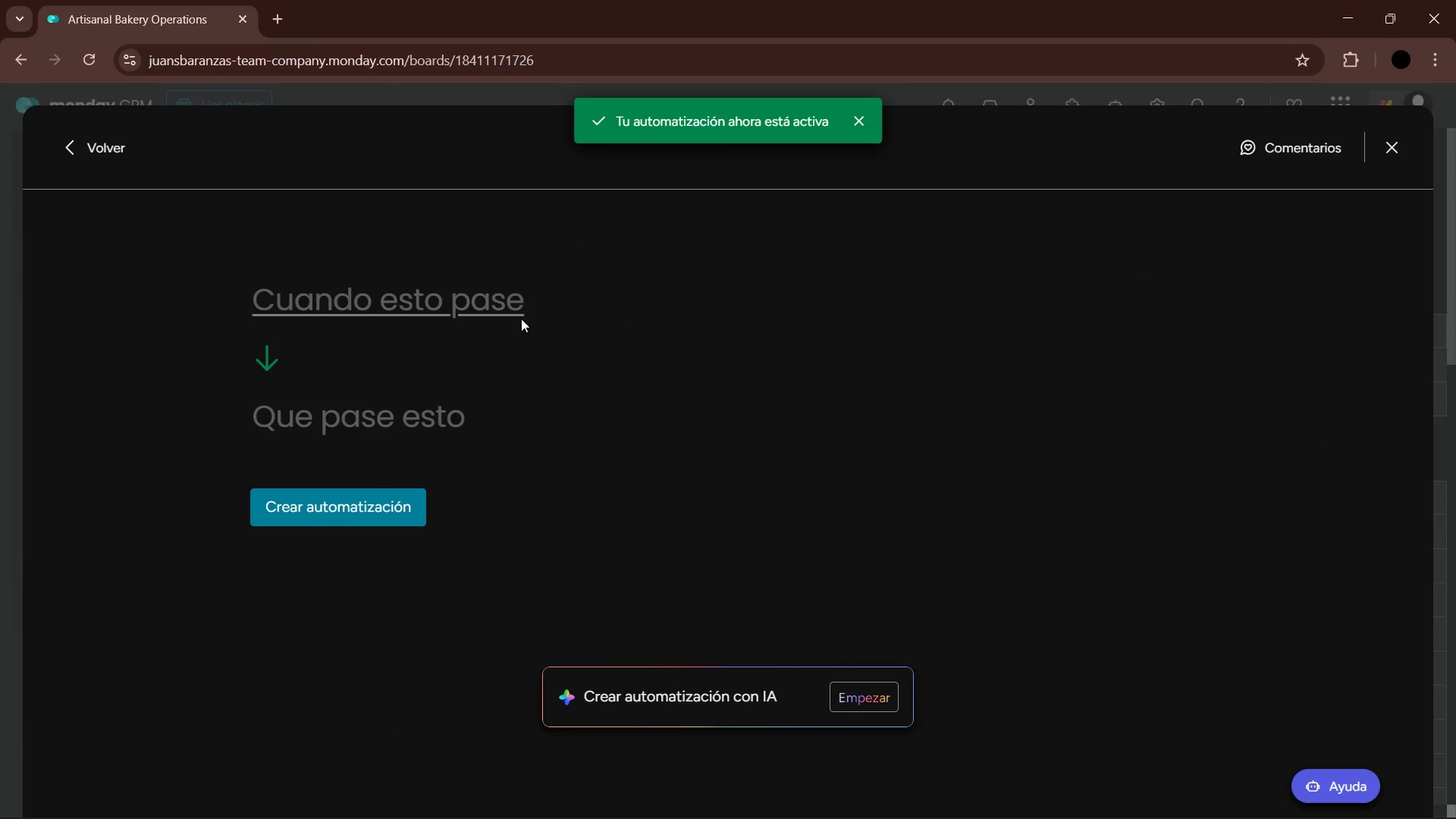 
left_click([409, 290])
 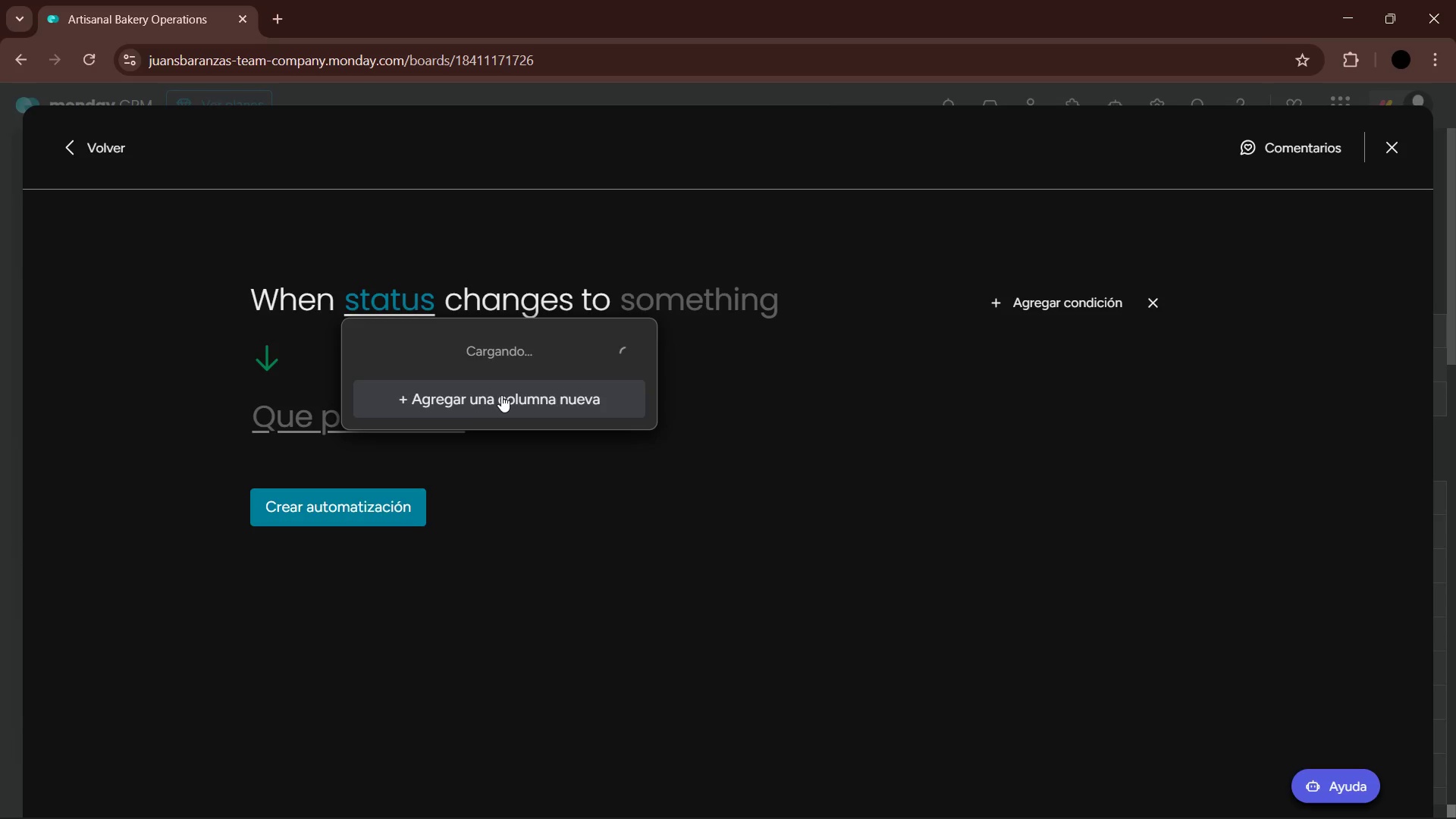 
wait(6.55)
 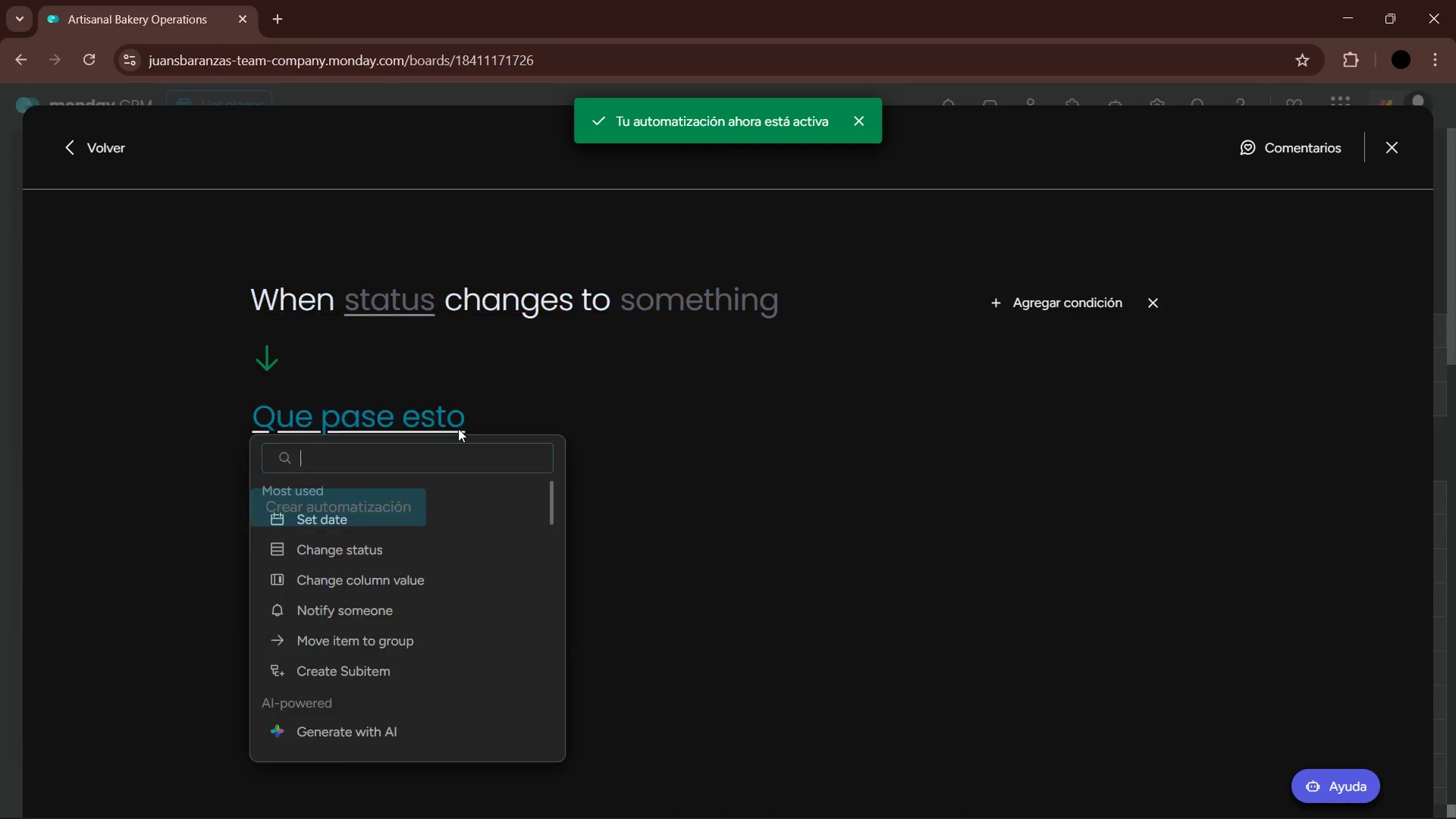 
left_click([504, 389])
 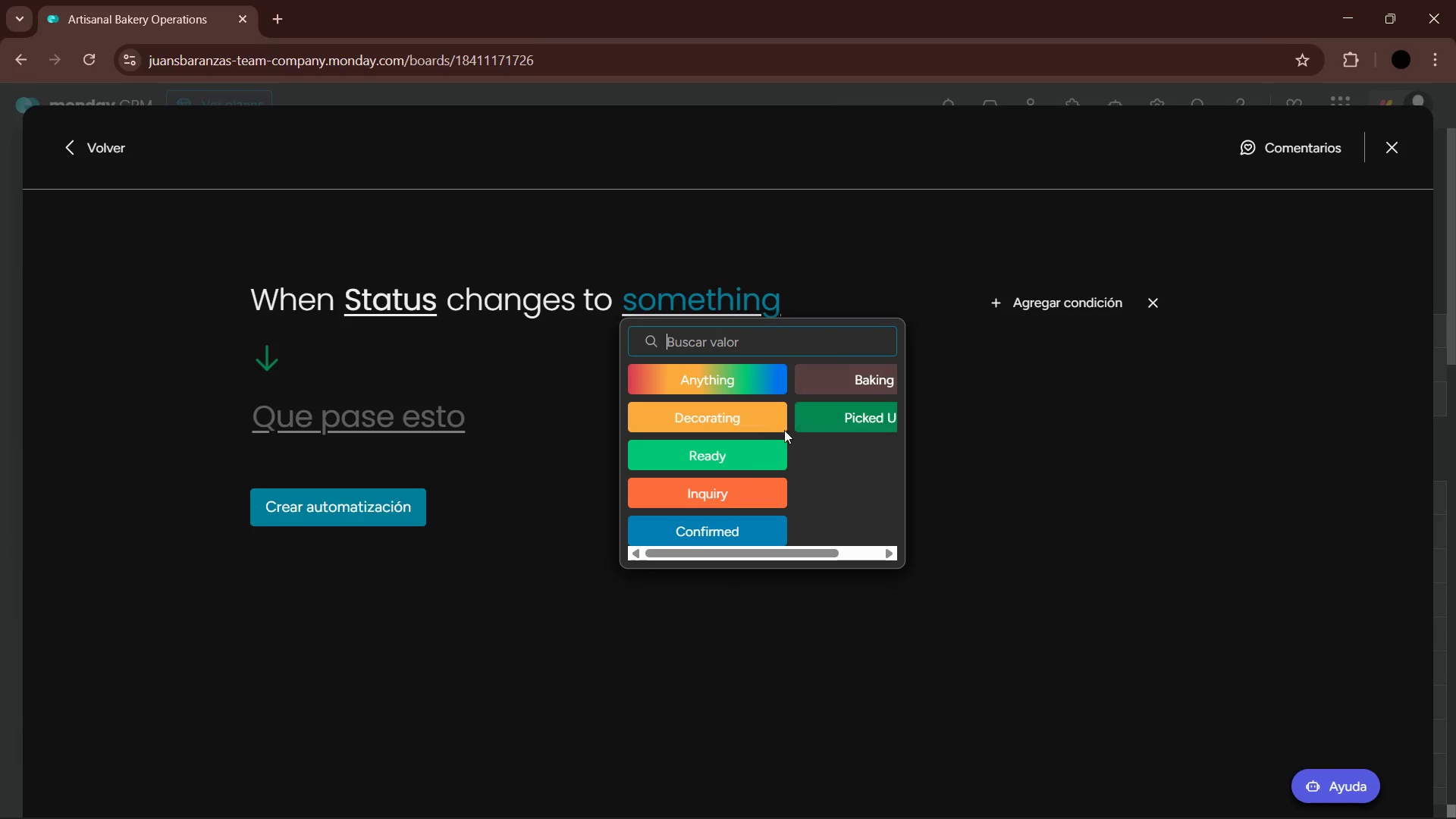 
left_click_drag(start_coordinate=[739, 488], to_coordinate=[739, 492])
 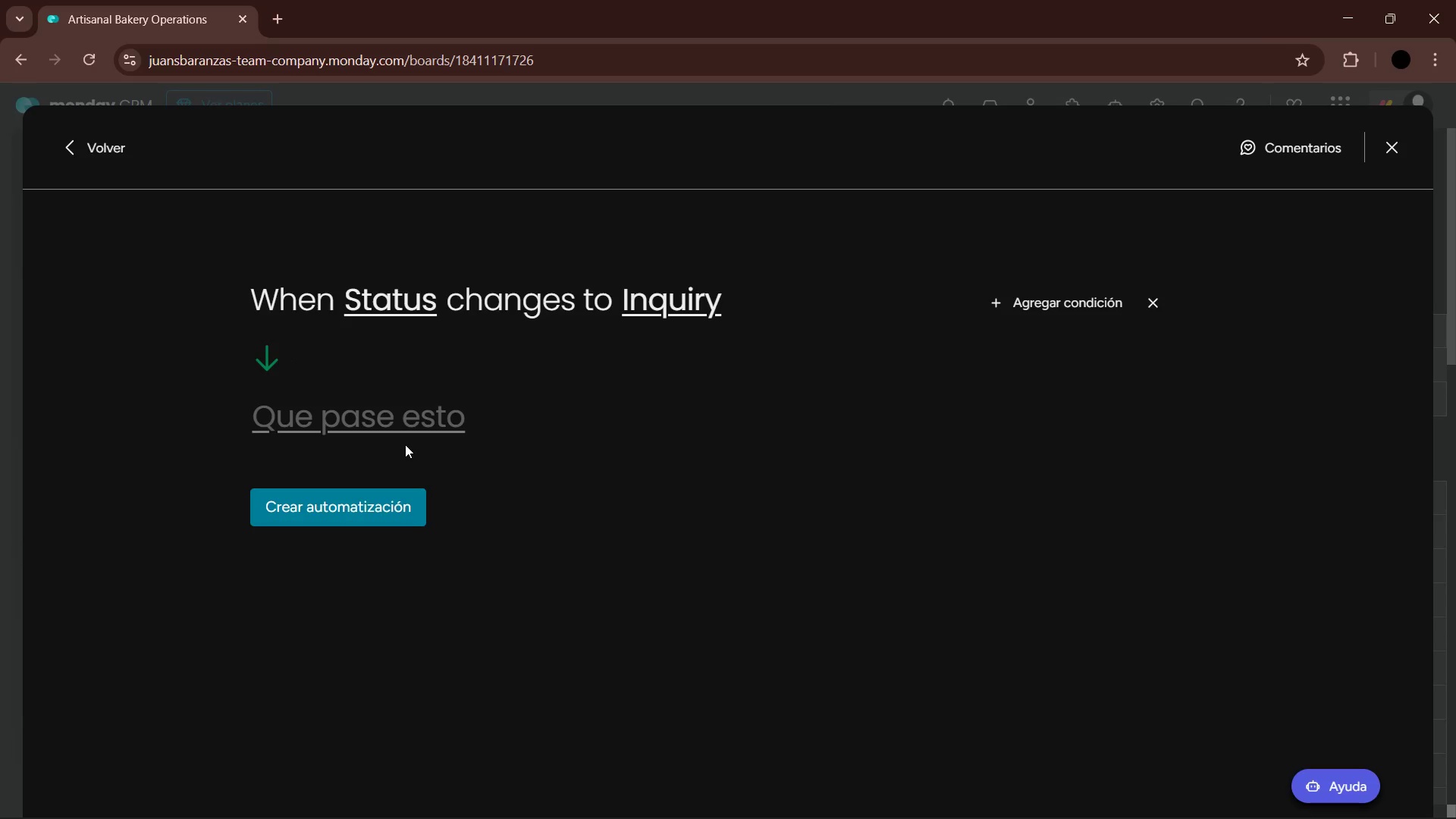 
left_click([407, 421])
 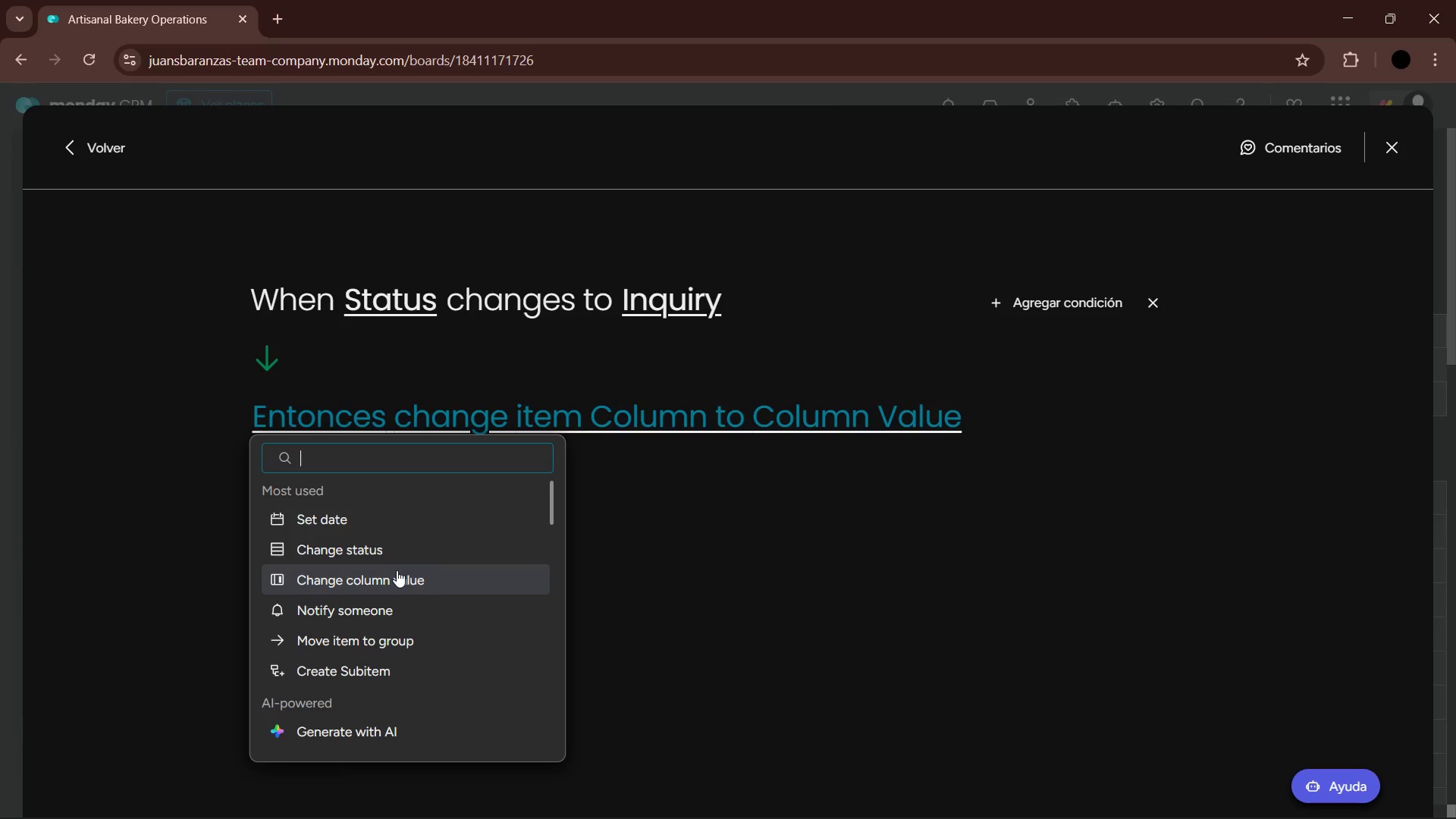 
left_click([413, 634])
 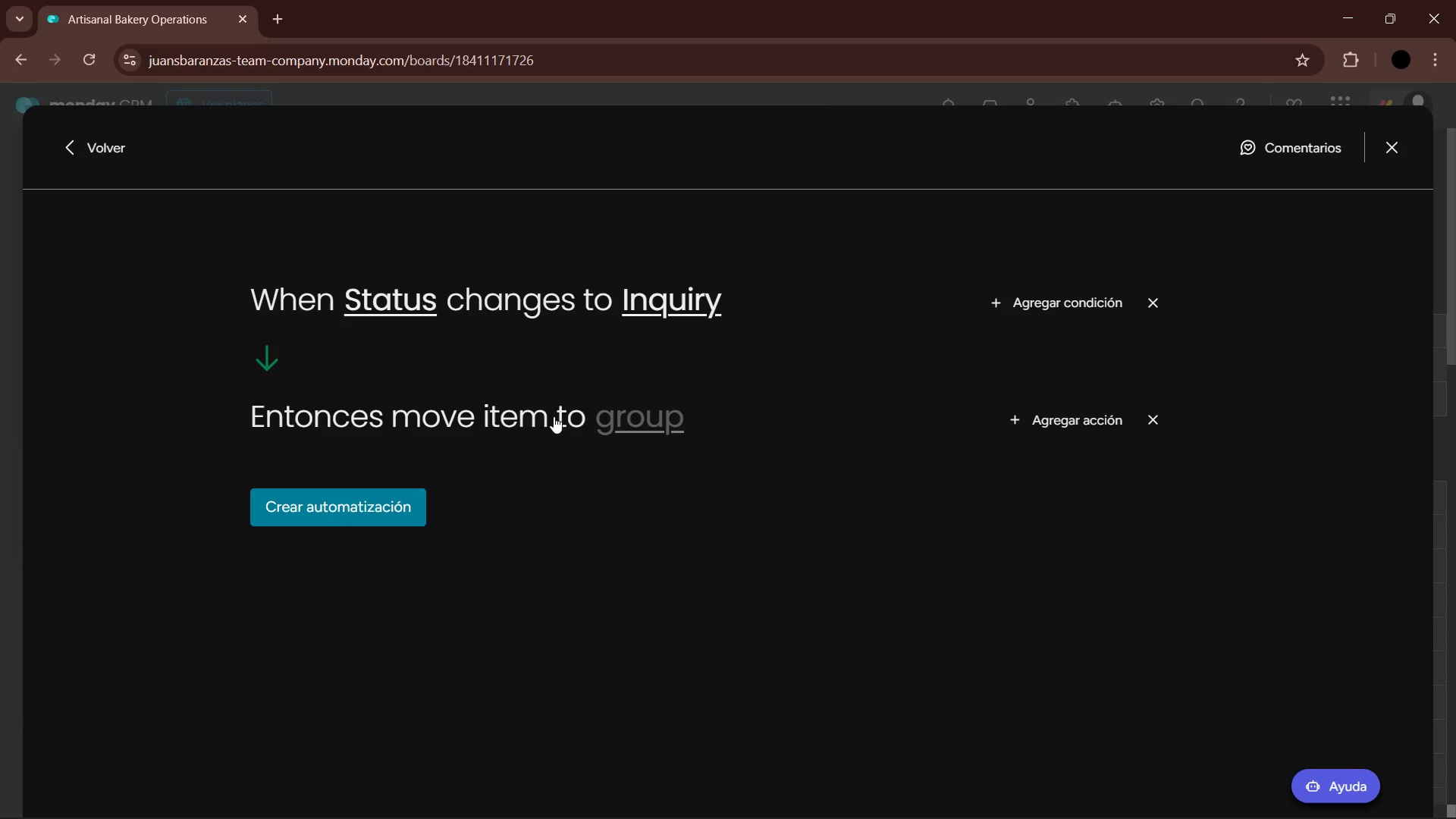 
left_click([627, 425])
 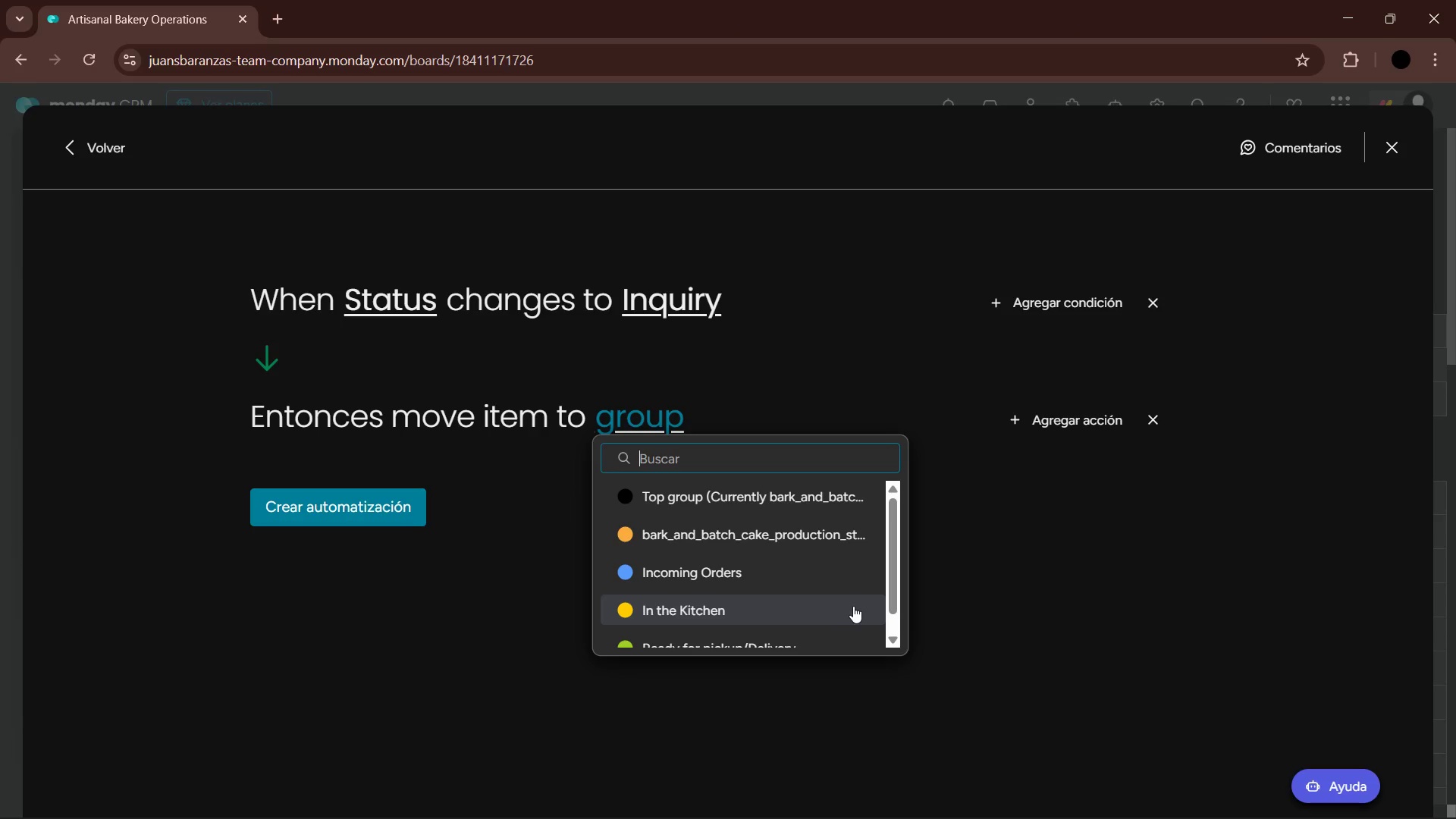 
left_click([740, 585])
 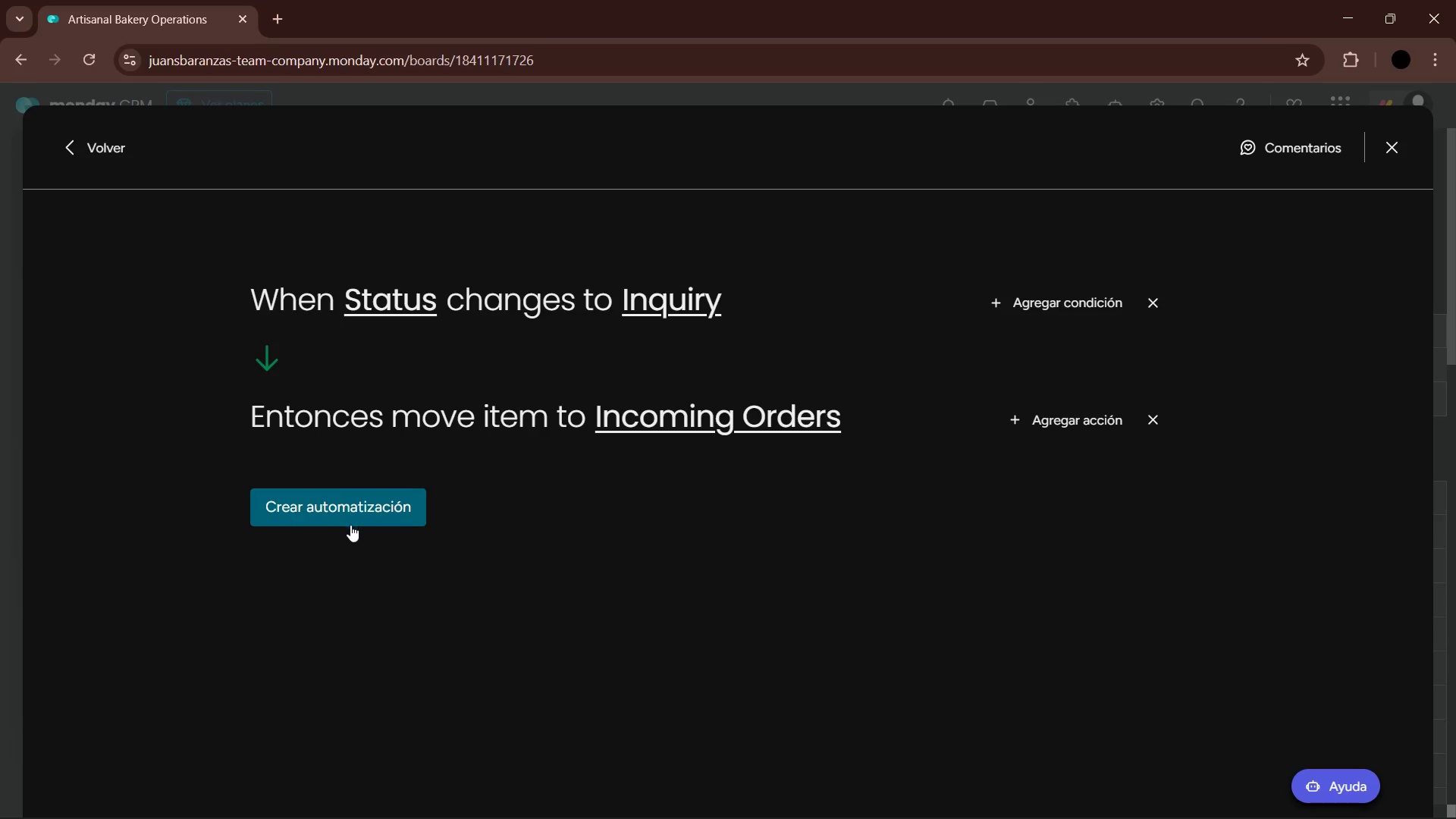 
left_click([350, 522])
 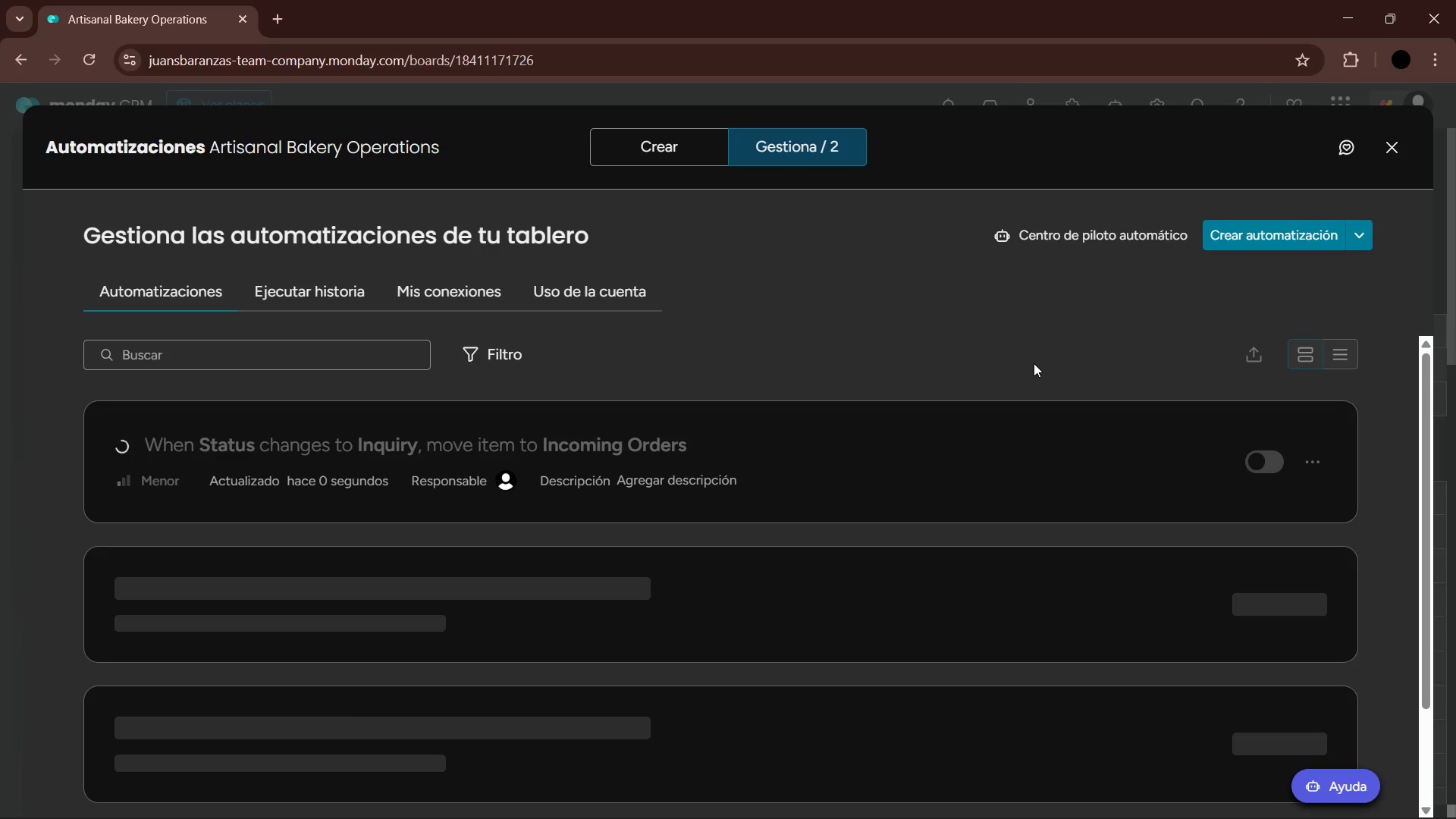 
left_click_drag(start_coordinate=[1252, 224], to_coordinate=[1252, 219])
 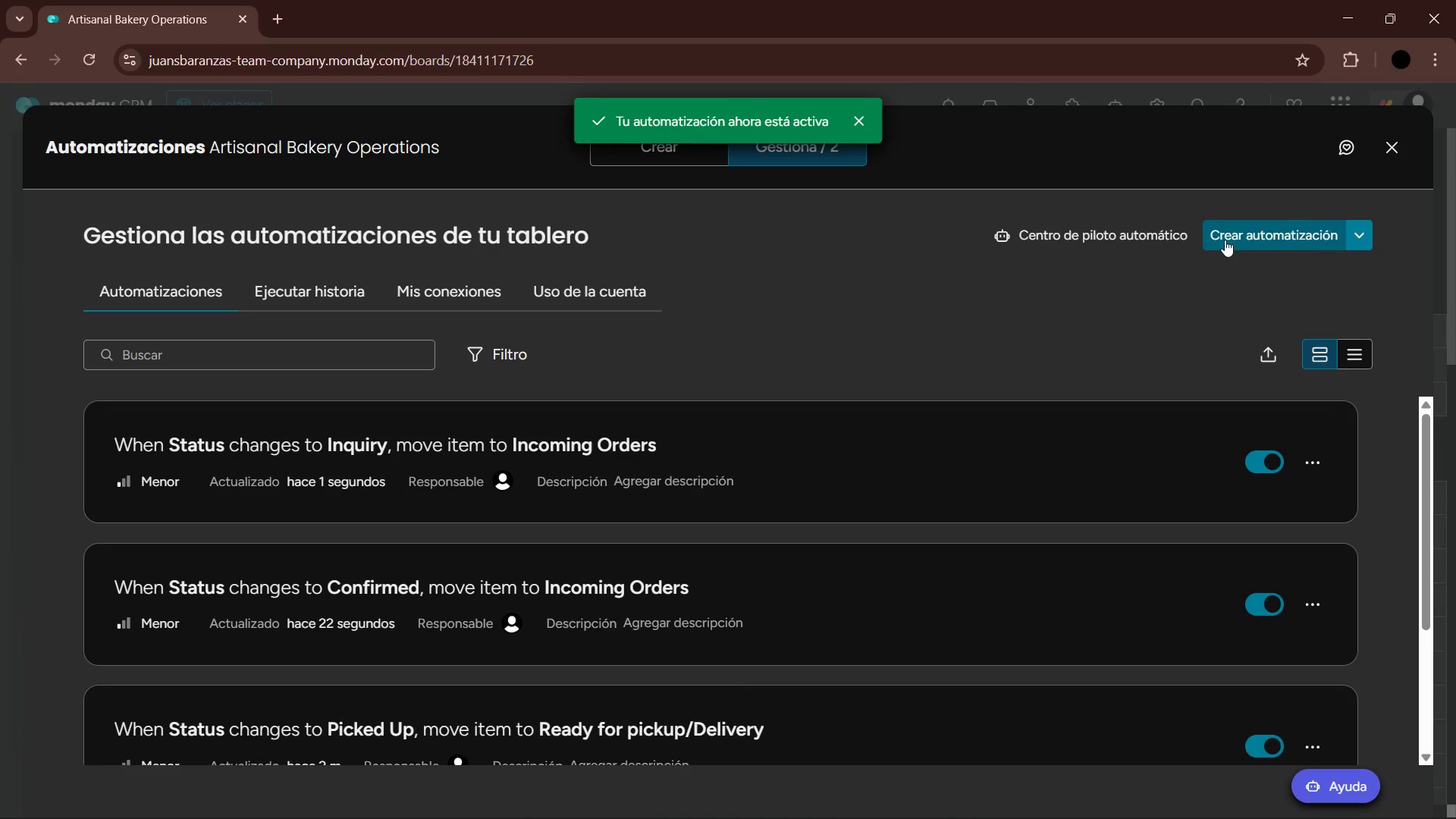 
left_click([1238, 237])
 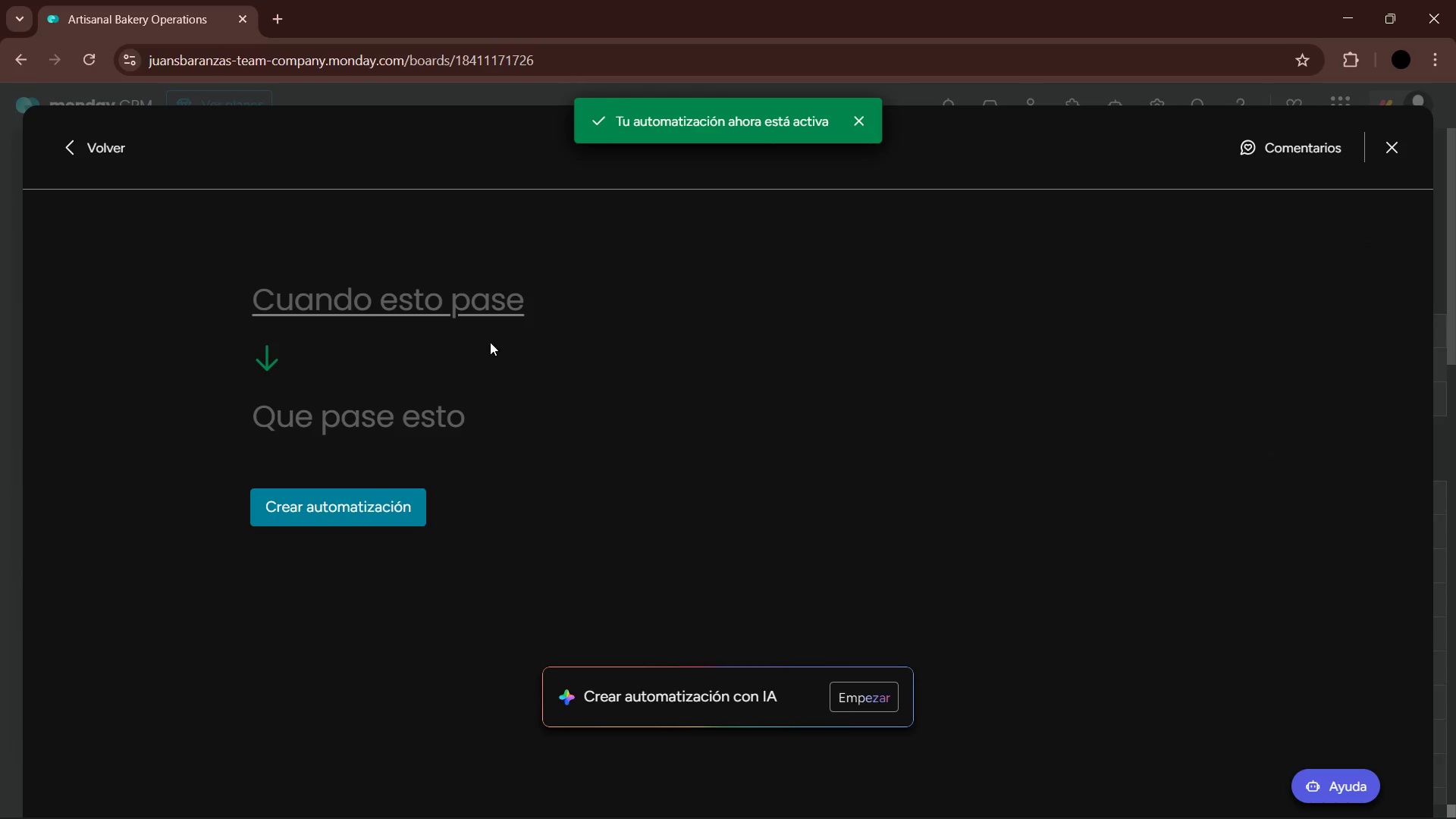 
left_click([372, 314])
 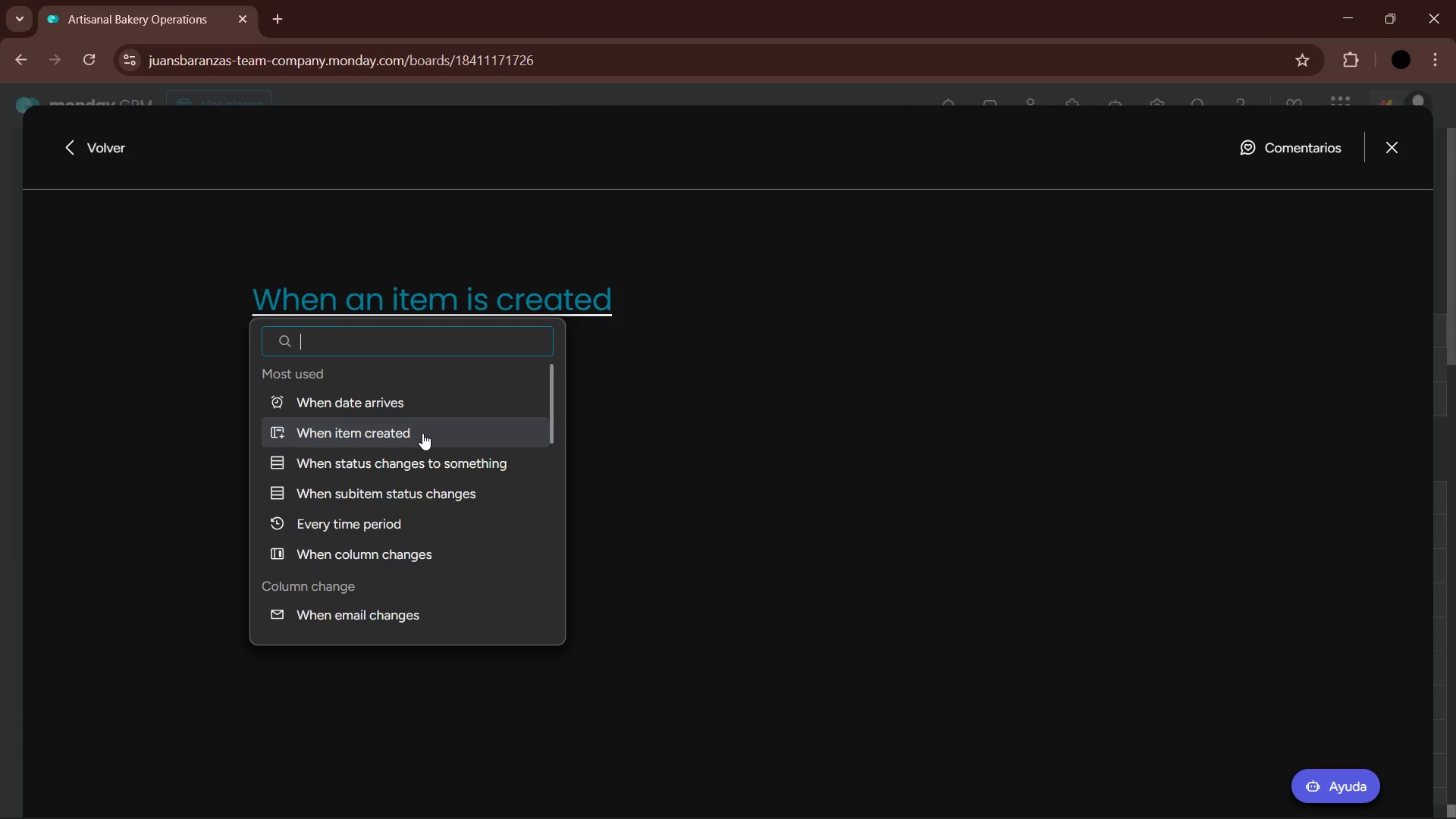 
left_click([428, 472])
 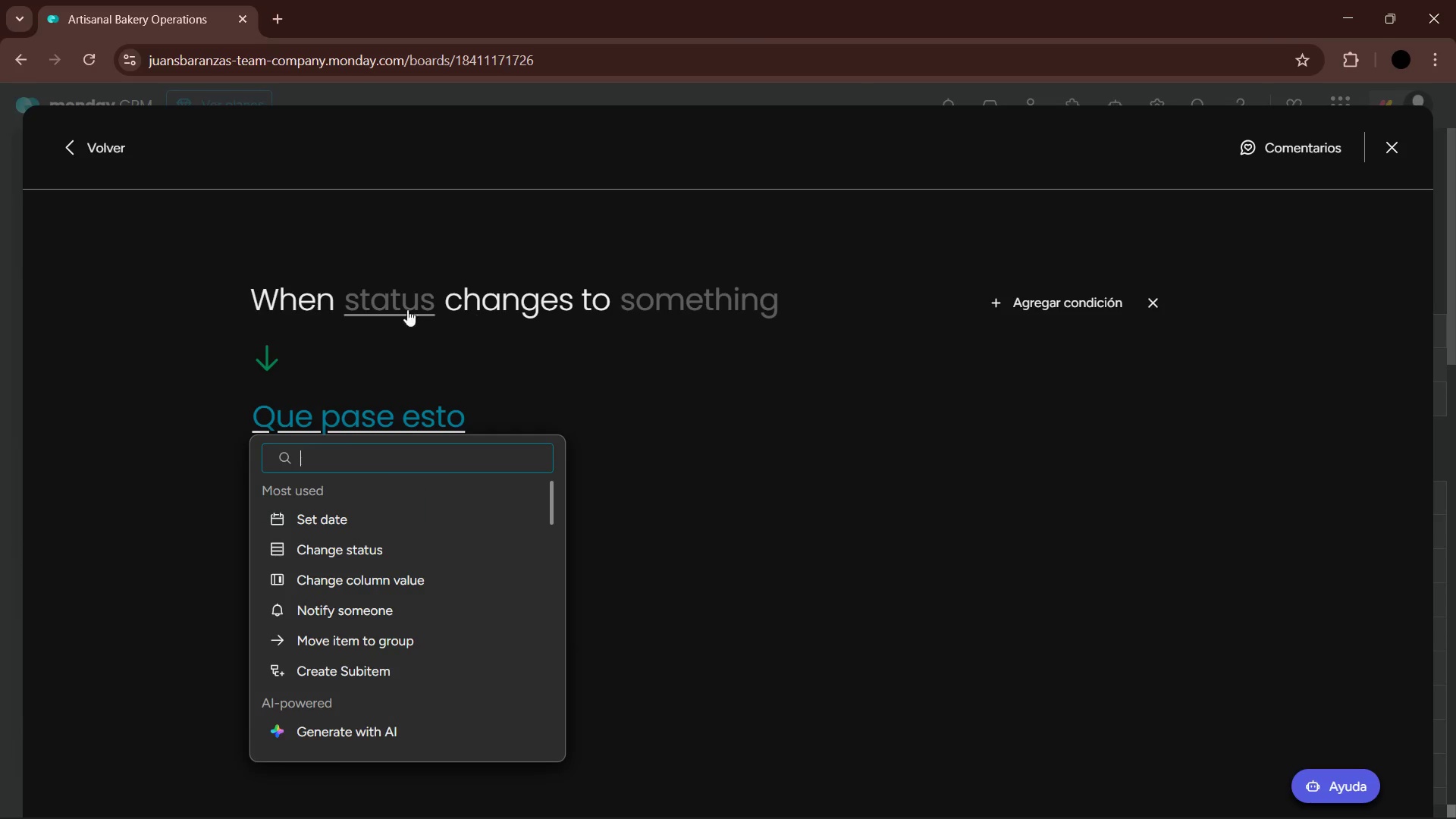 
left_click([395, 287])
 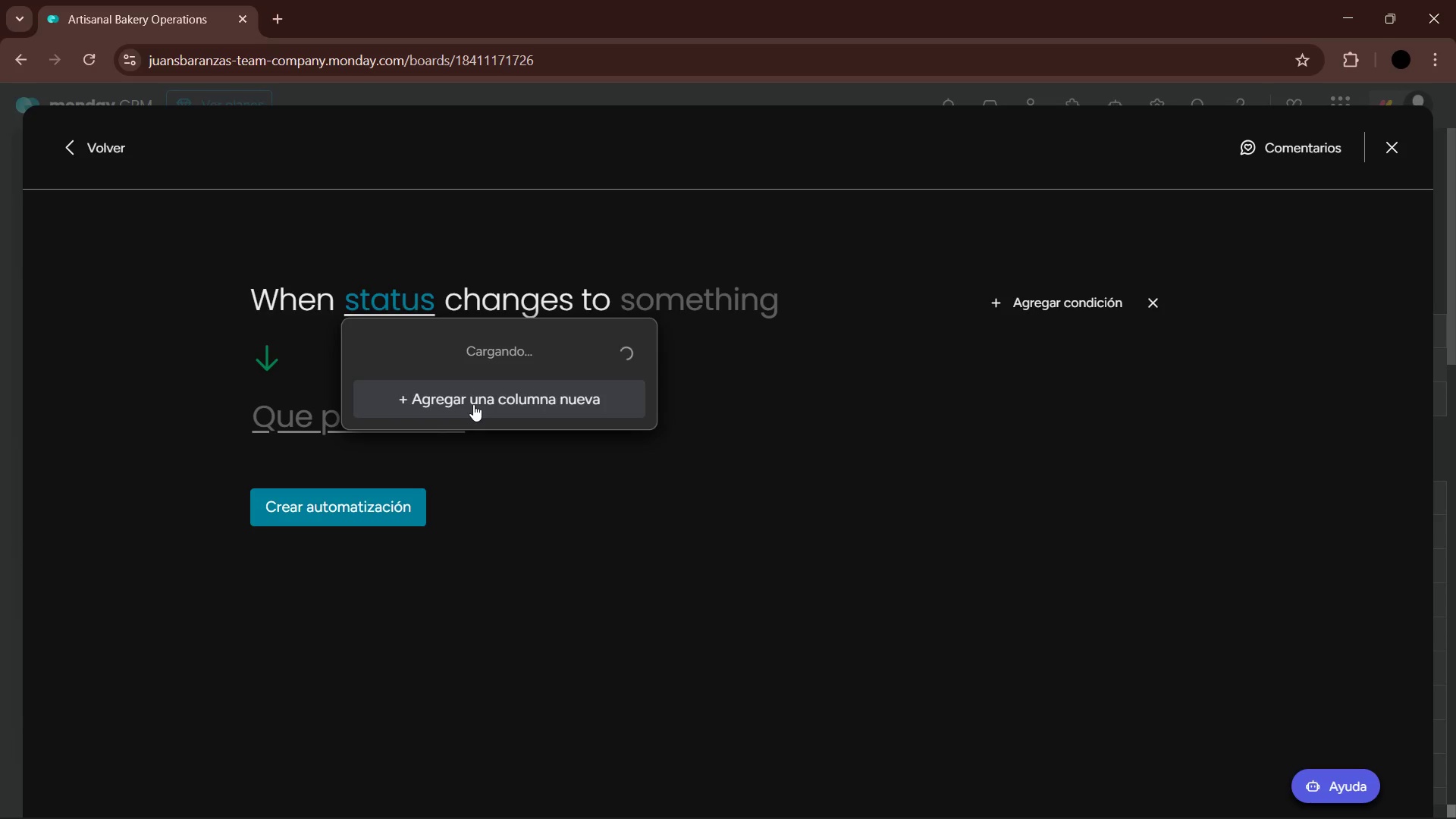 
wait(11.45)
 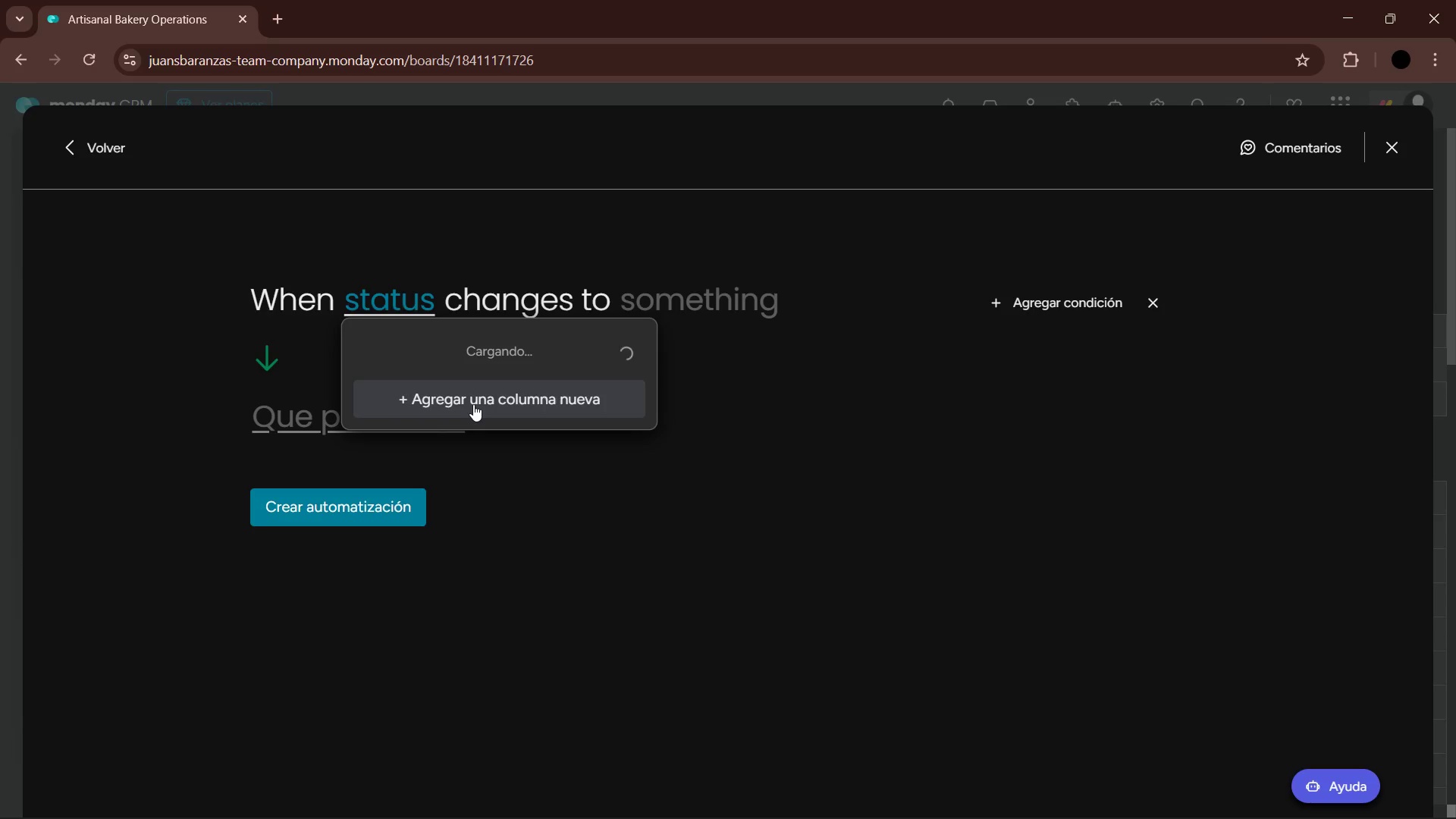 
left_click([441, 363])
 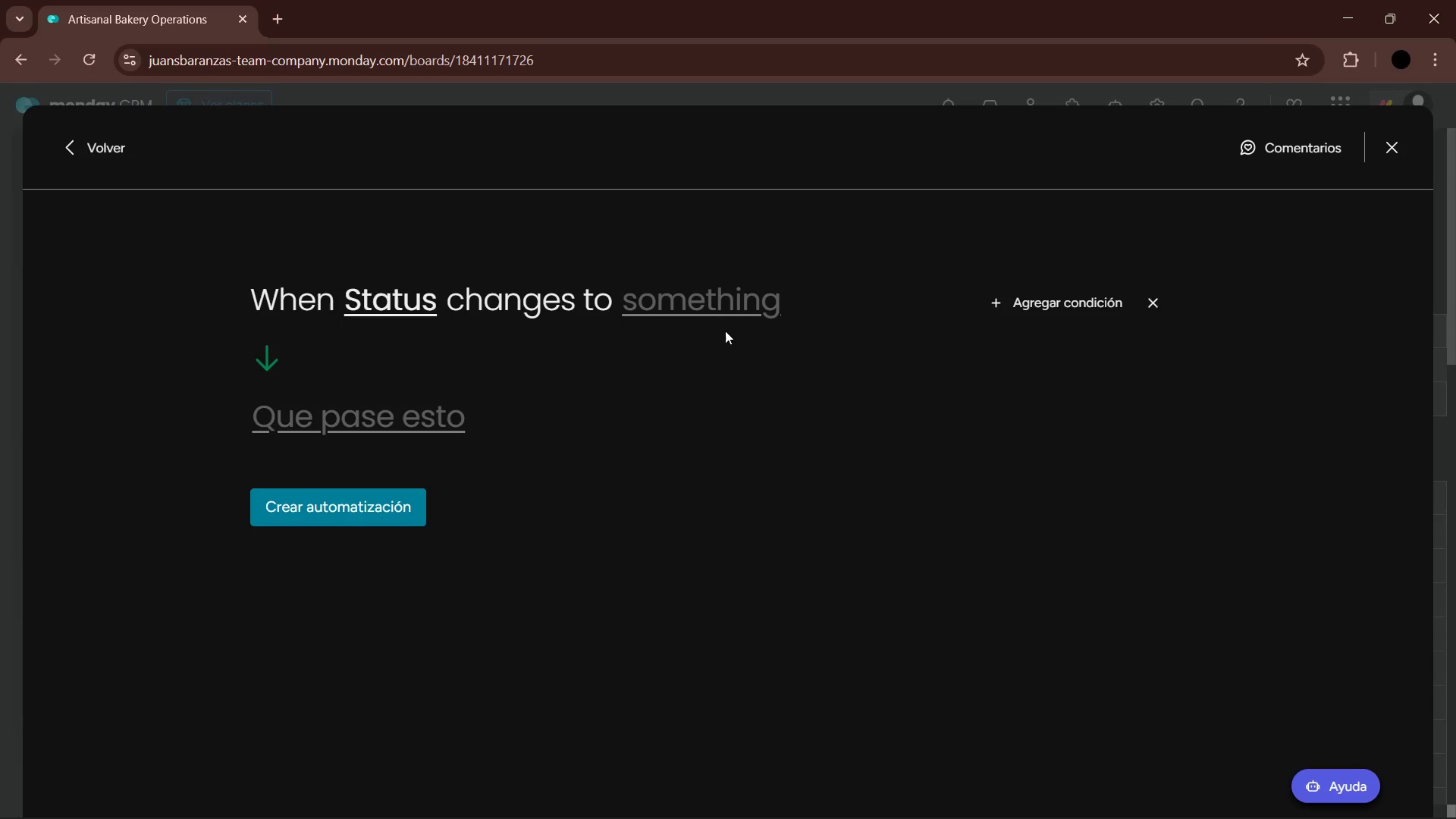 
left_click([711, 312])
 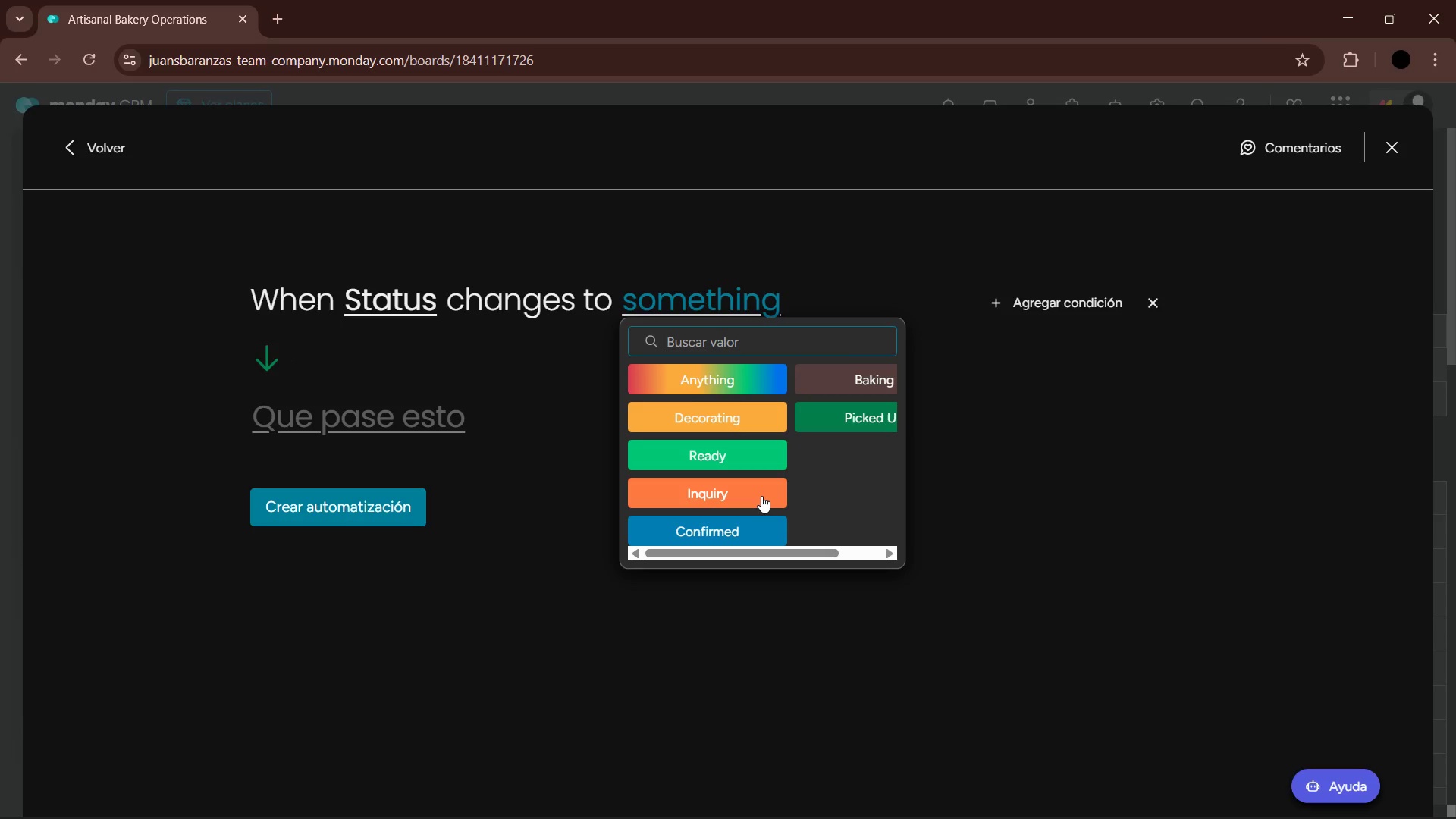 
wait(5.92)
 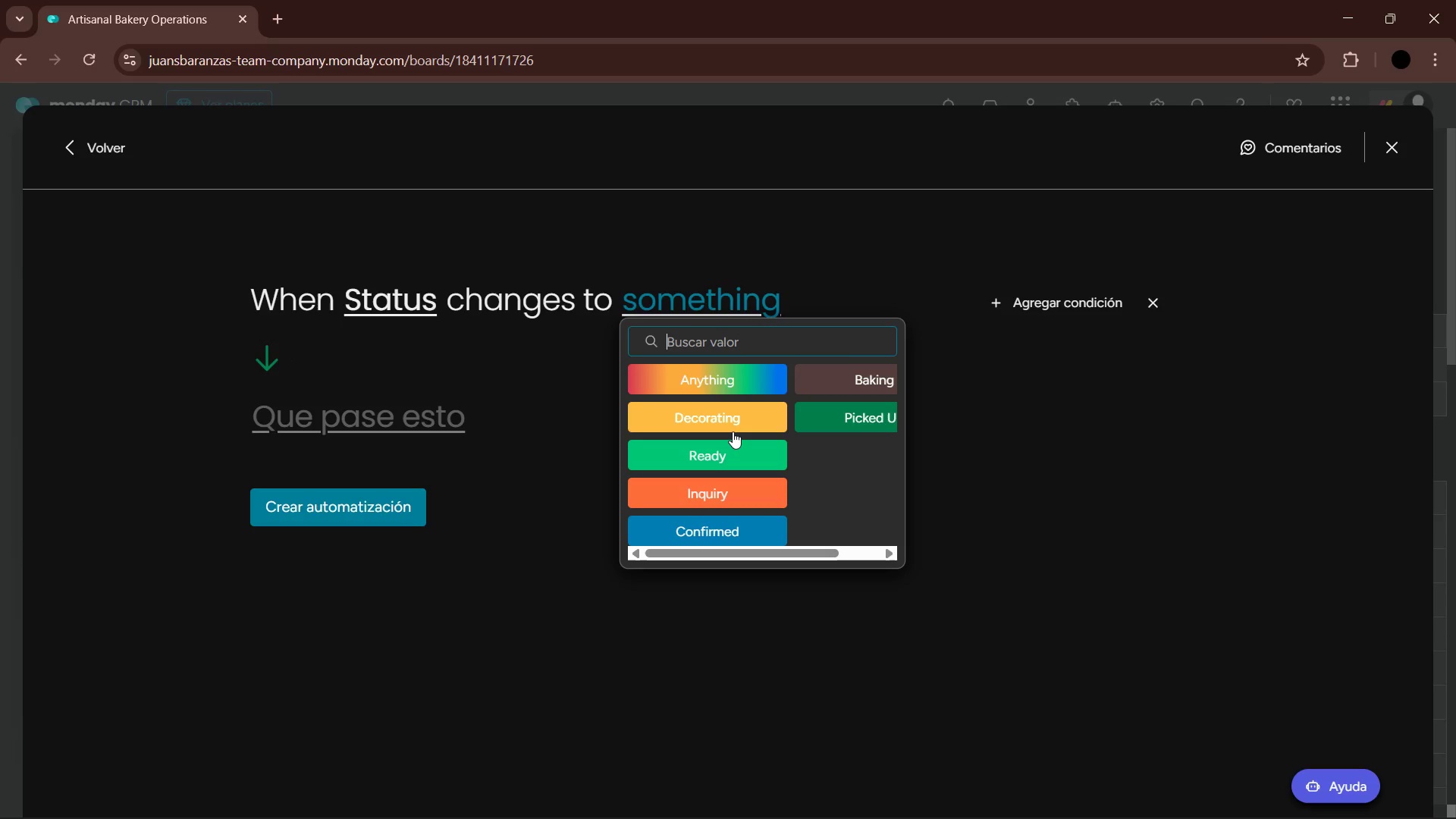 
left_click([410, 413])
 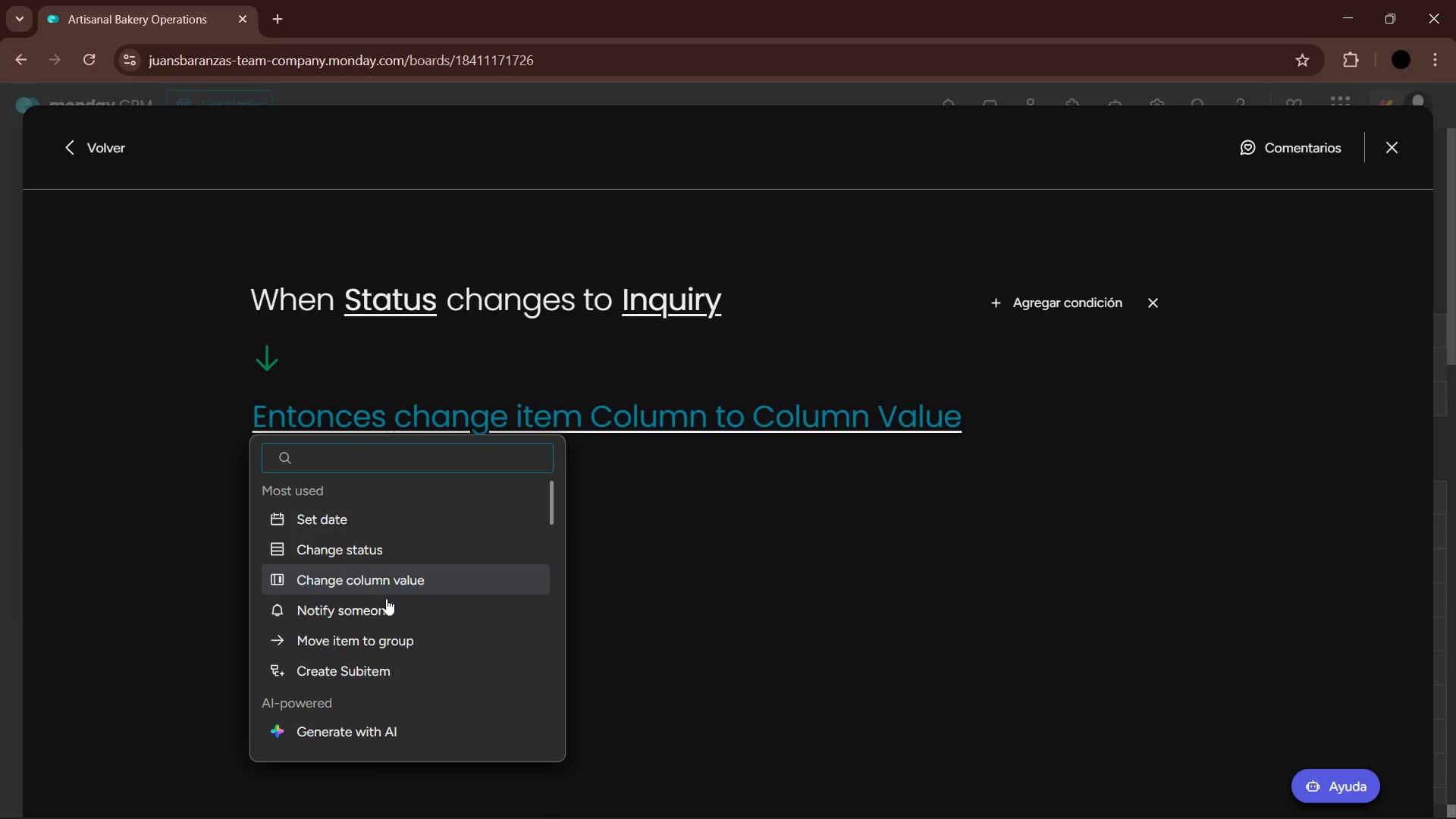 
left_click([395, 632])
 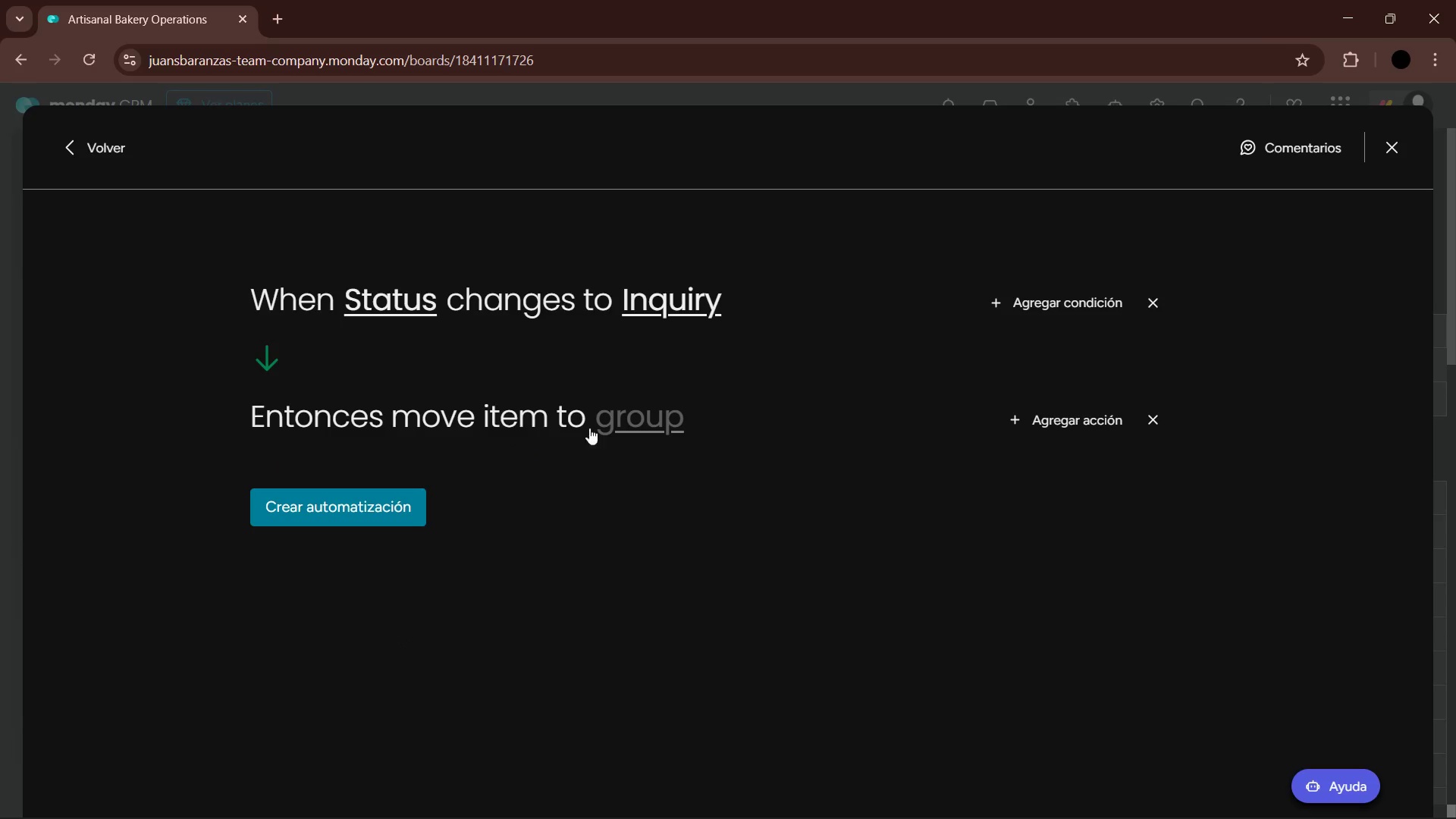 
left_click([652, 428])
 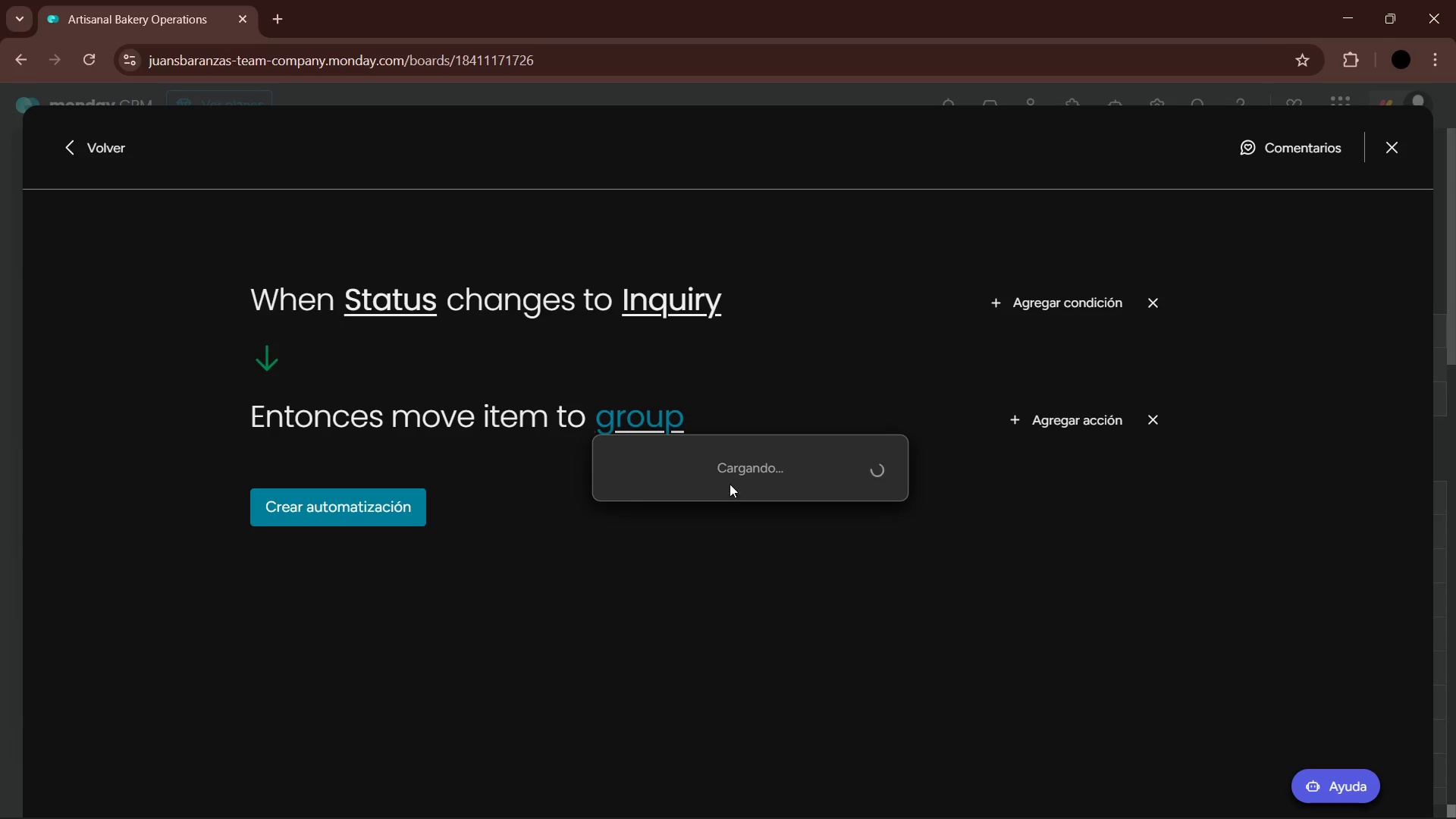 
scroll: coordinate [723, 559], scroll_direction: down, amount: 4.0
 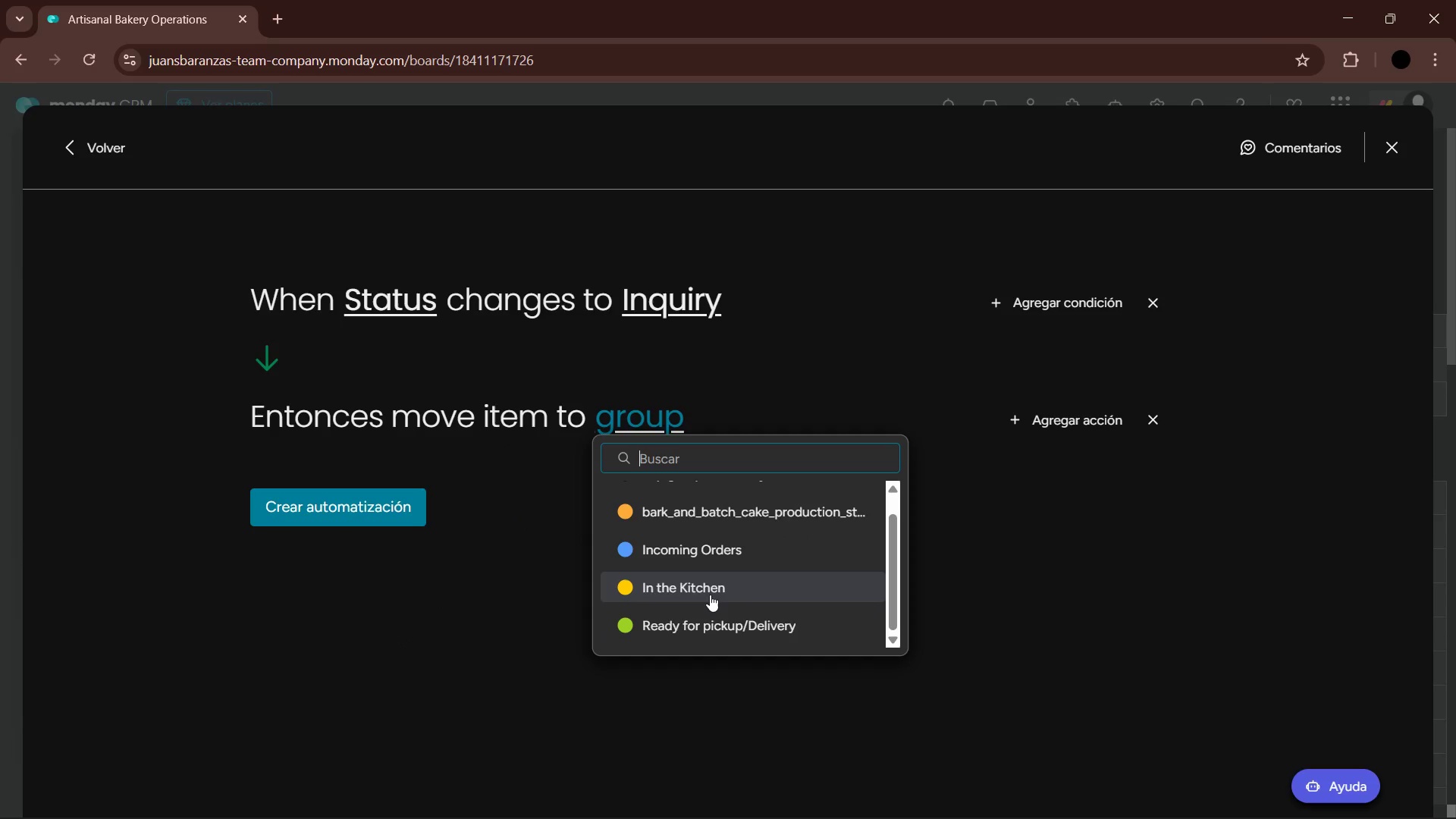 
left_click([710, 595])
 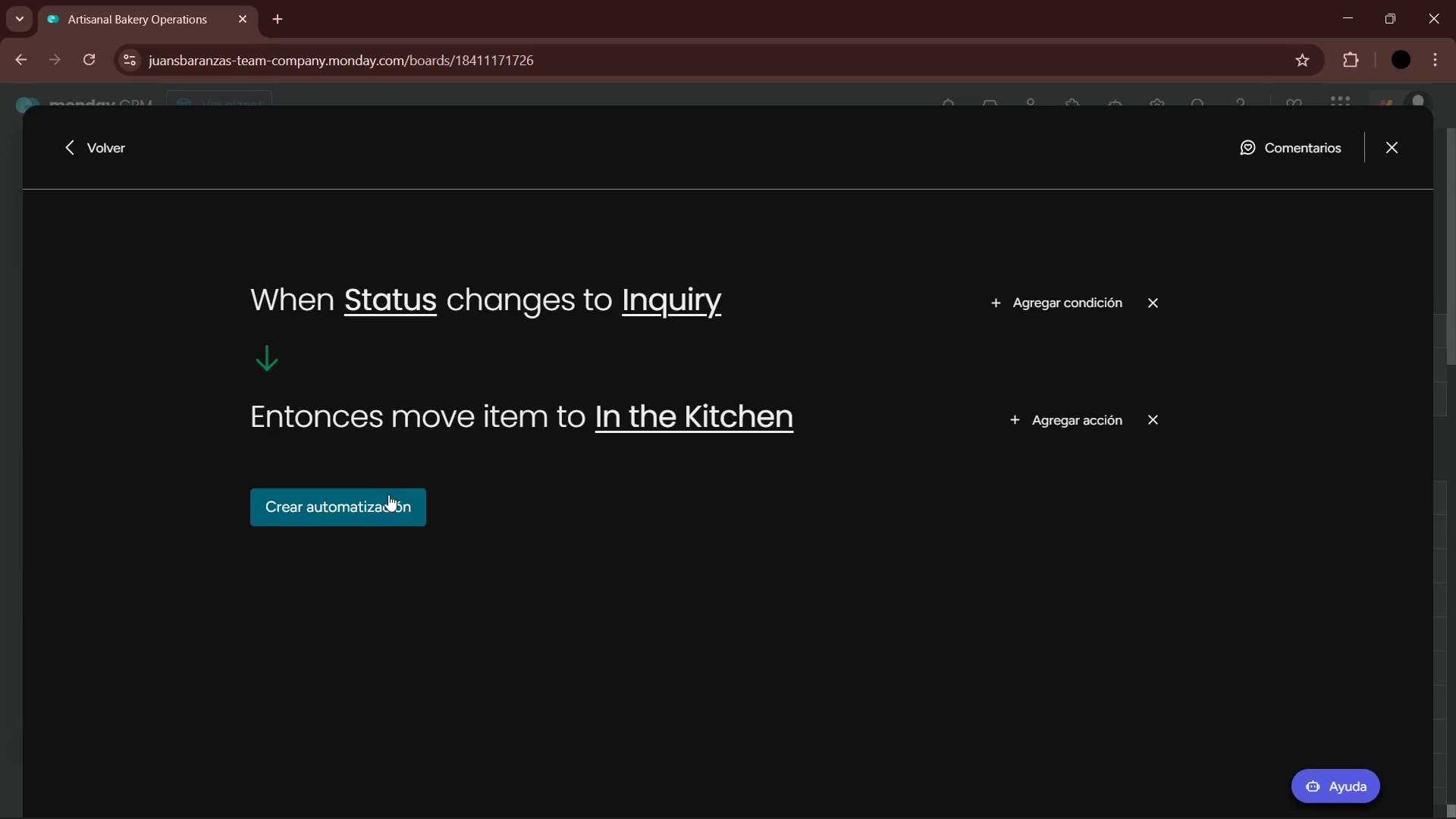 
left_click([382, 516])
 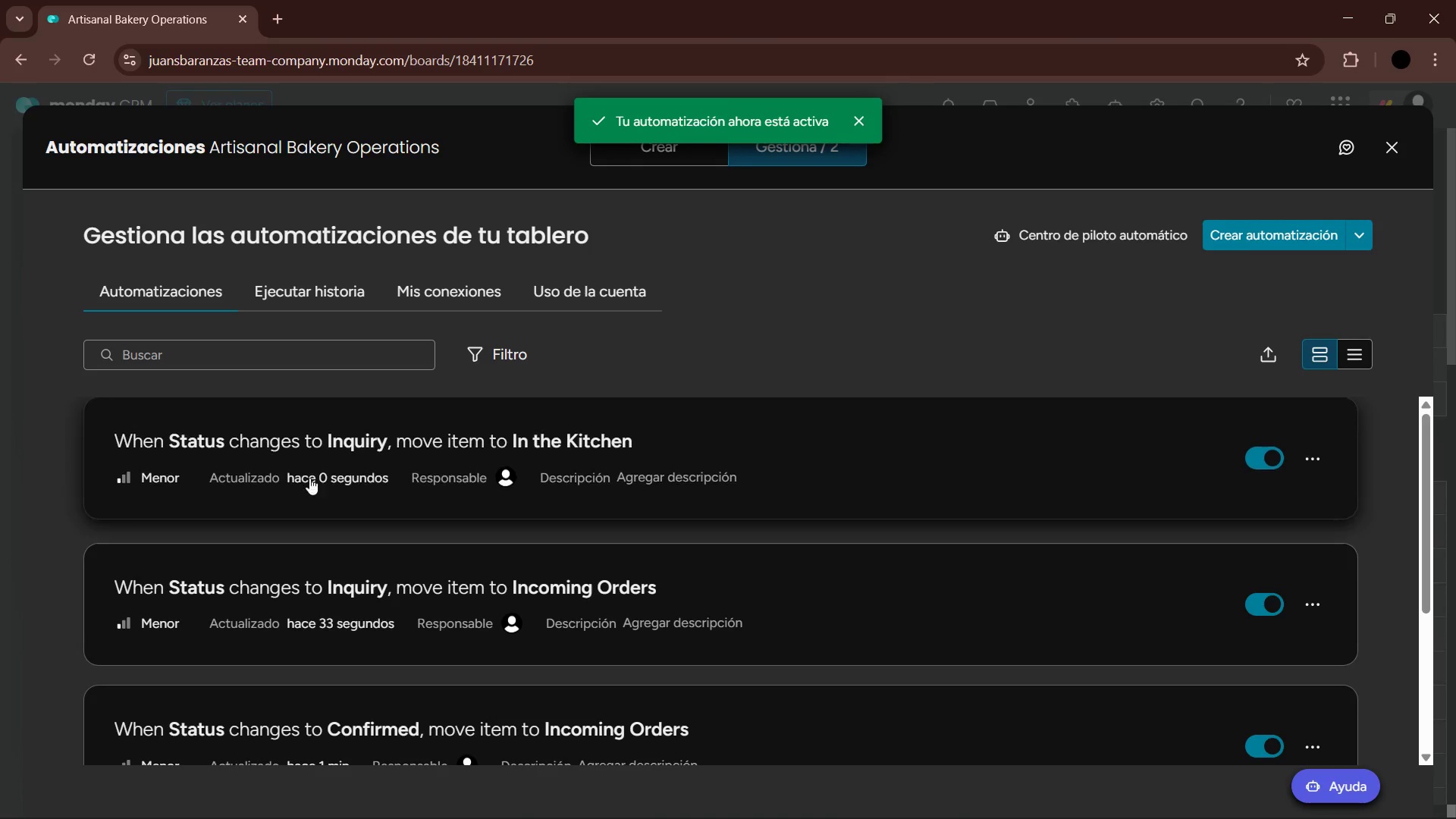 
wait(6.2)
 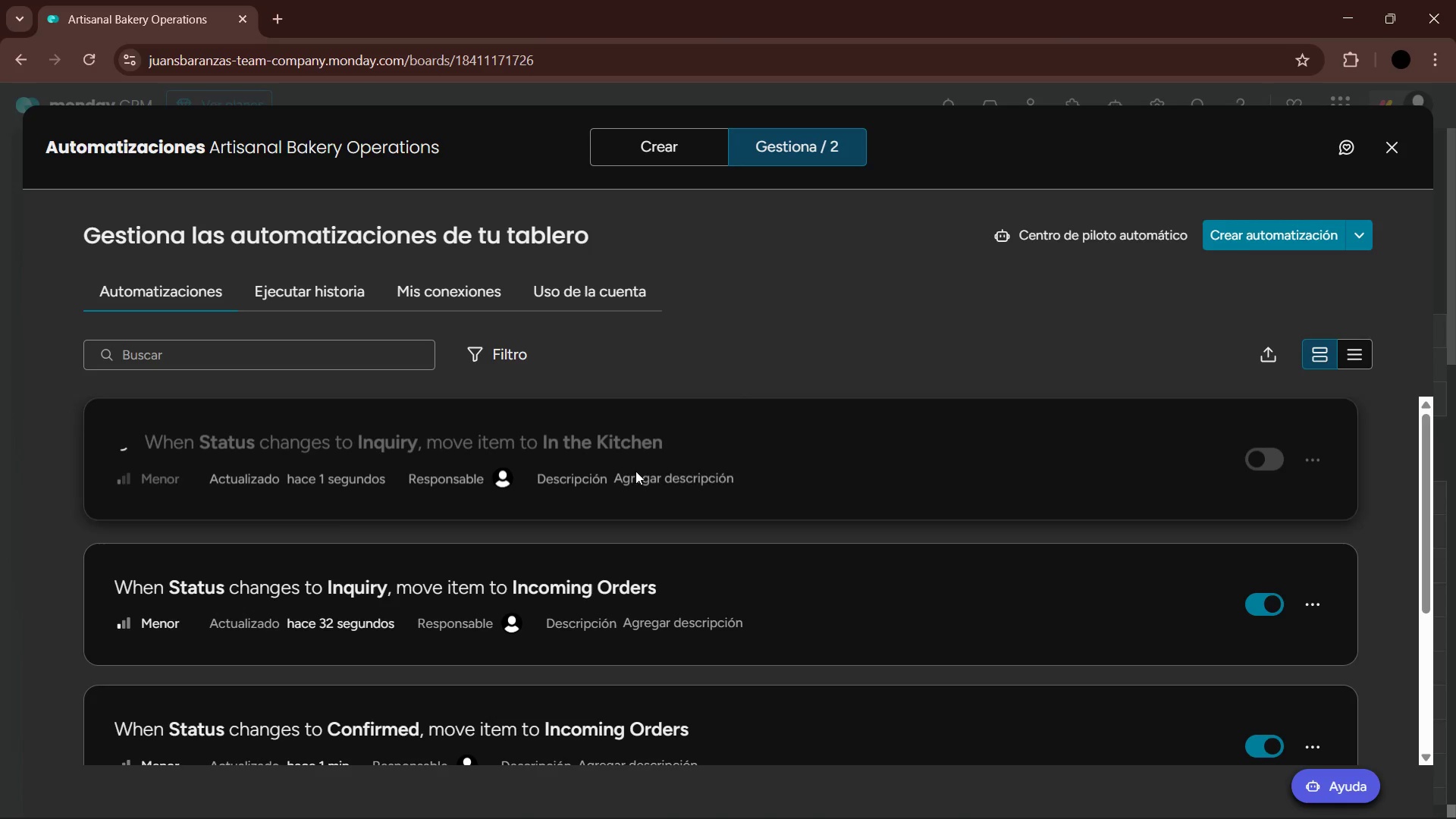 
left_click([1317, 466])
 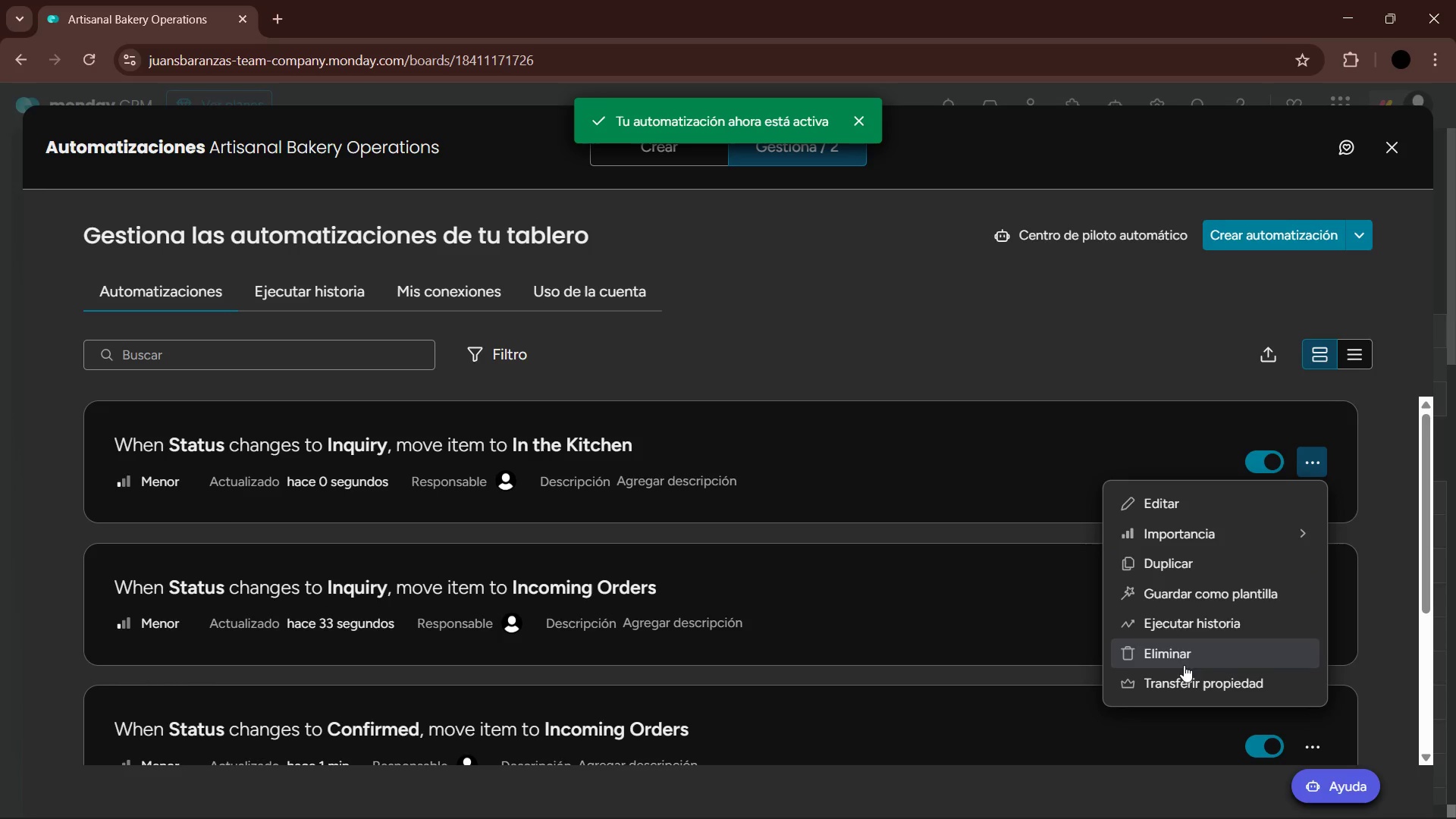 
left_click([1190, 660])
 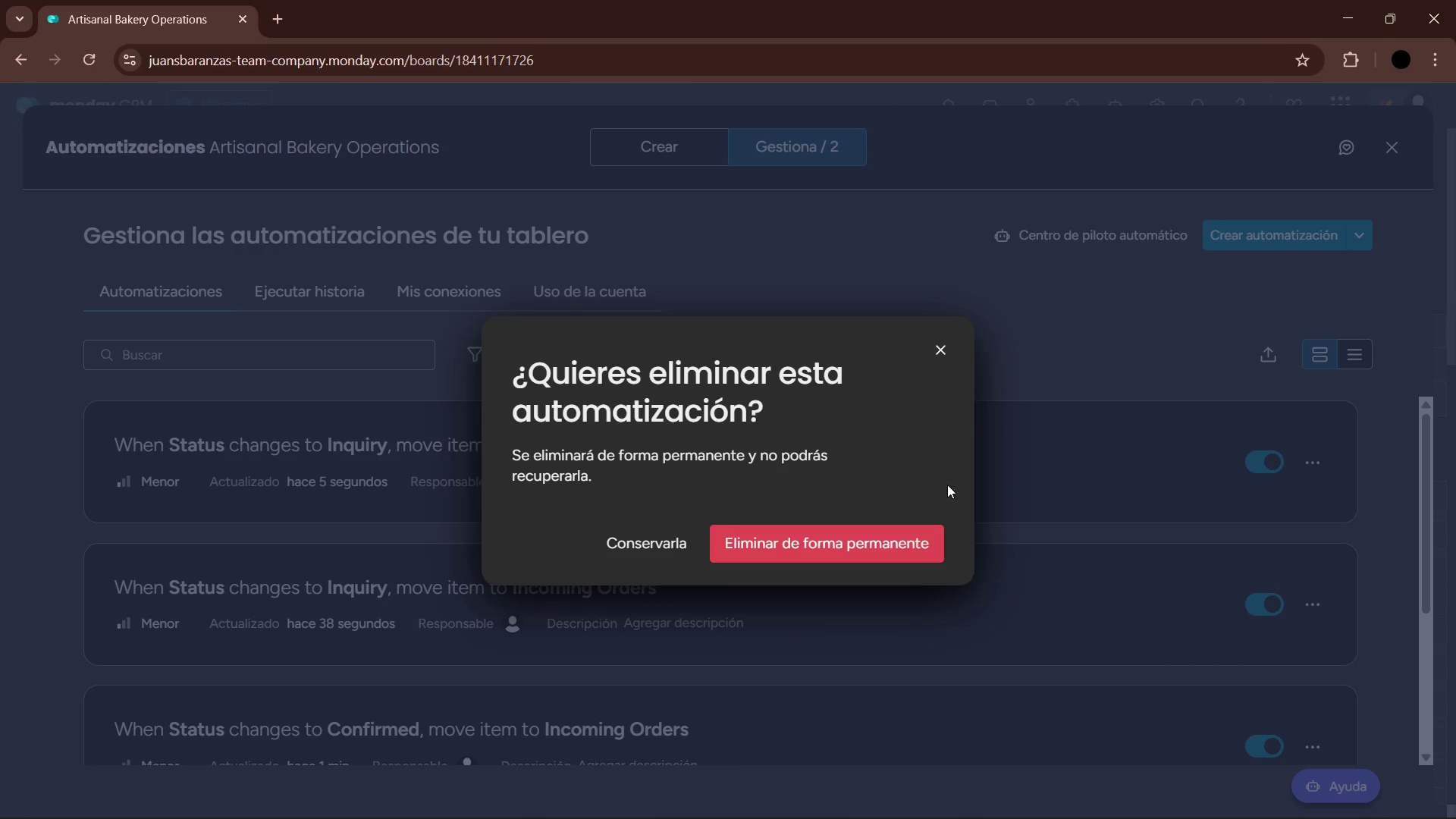 
left_click([902, 529])
 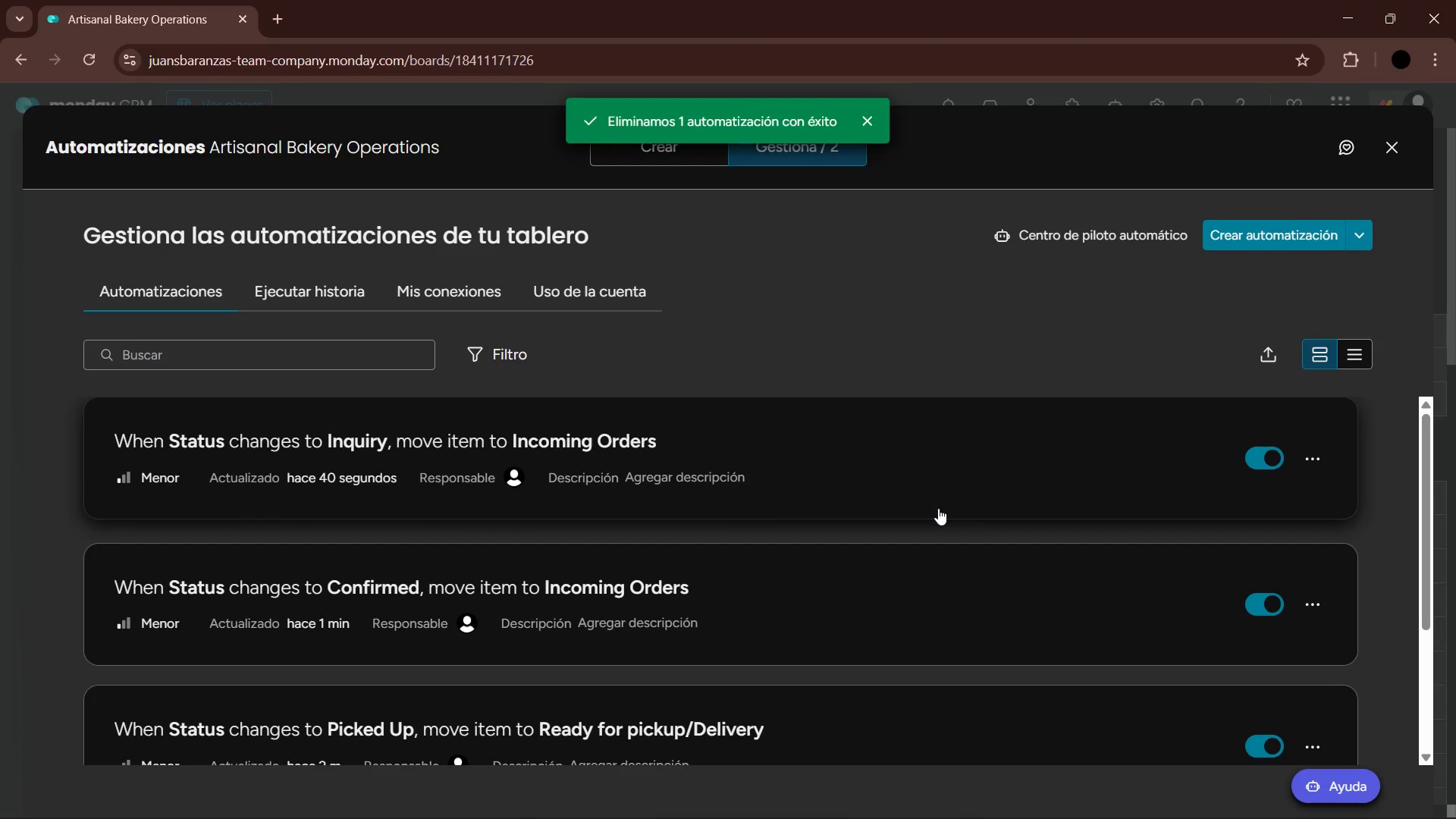 
scroll: coordinate [915, 518], scroll_direction: down, amount: 7.0
 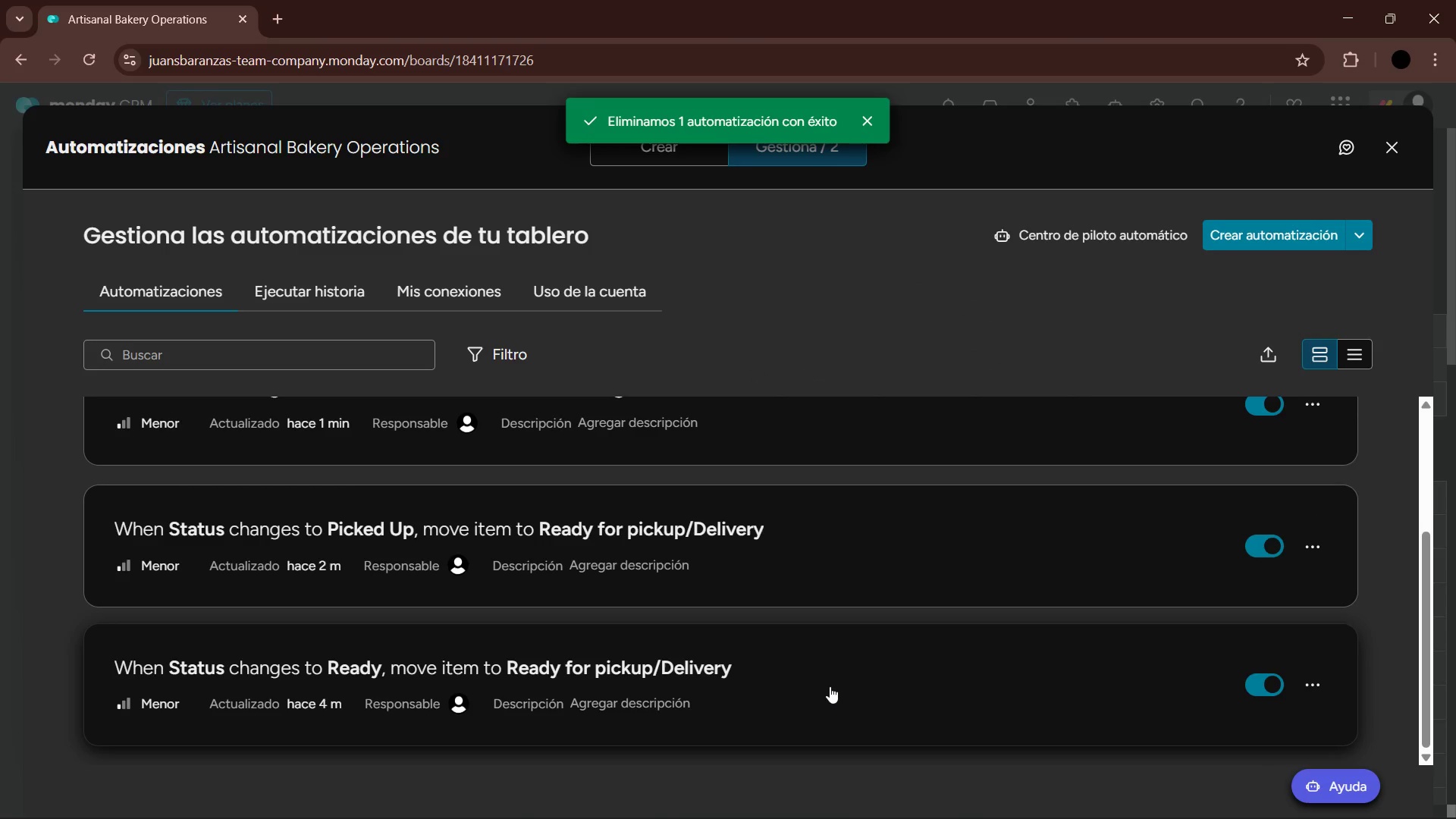 
scroll: coordinate [805, 651], scroll_direction: up, amount: 3.0
 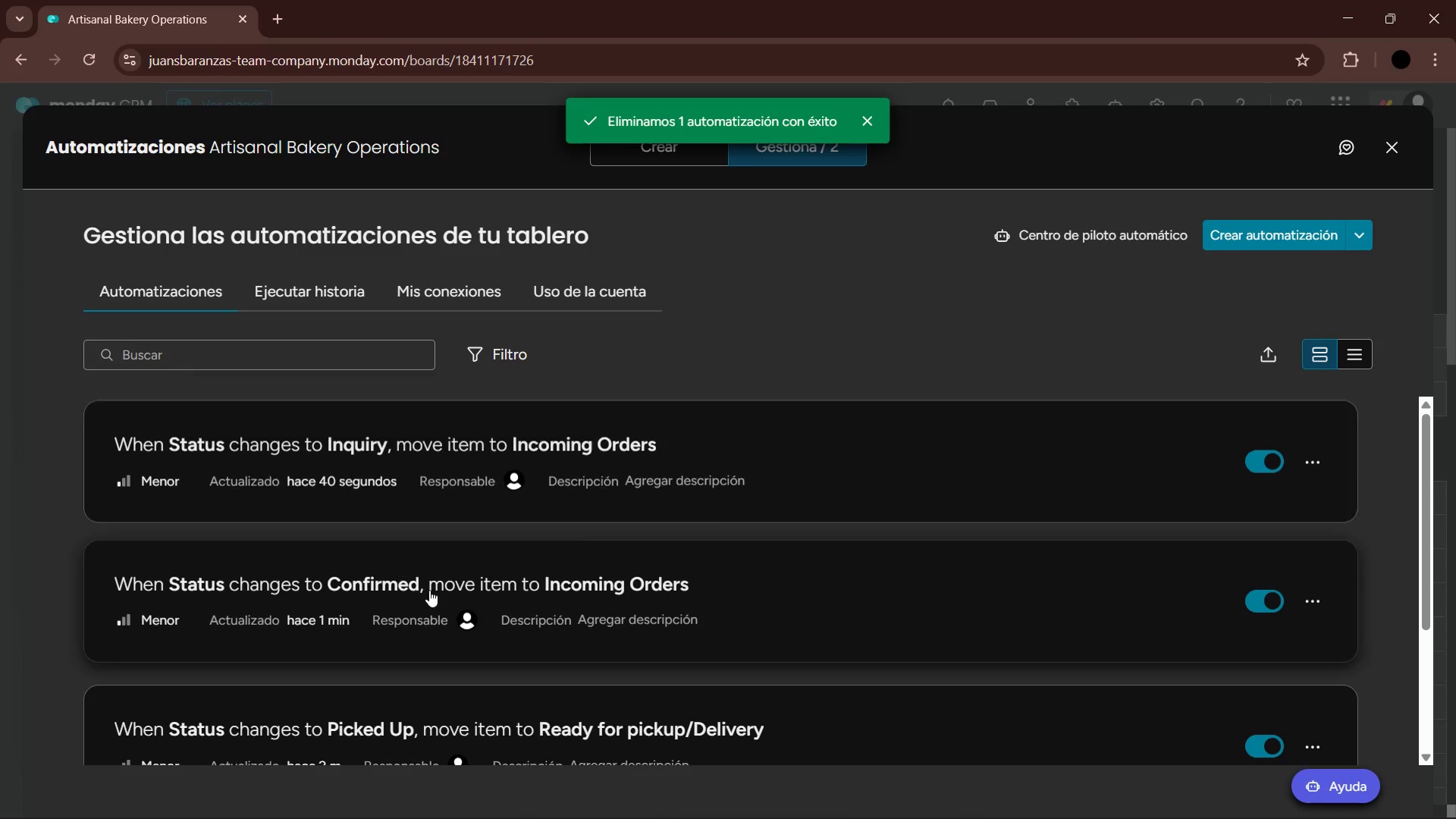 
left_click([1300, 246])
 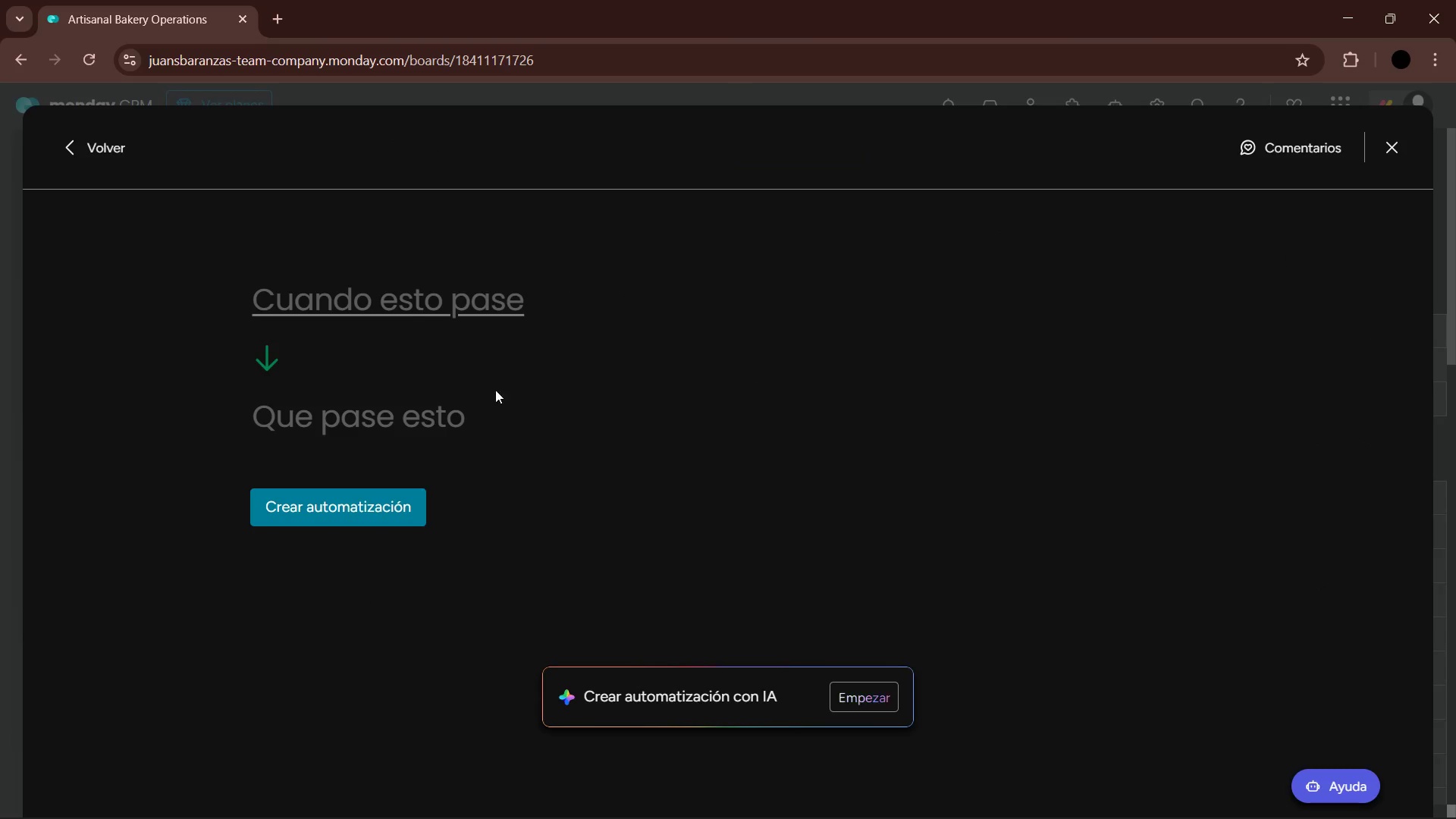 
left_click([403, 311])
 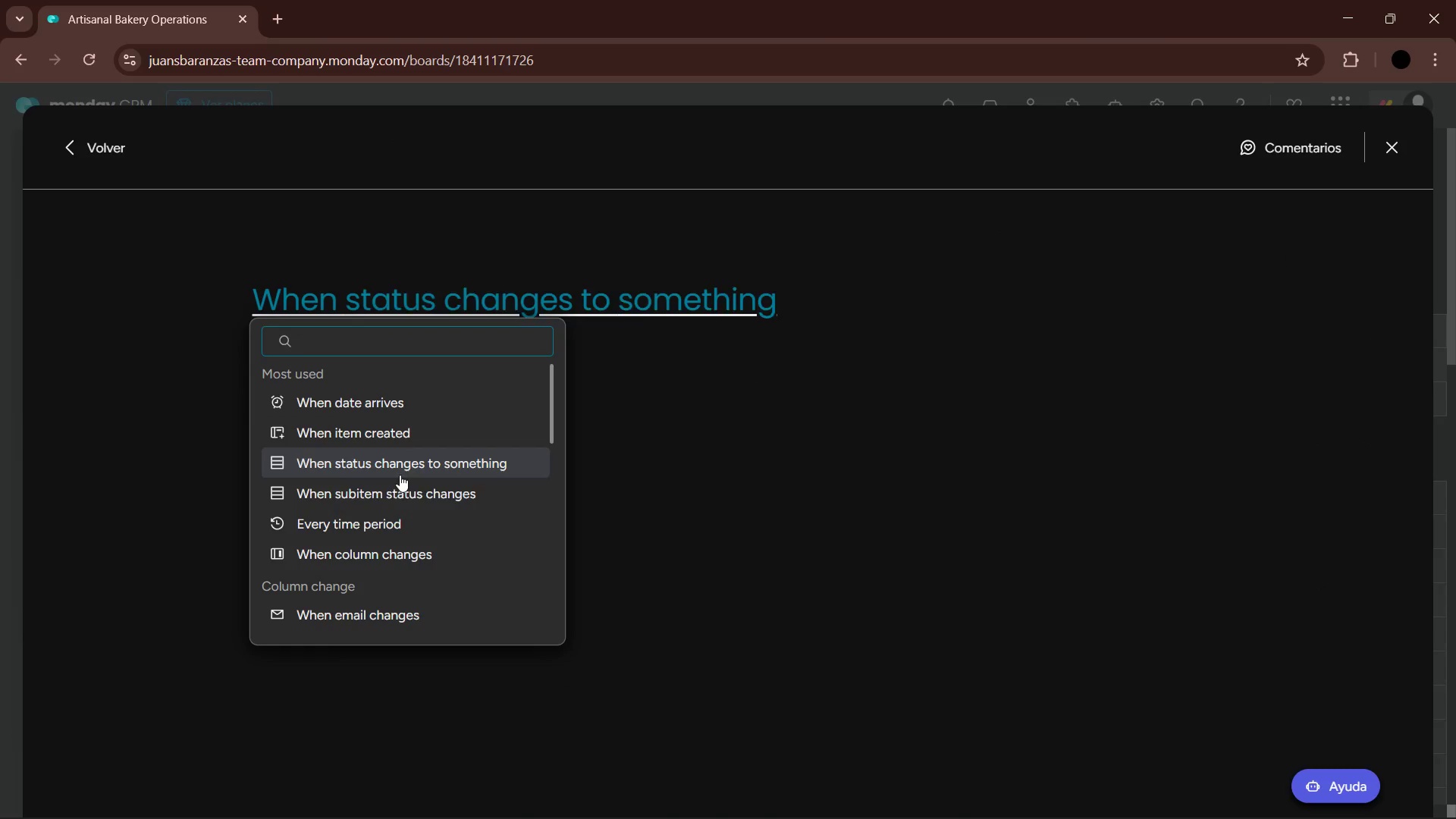 
left_click([406, 476])
 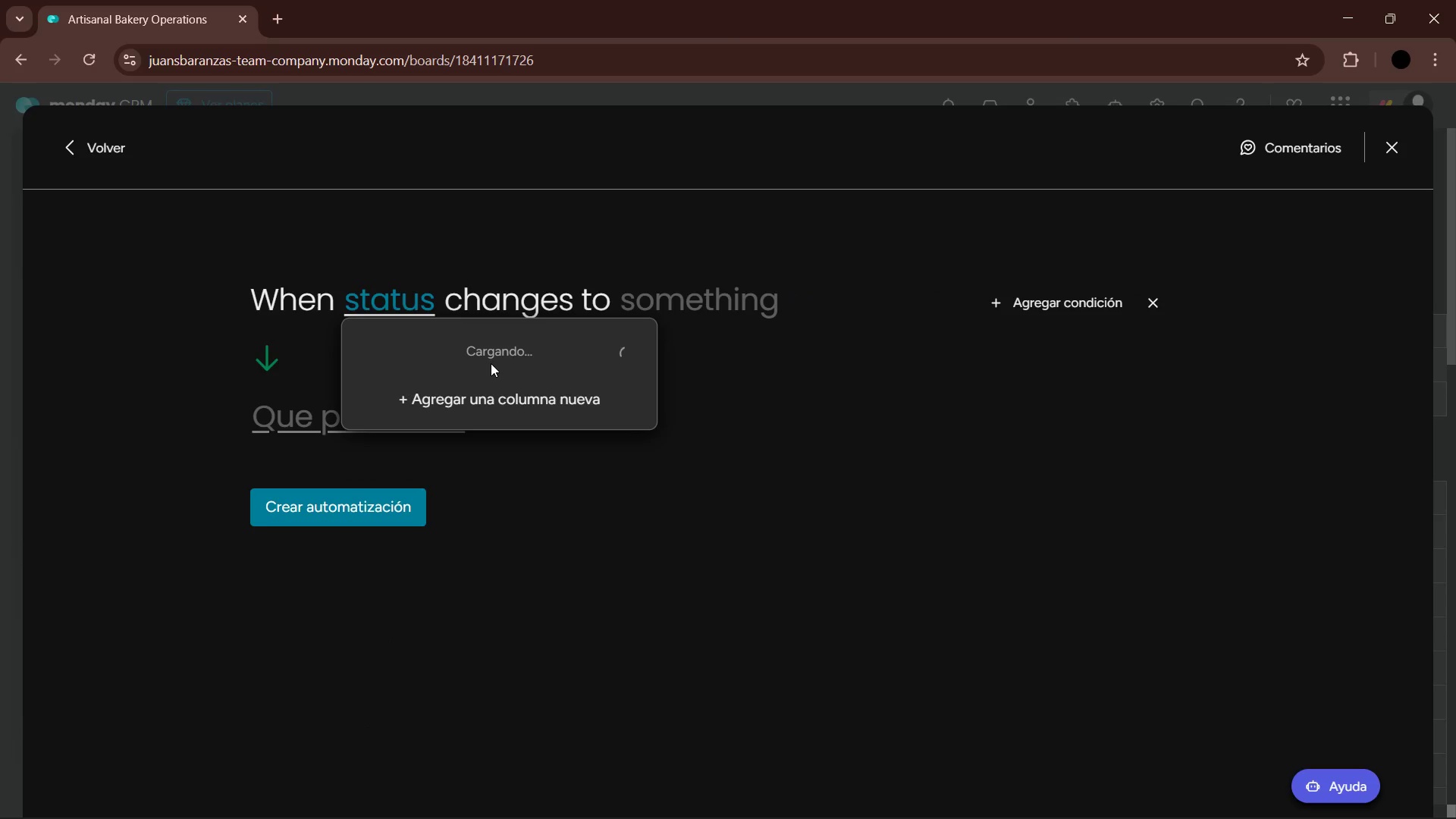 
left_click([500, 382])
 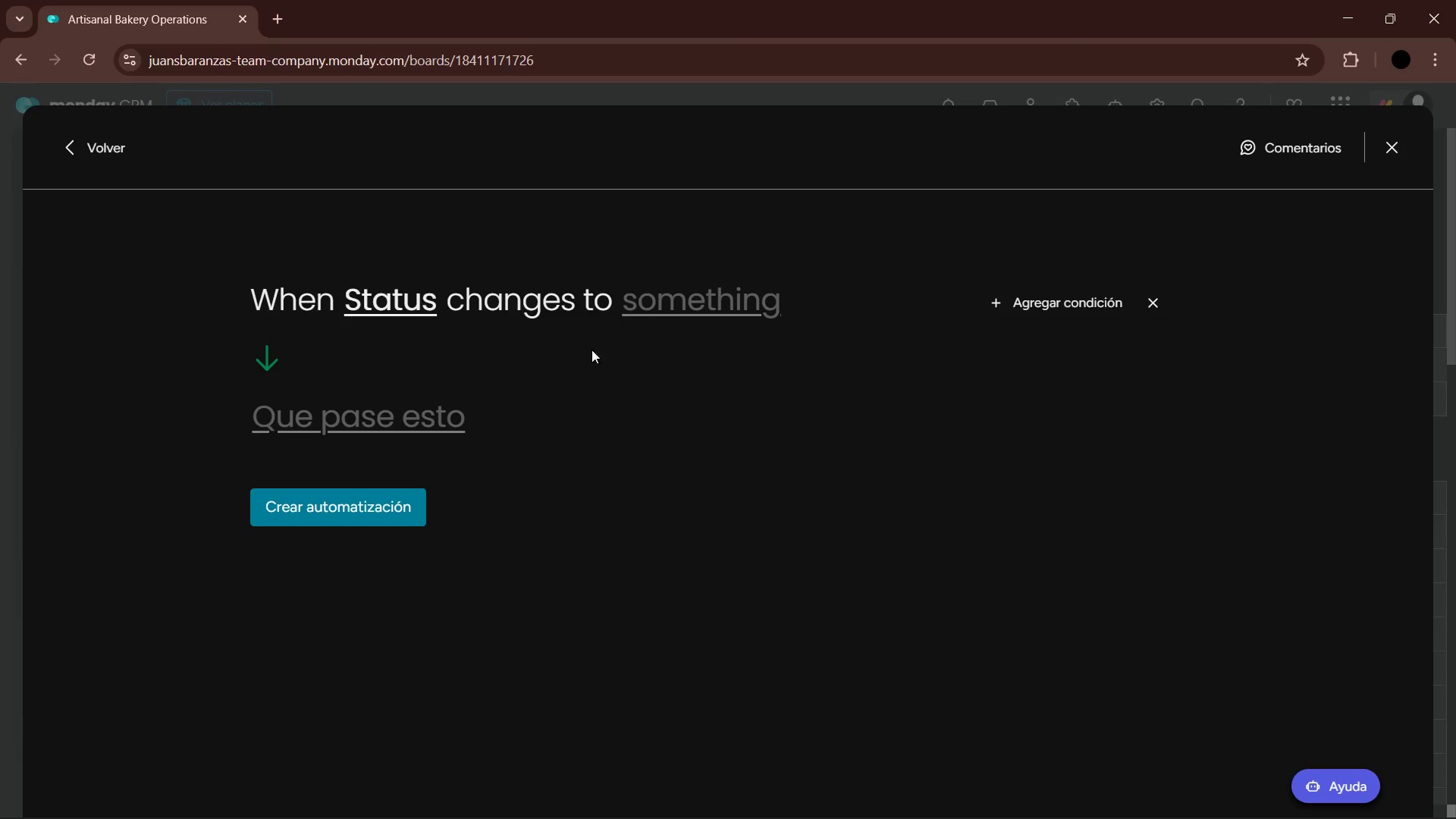 
mouse_move([736, 302])
 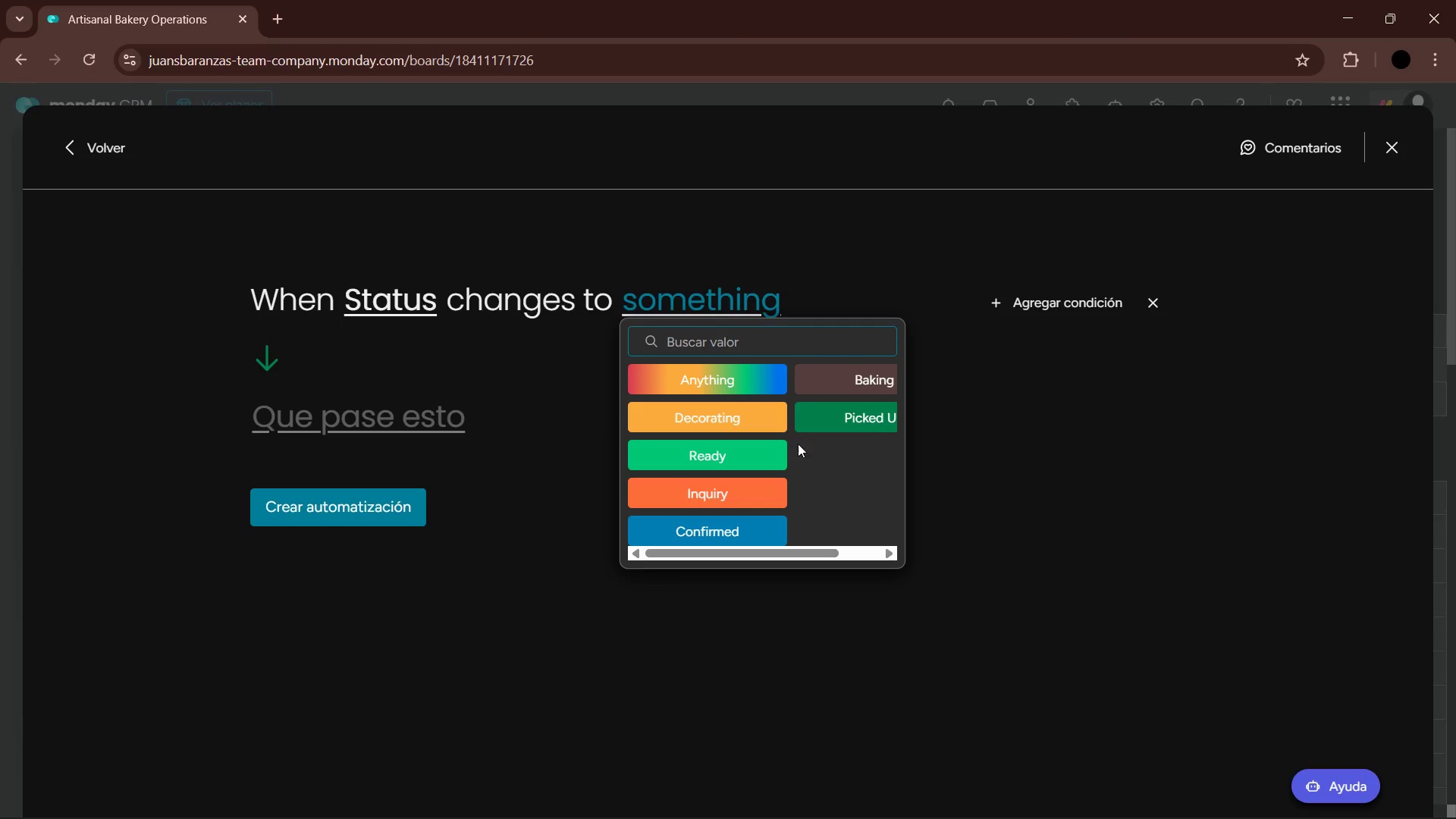 
left_click([843, 376])
 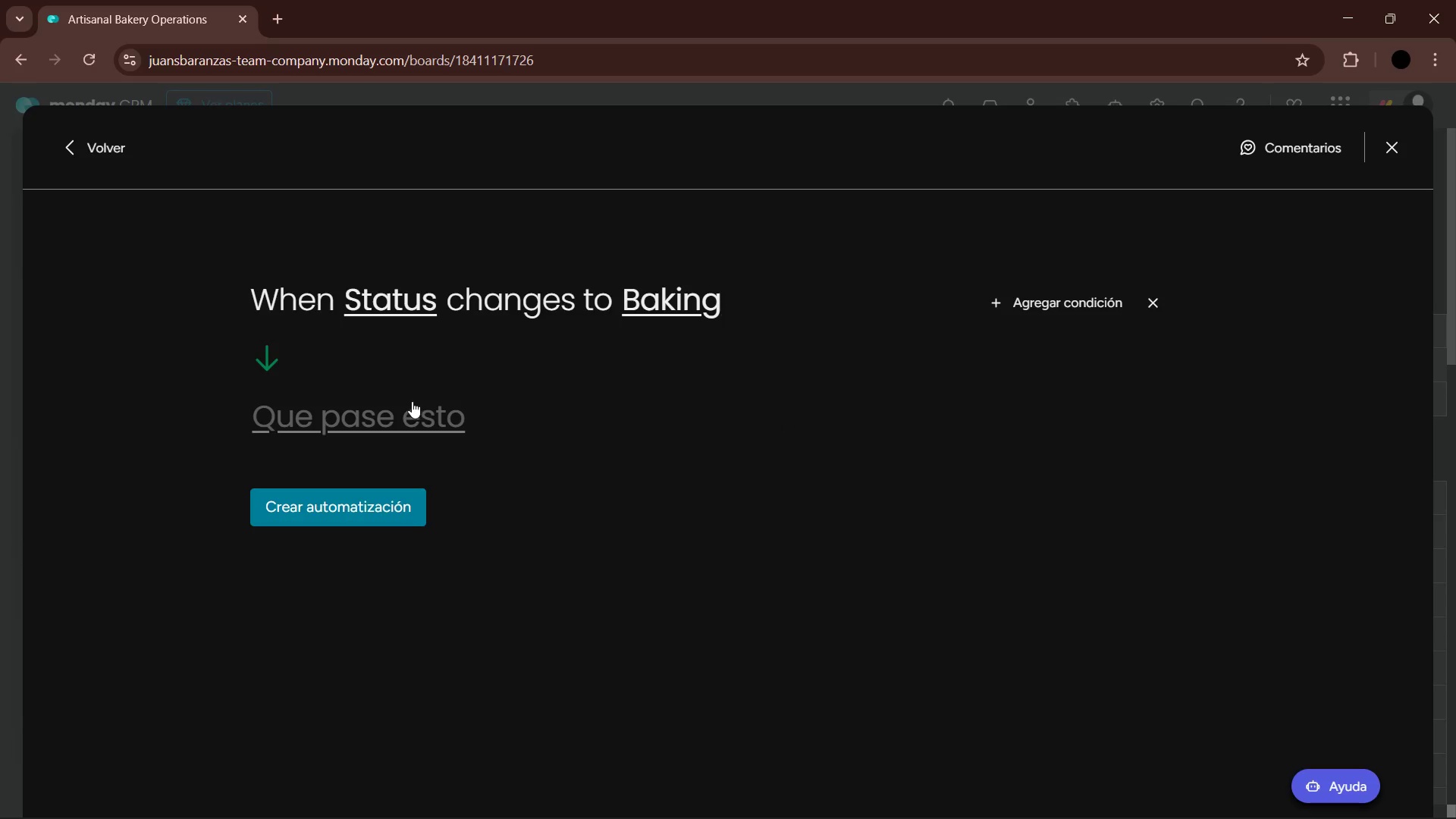 
left_click([397, 423])
 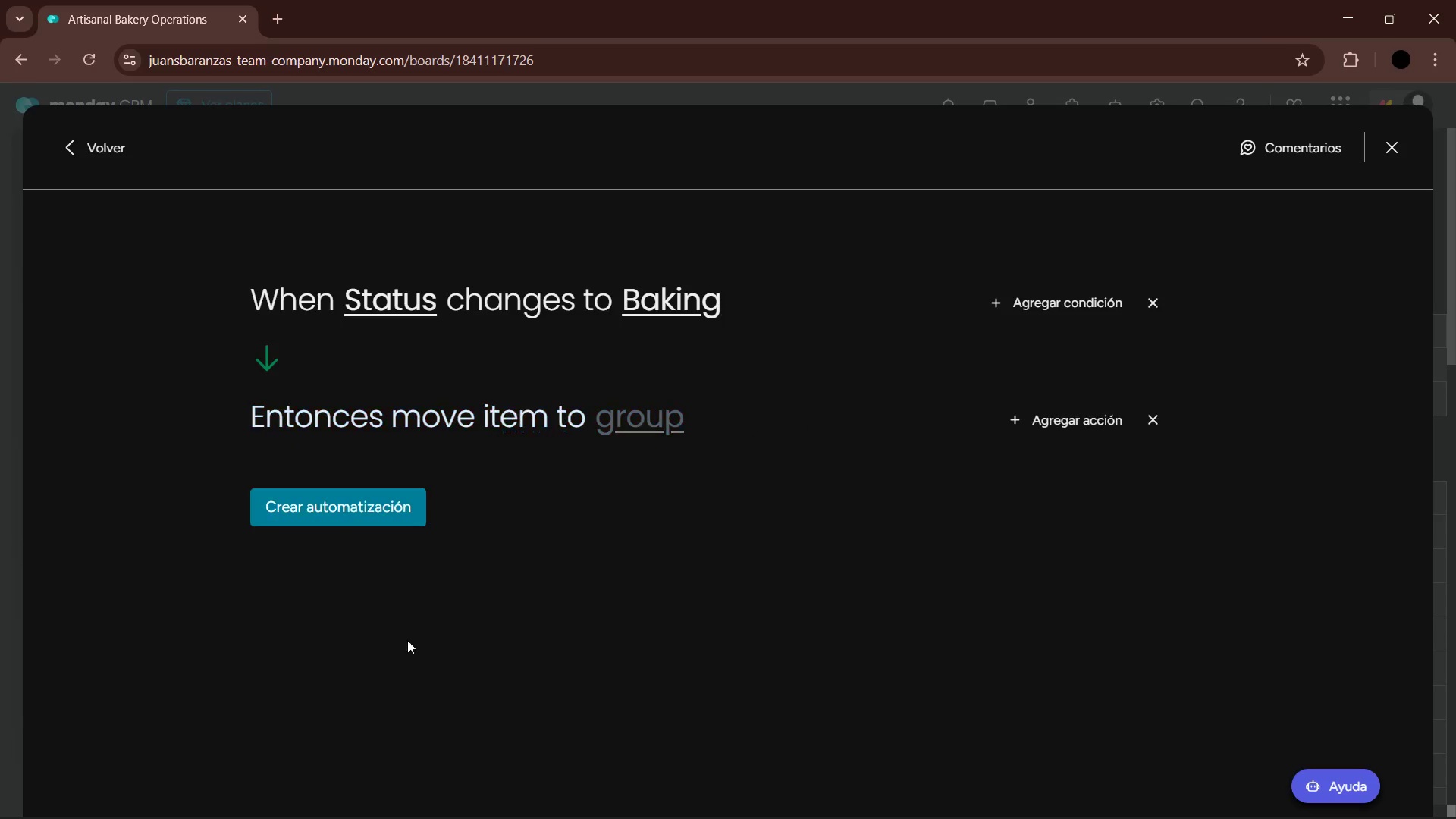 
mouse_move([657, 418])
 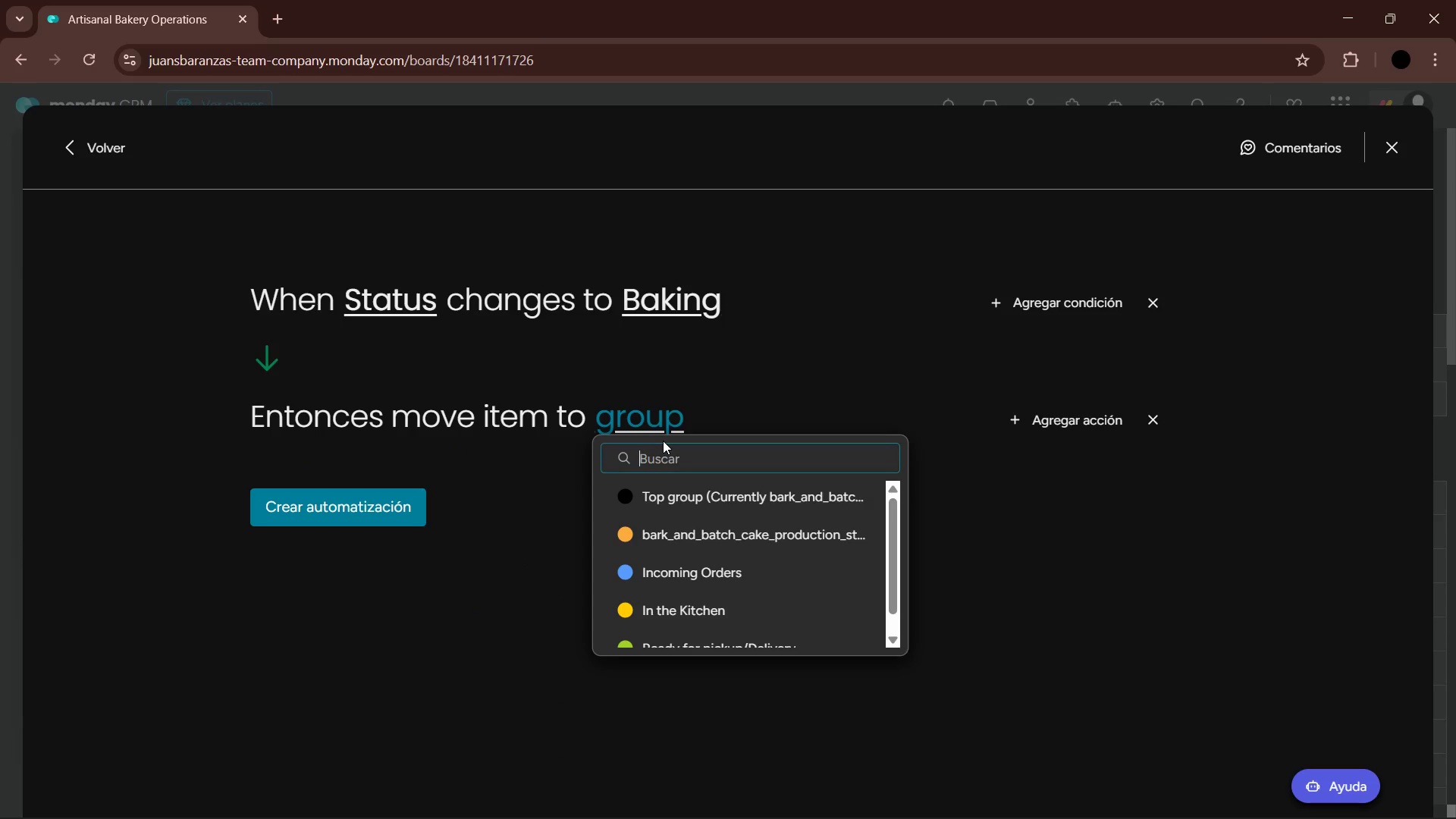 
wait(7.26)
 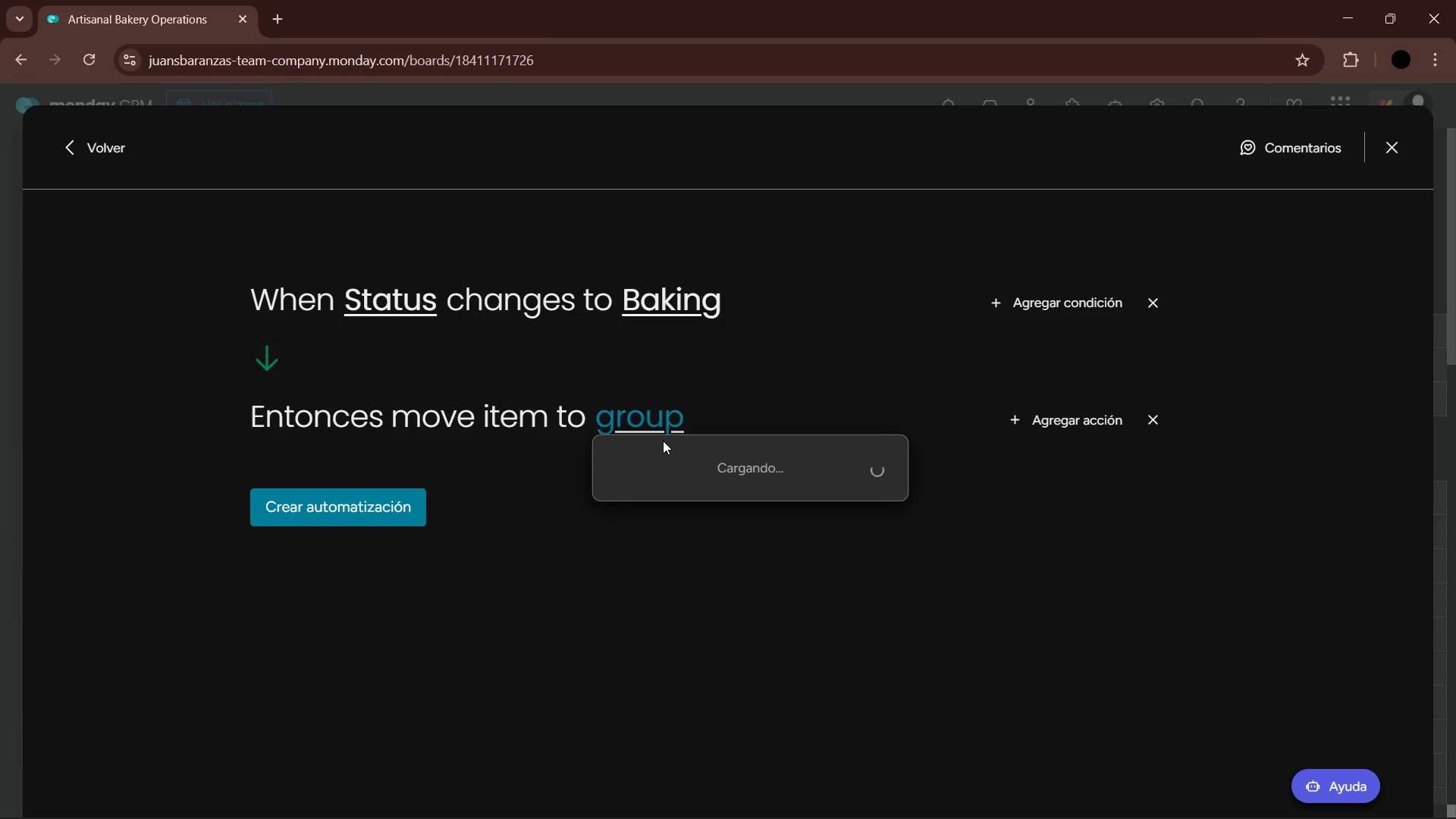 
left_click([711, 606])
 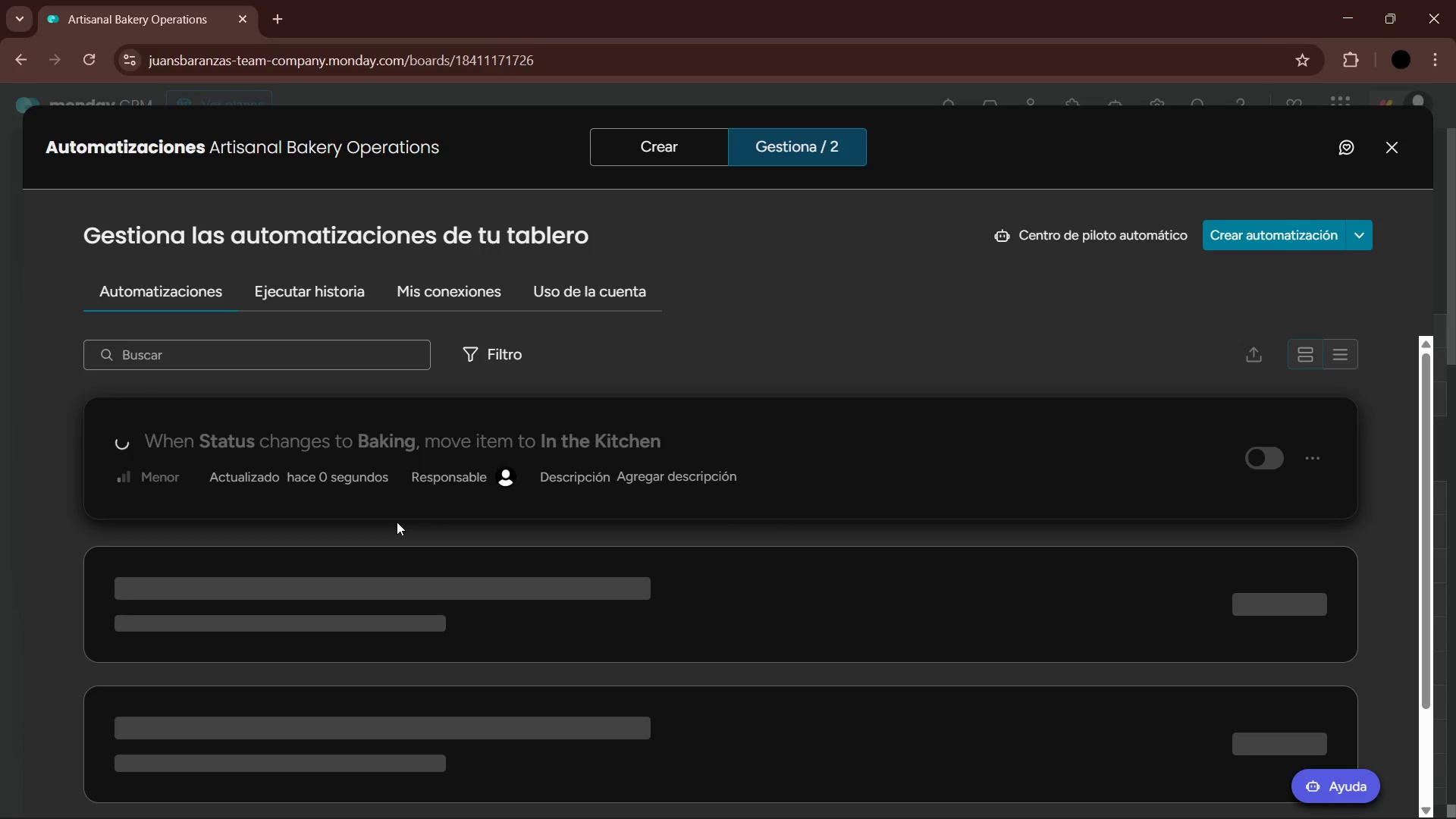 
wait(7.28)
 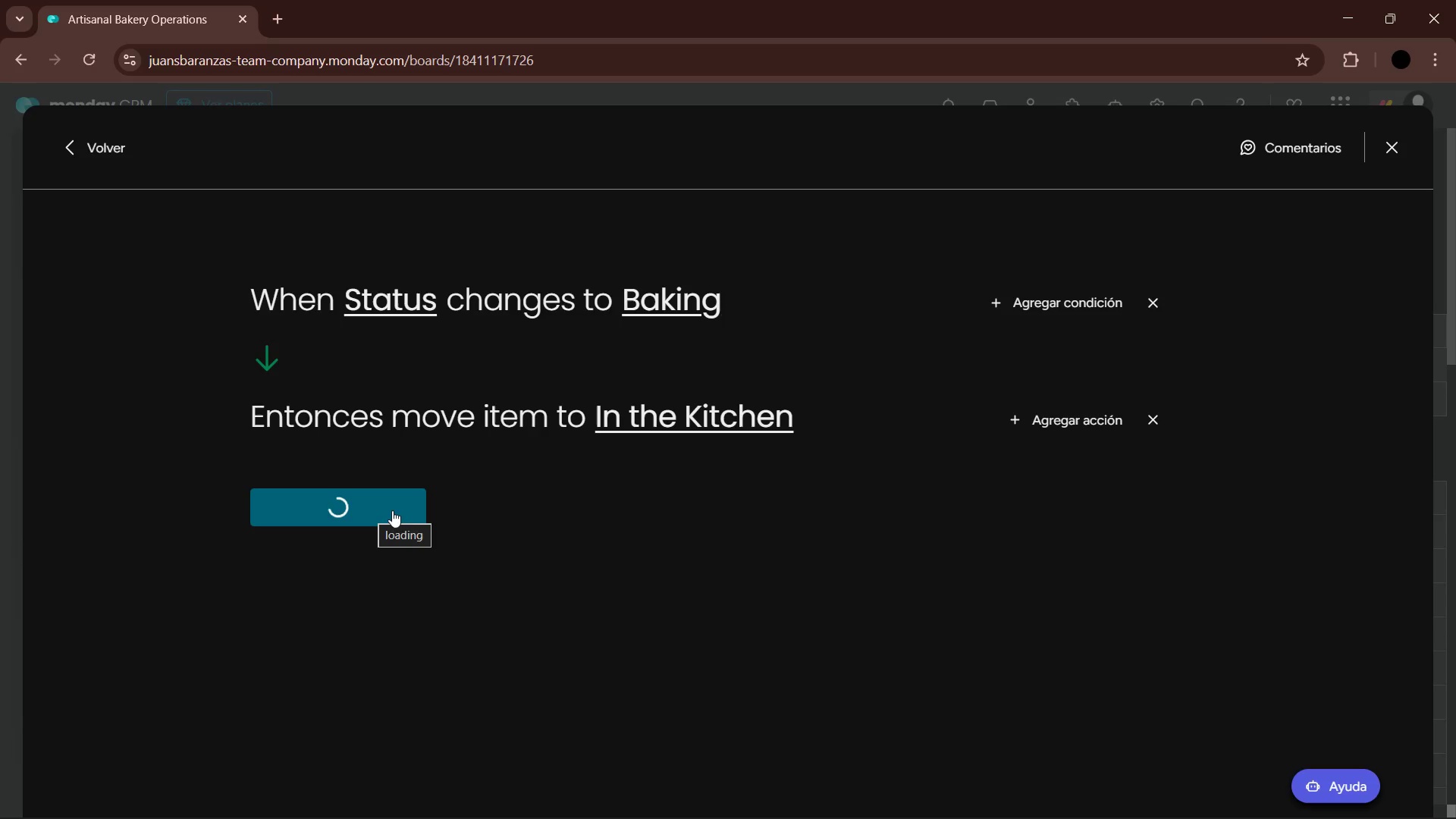 
left_click([1236, 226])
 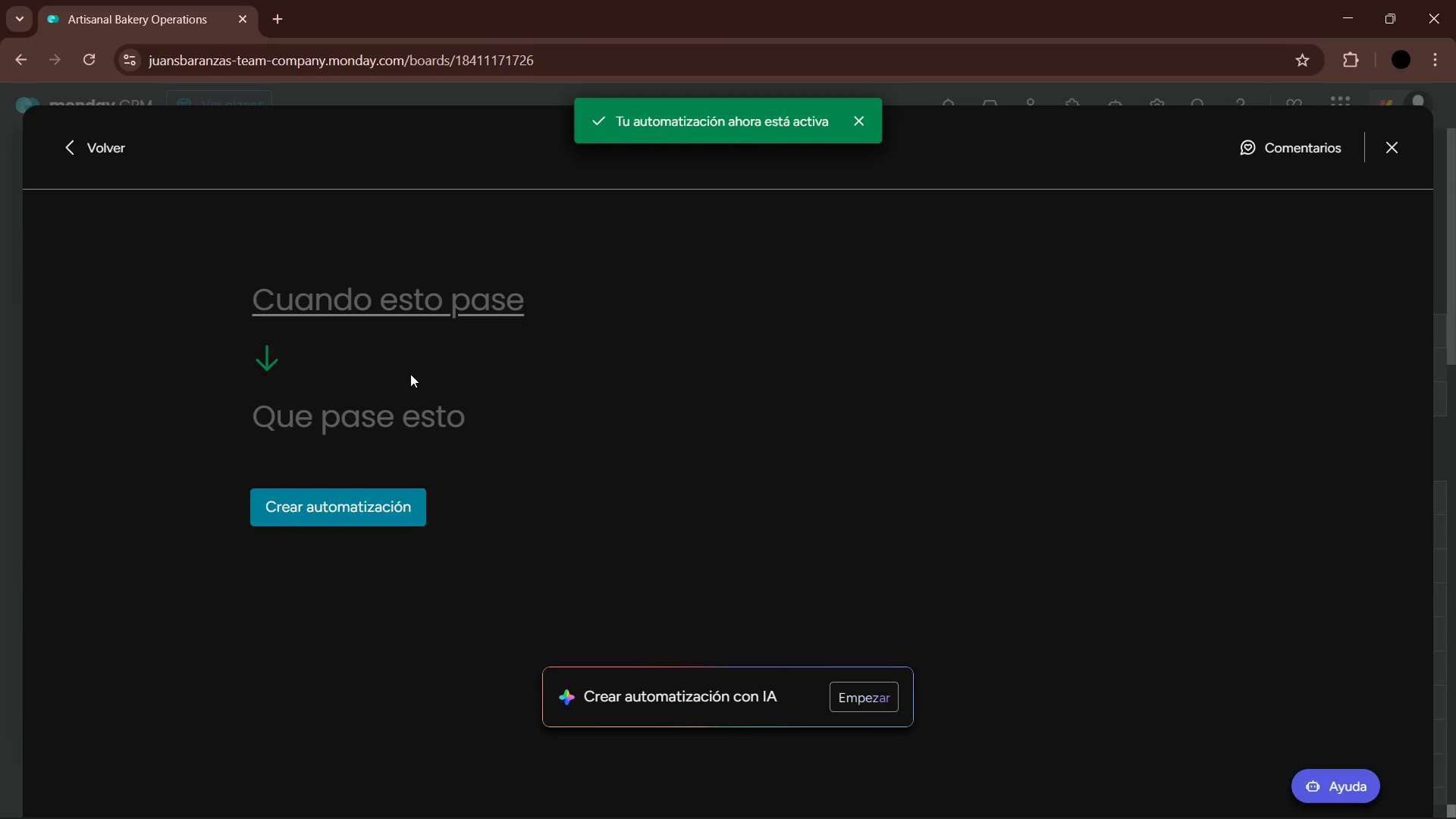 
left_click([396, 313])
 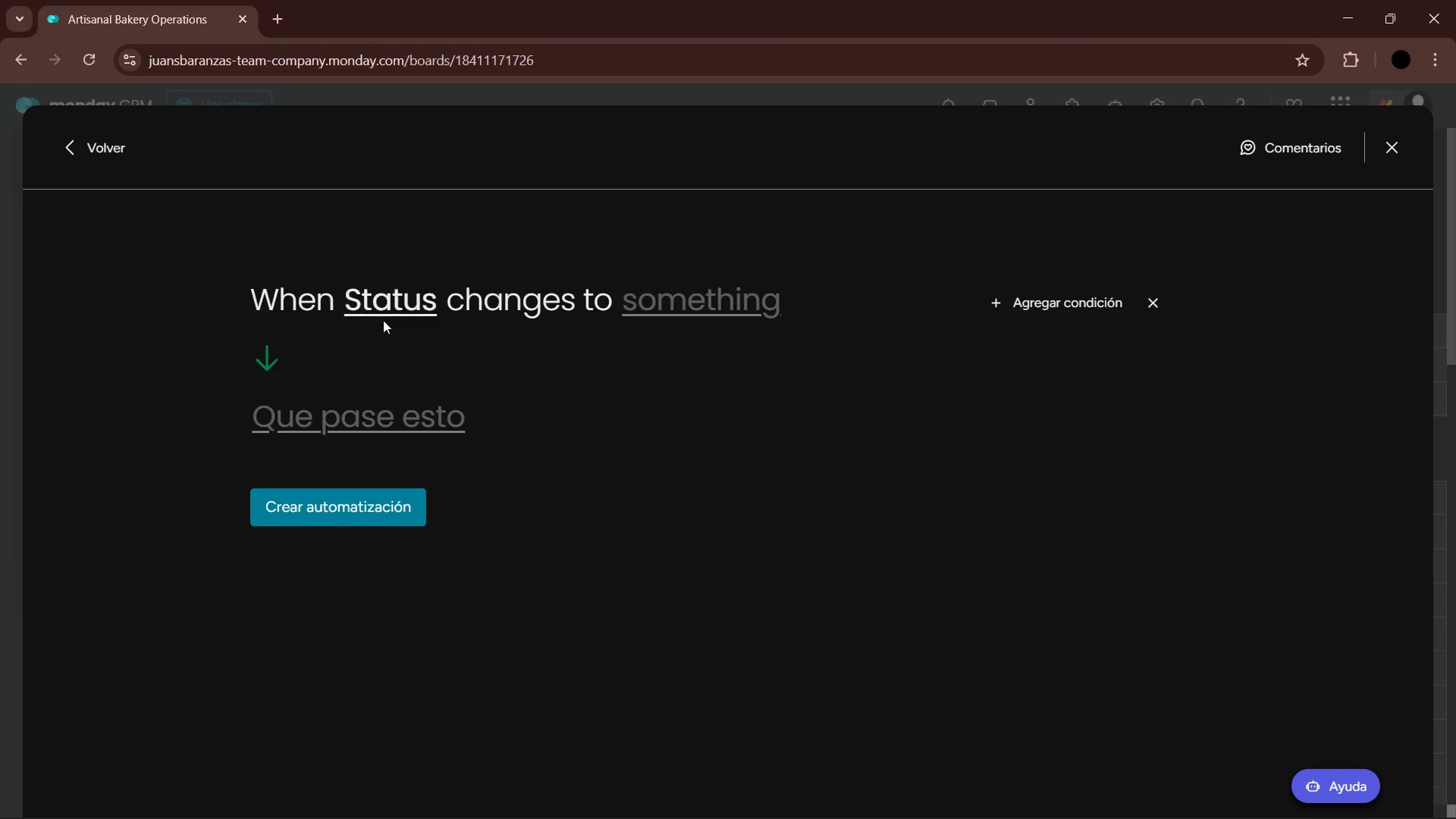 
wait(5.19)
 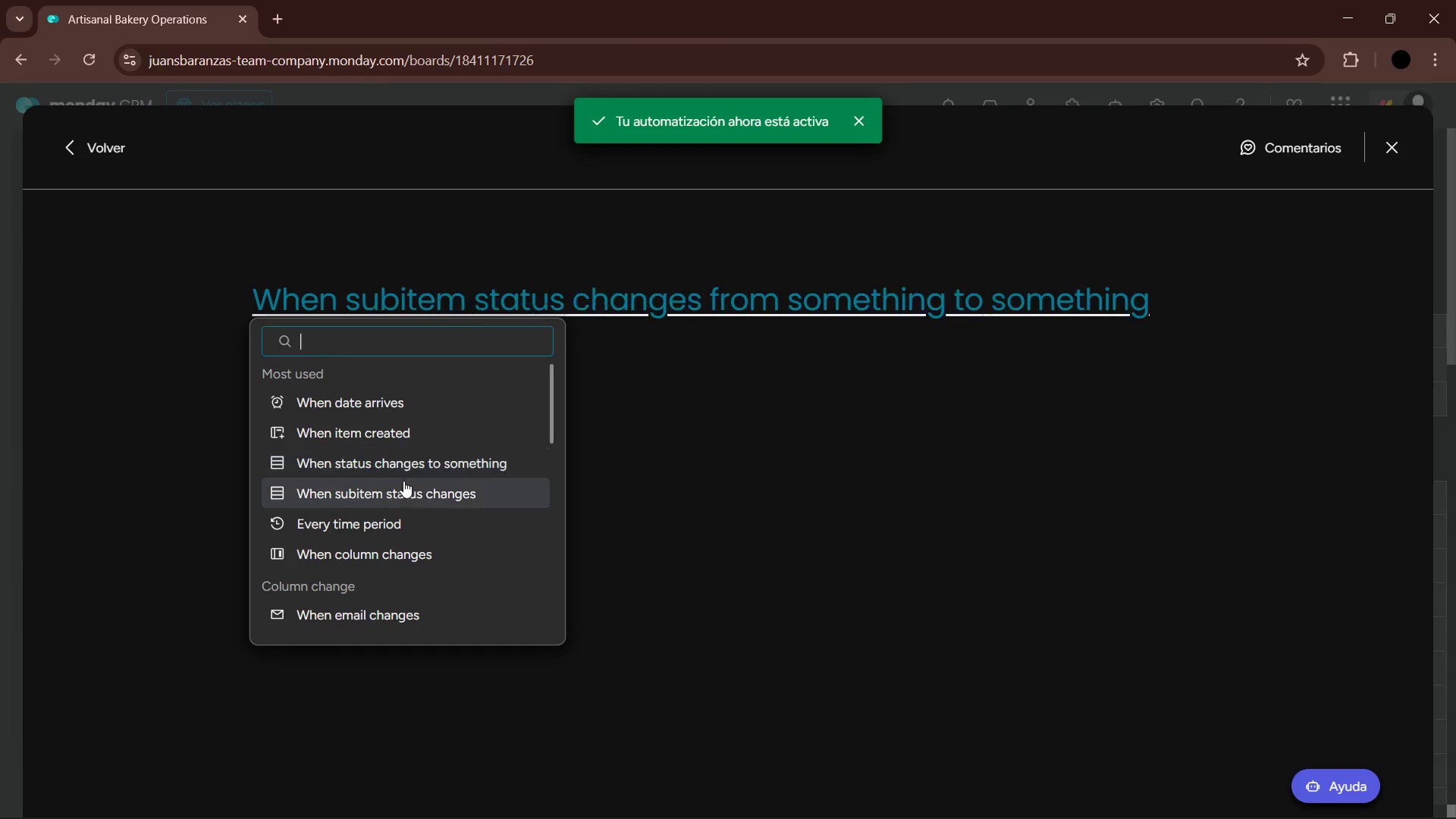 
double_click([727, 303])
 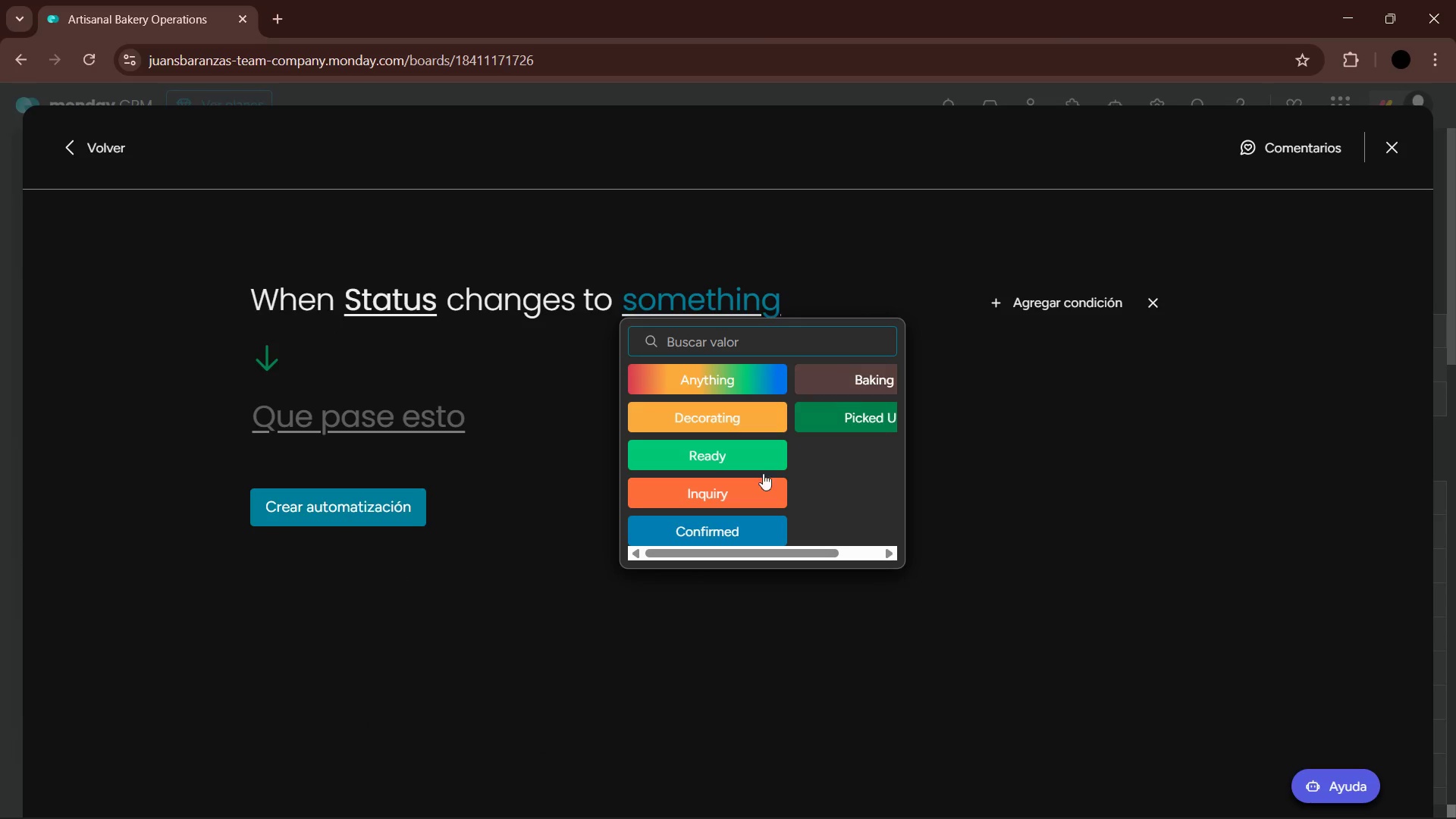 
left_click([739, 421])
 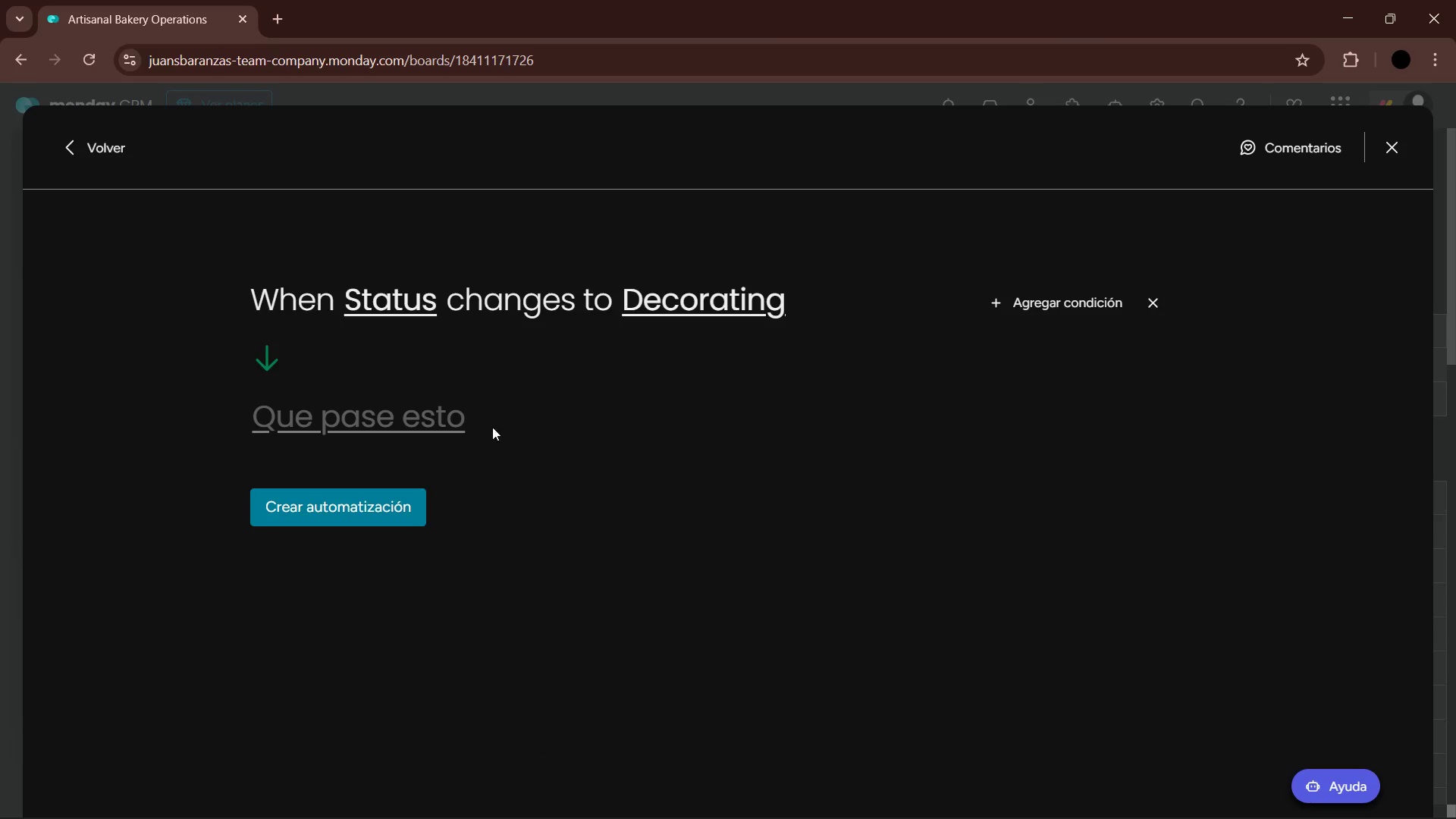 
left_click_drag(start_coordinate=[428, 422], to_coordinate=[426, 417])
 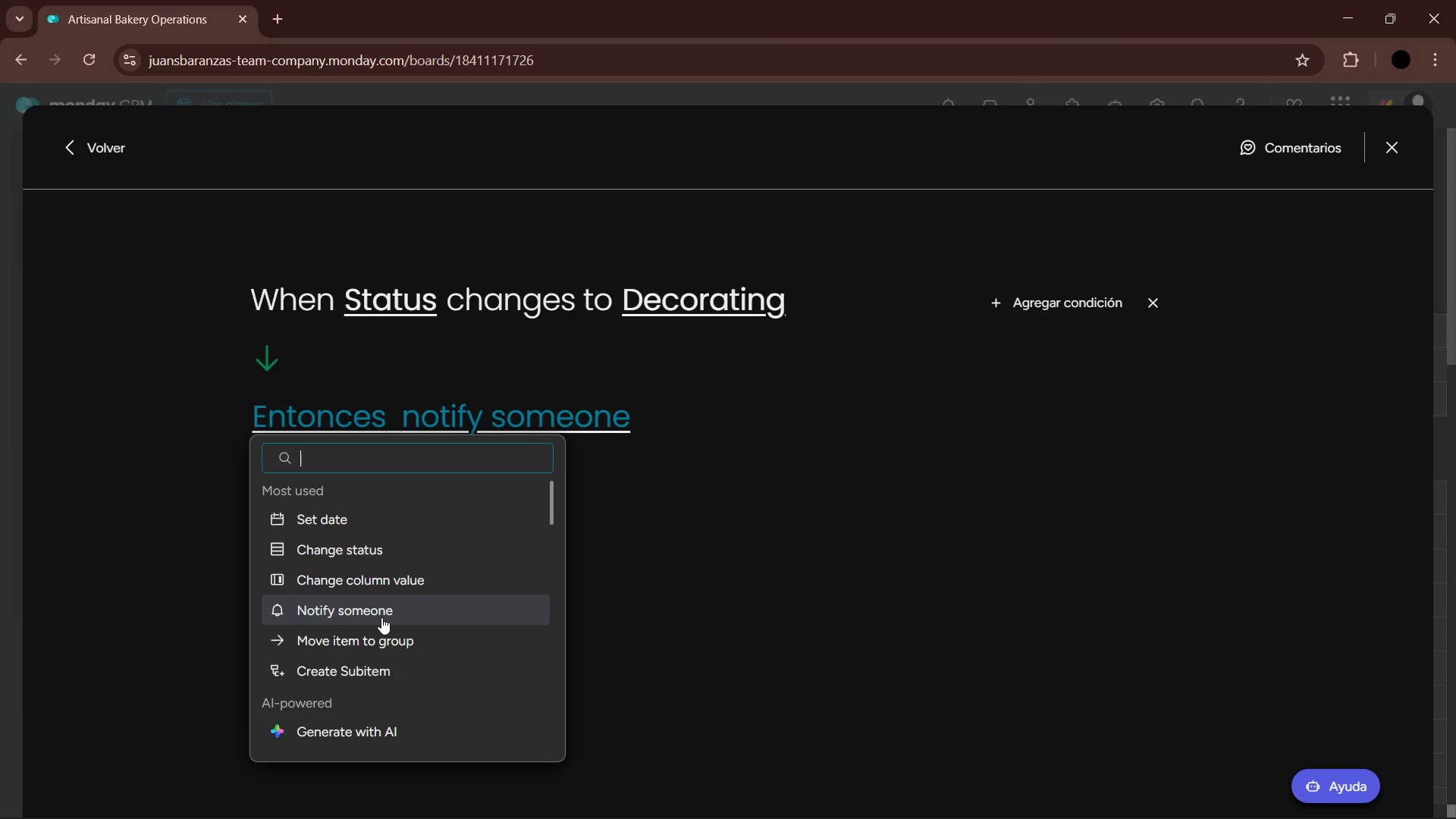 
left_click([384, 640])
 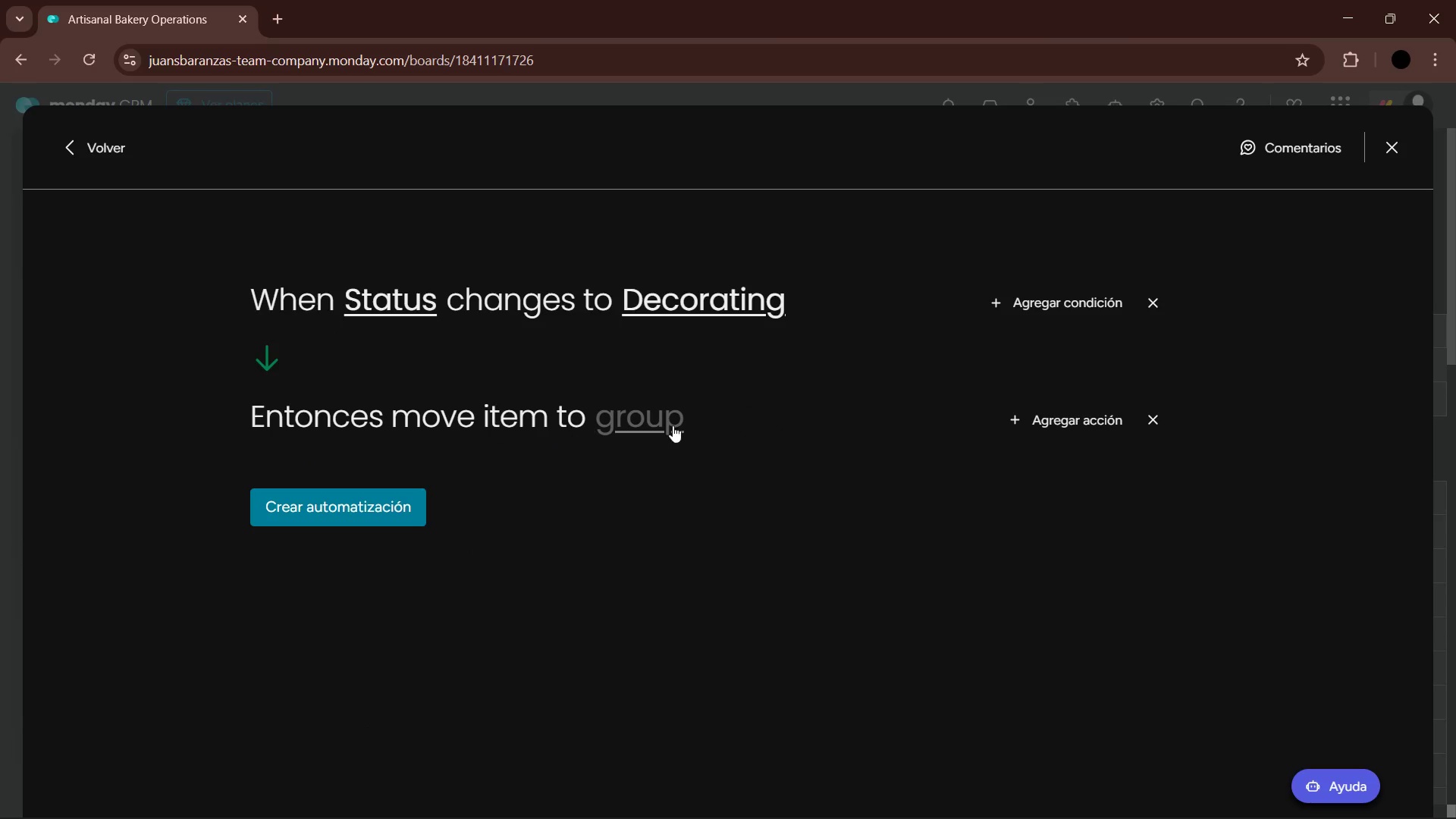 
left_click([678, 423])
 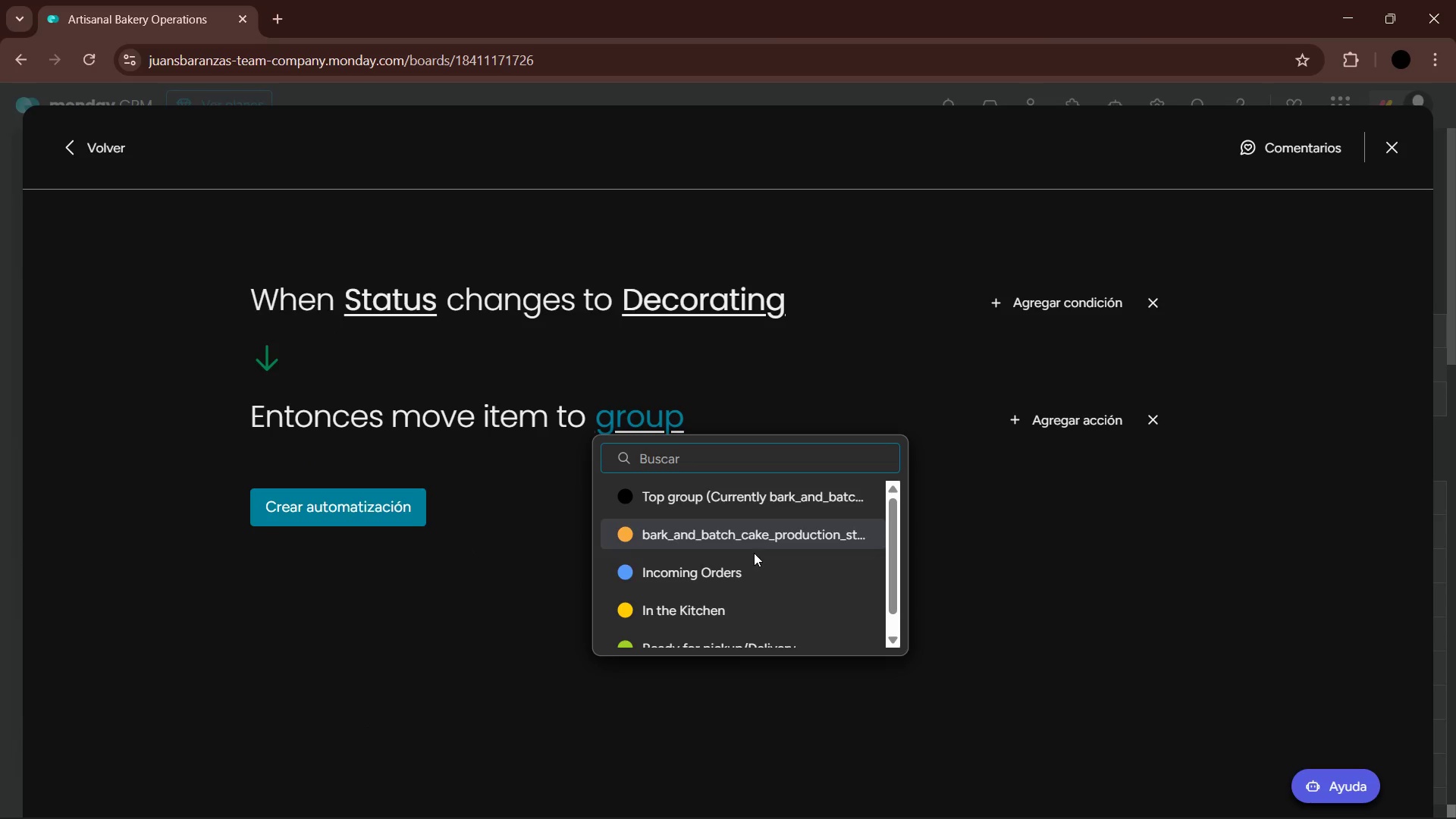 
left_click([734, 602])
 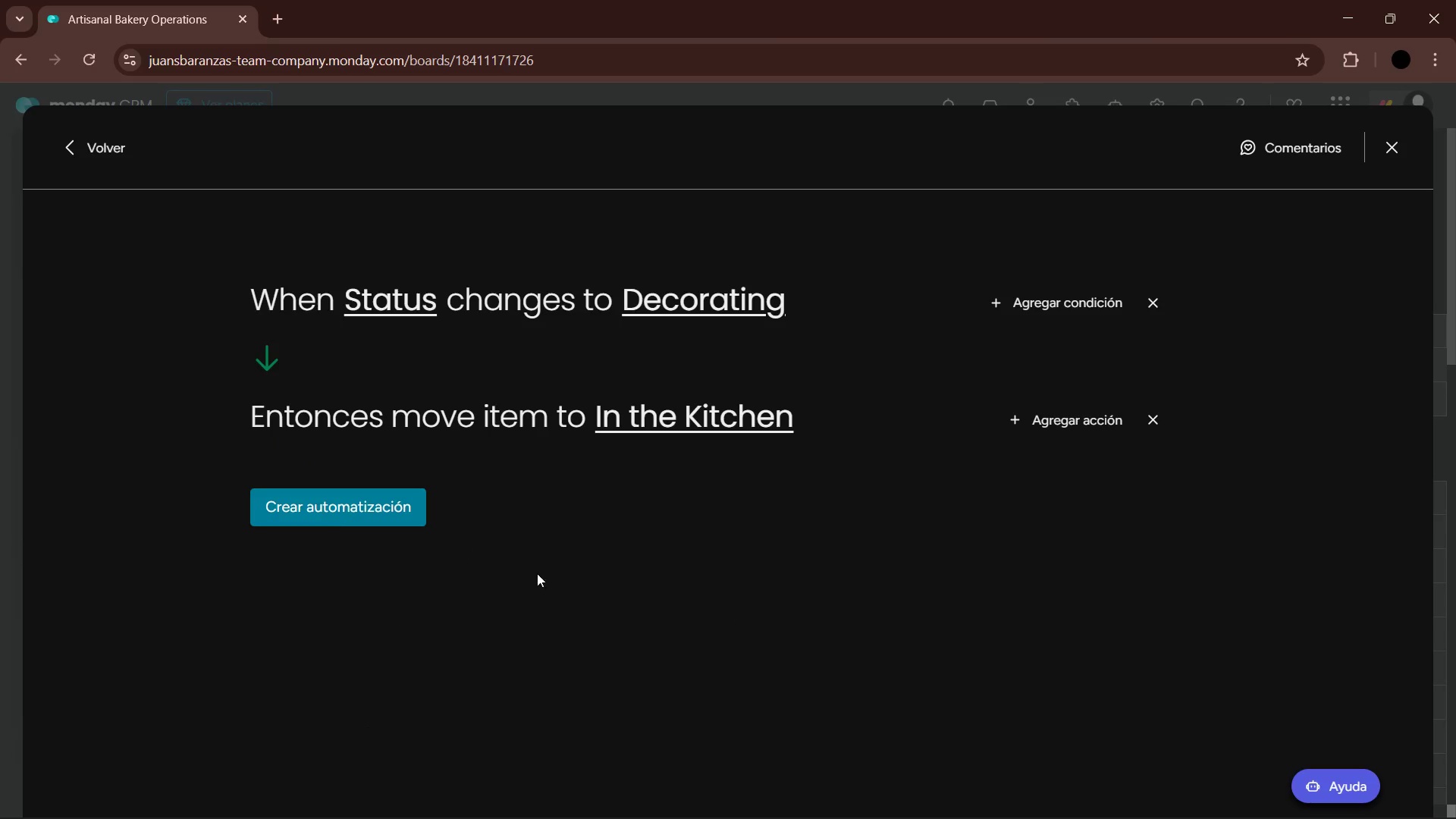 
left_click([337, 524])
 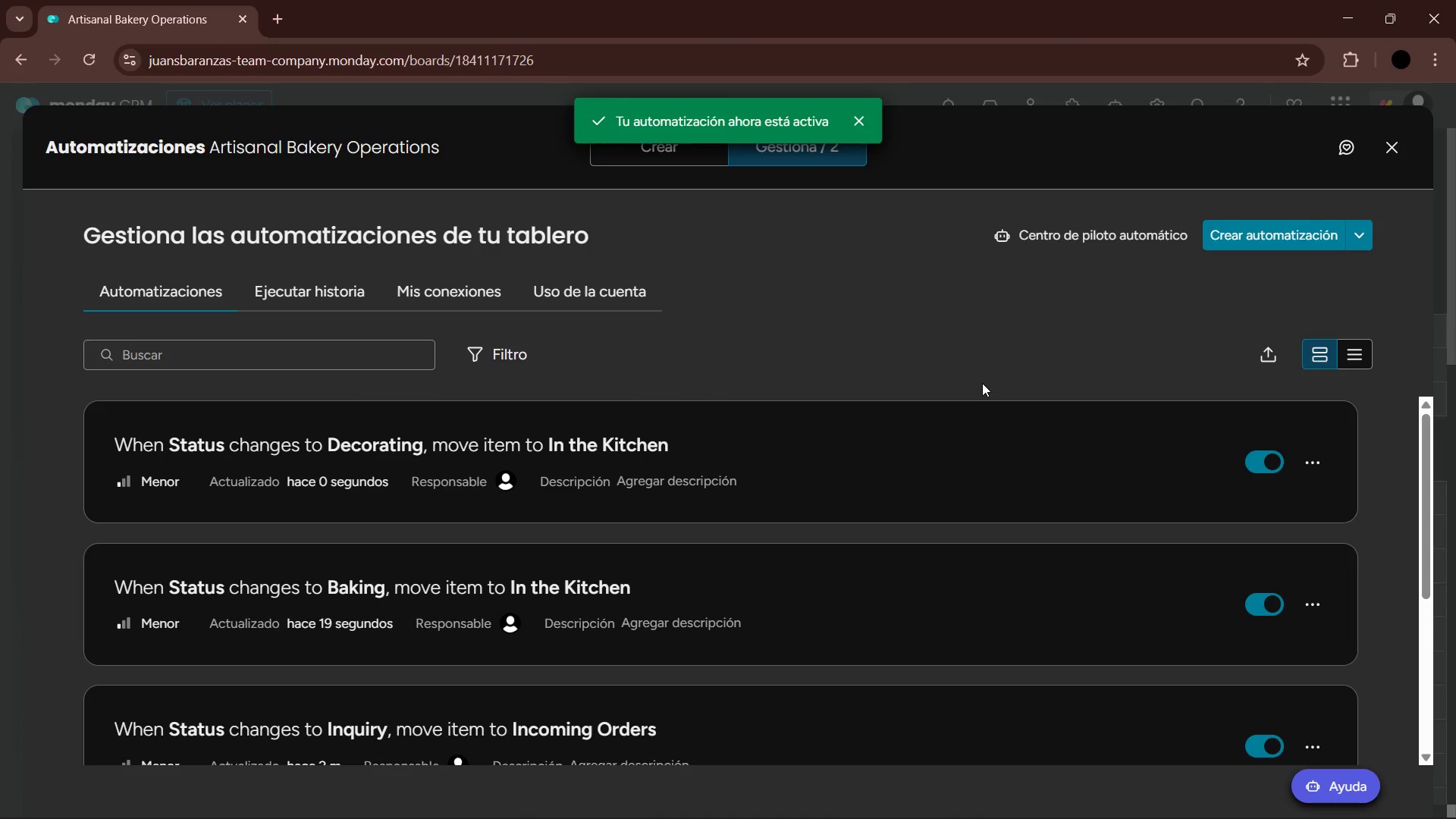 
wait(7.03)
 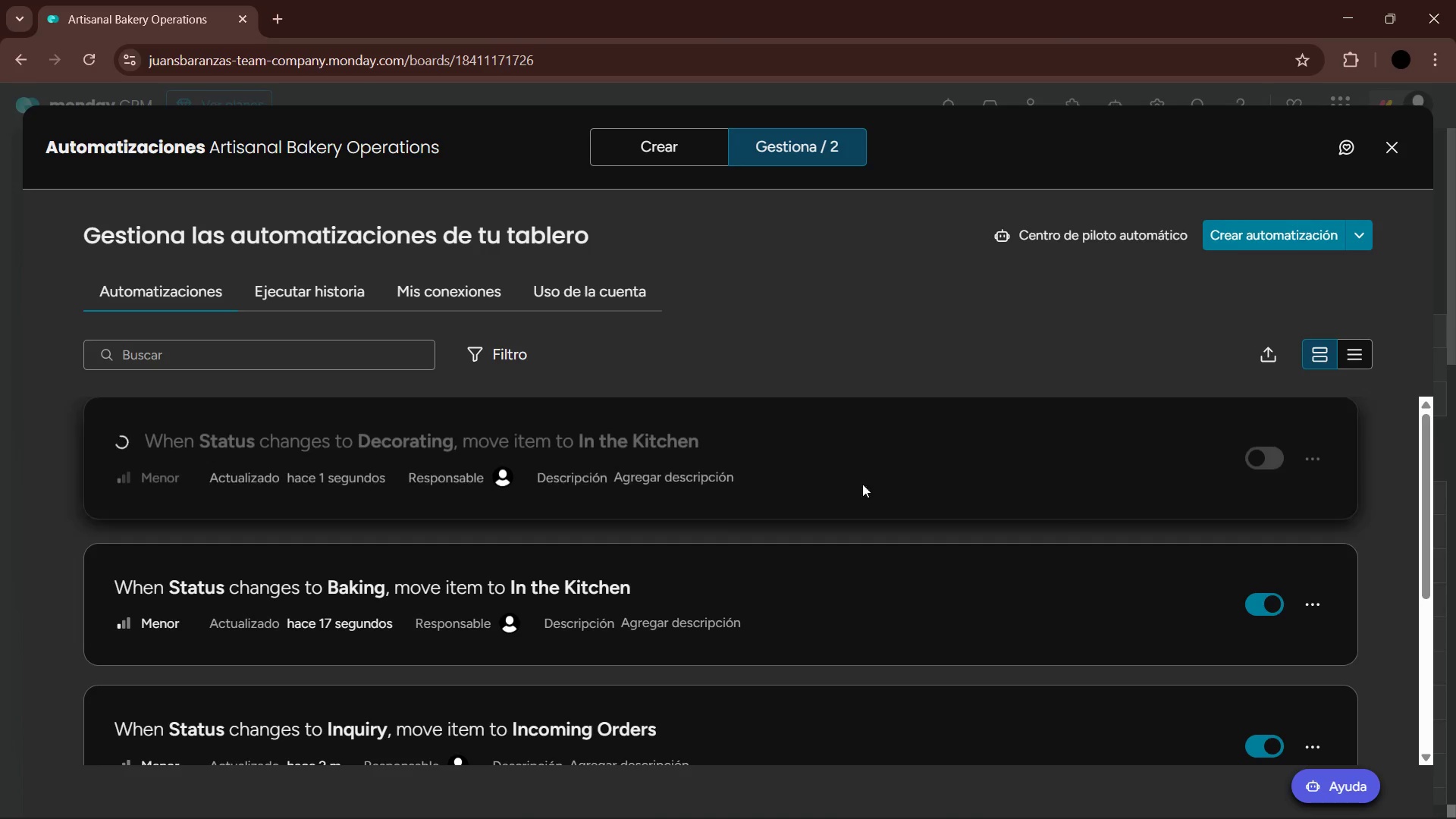 
left_click([943, 452])
 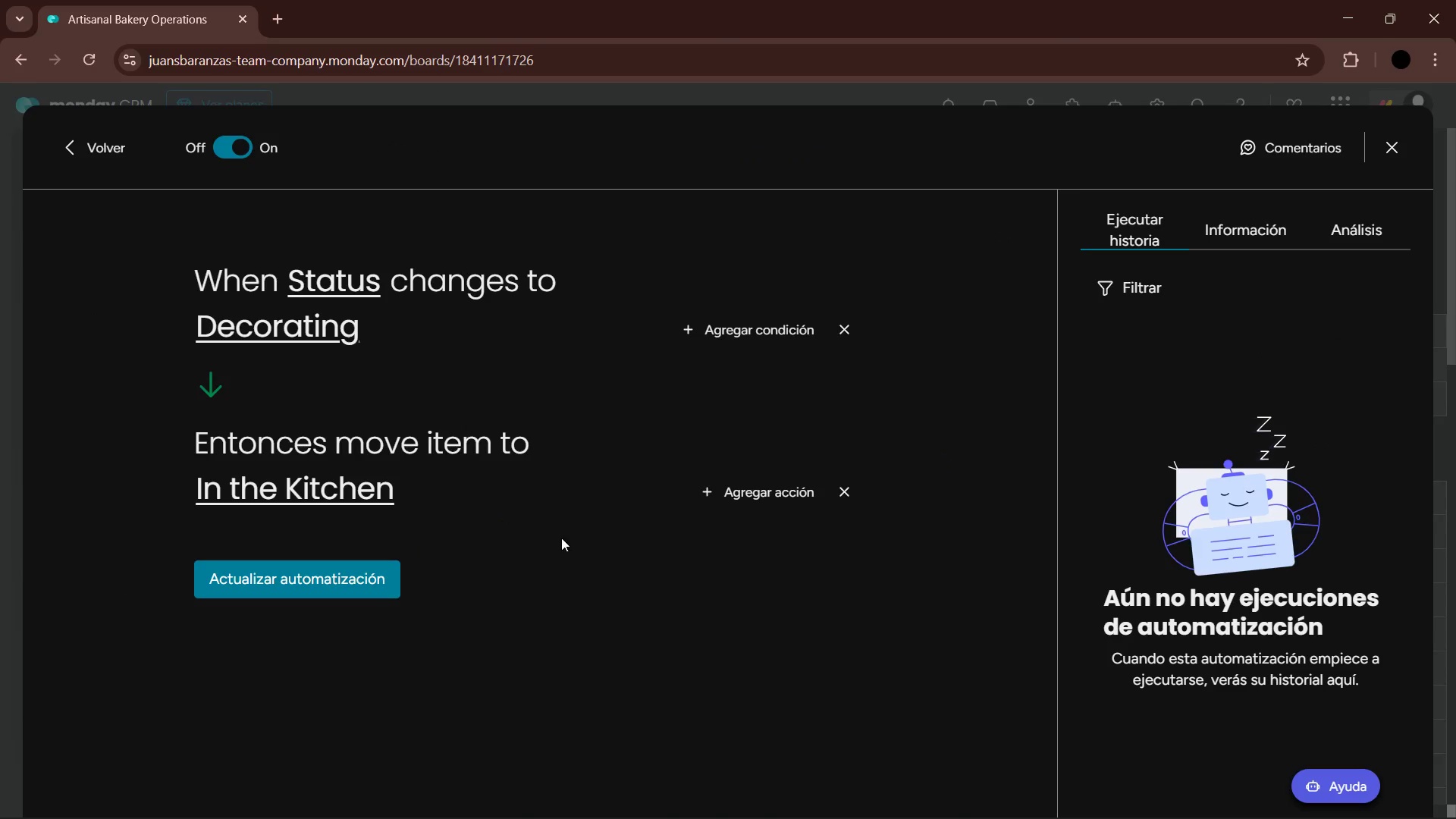 
left_click([713, 496])
 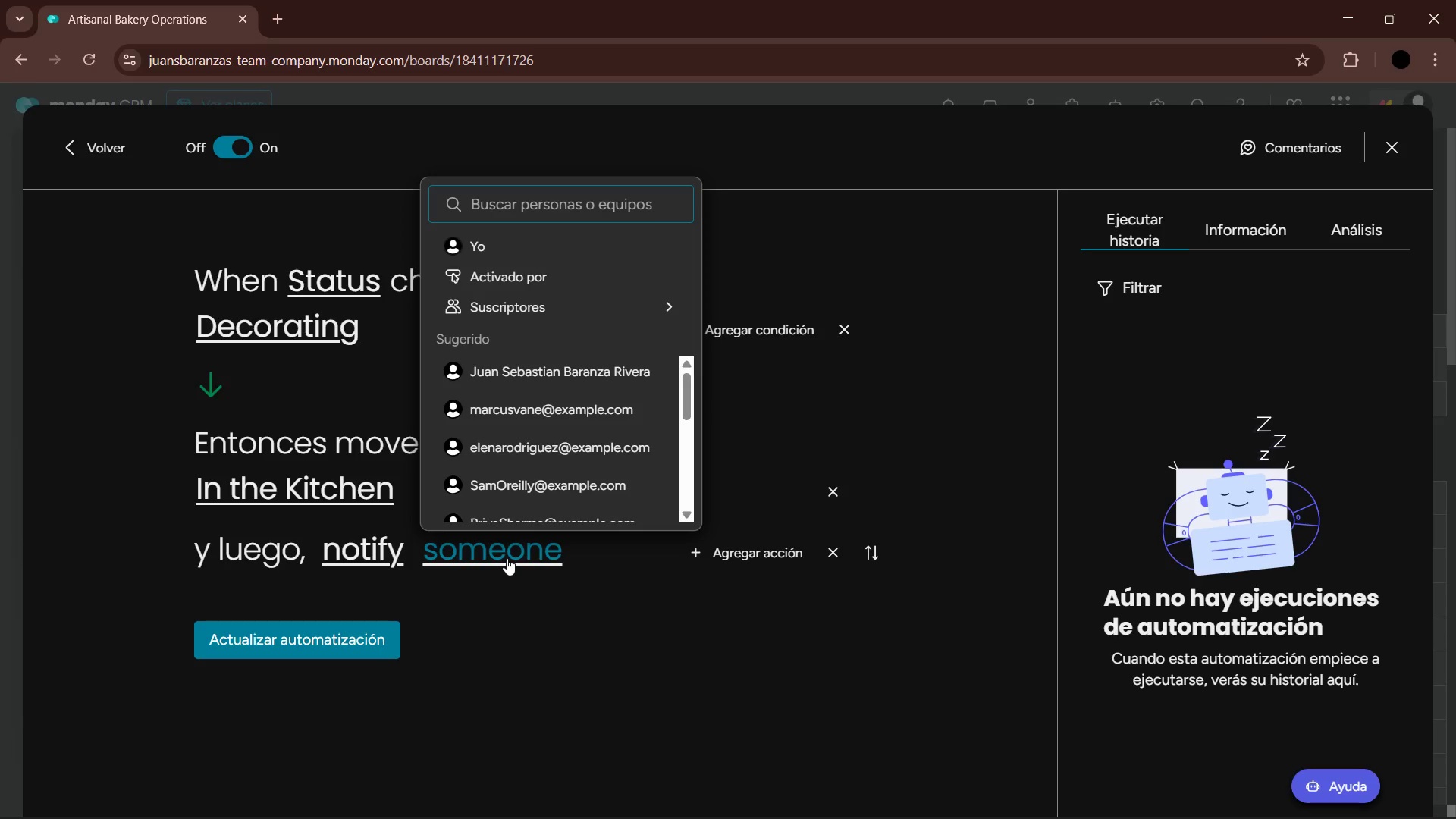 
wait(36.81)
 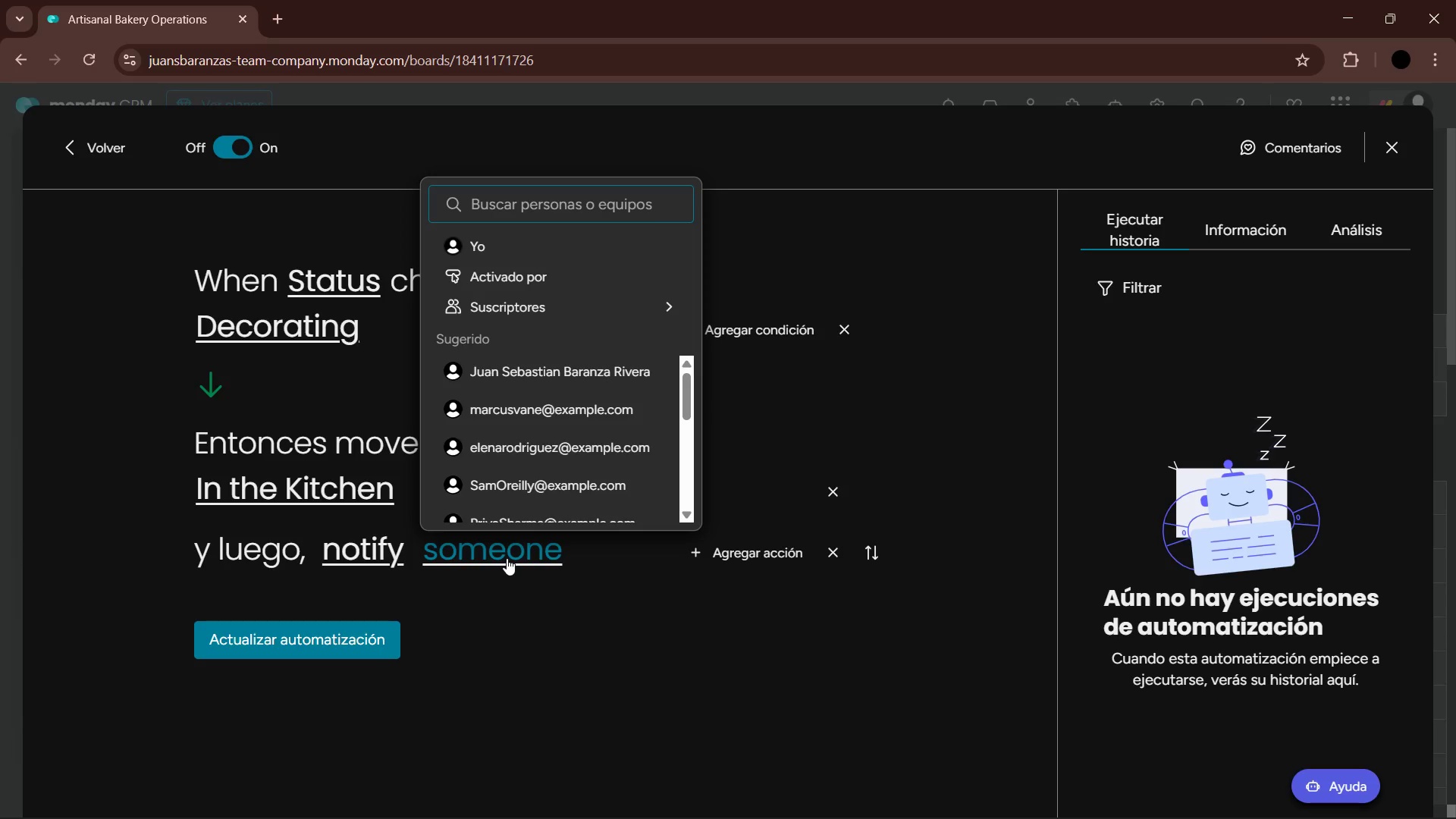 
left_click([763, 312])
 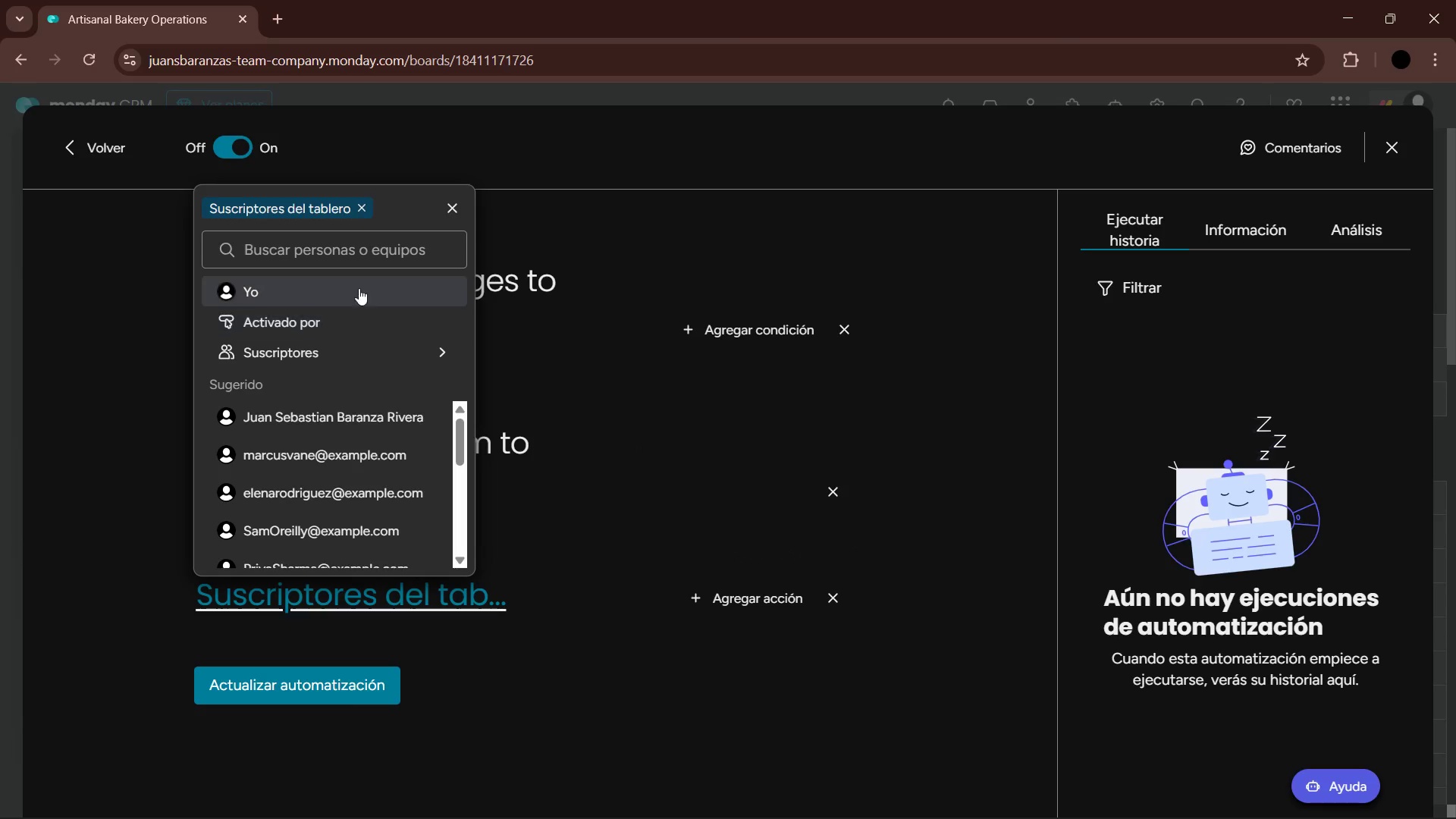 
left_click([291, 281])
 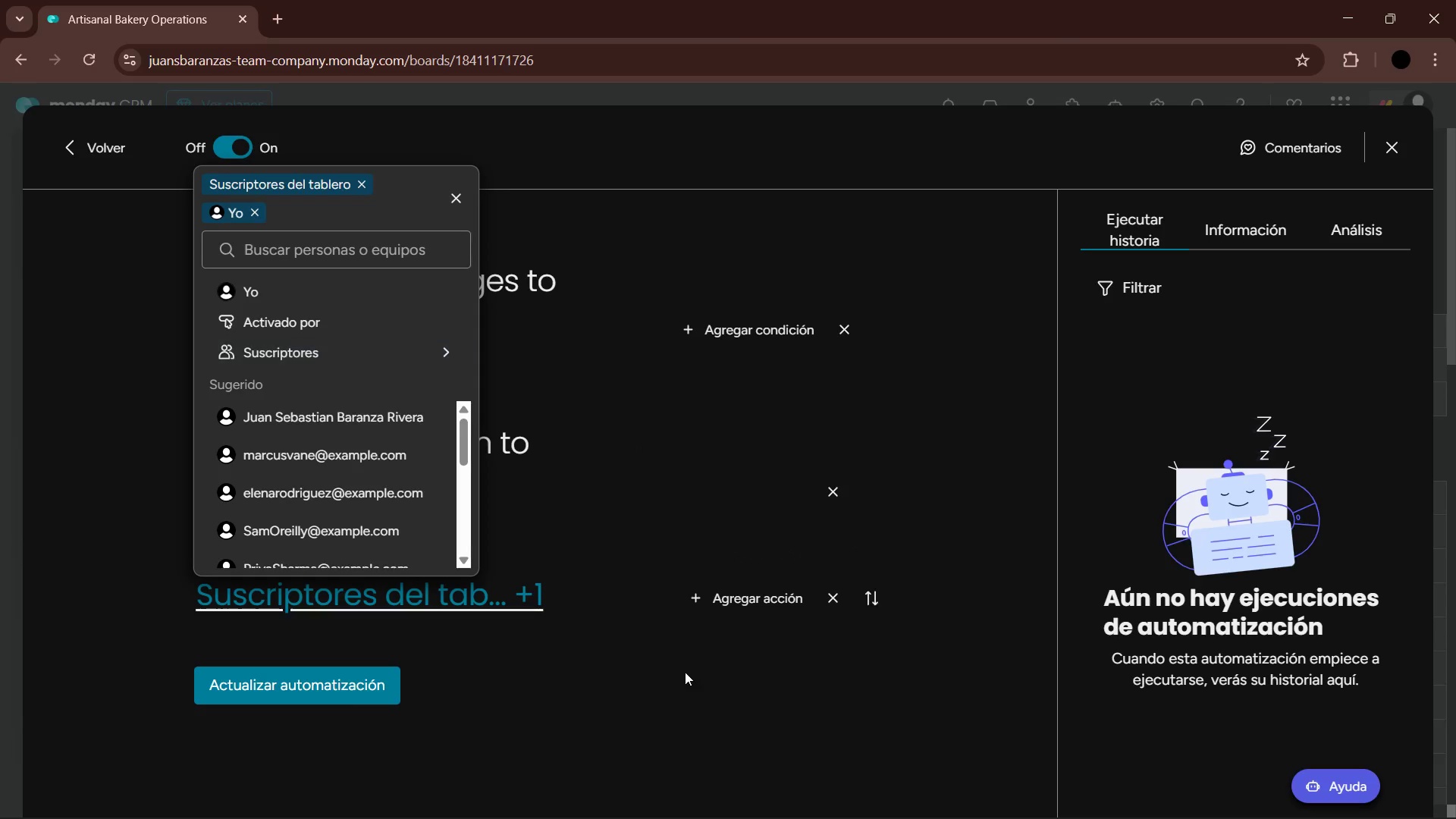 
left_click_drag(start_coordinate=[653, 726], to_coordinate=[650, 721])
 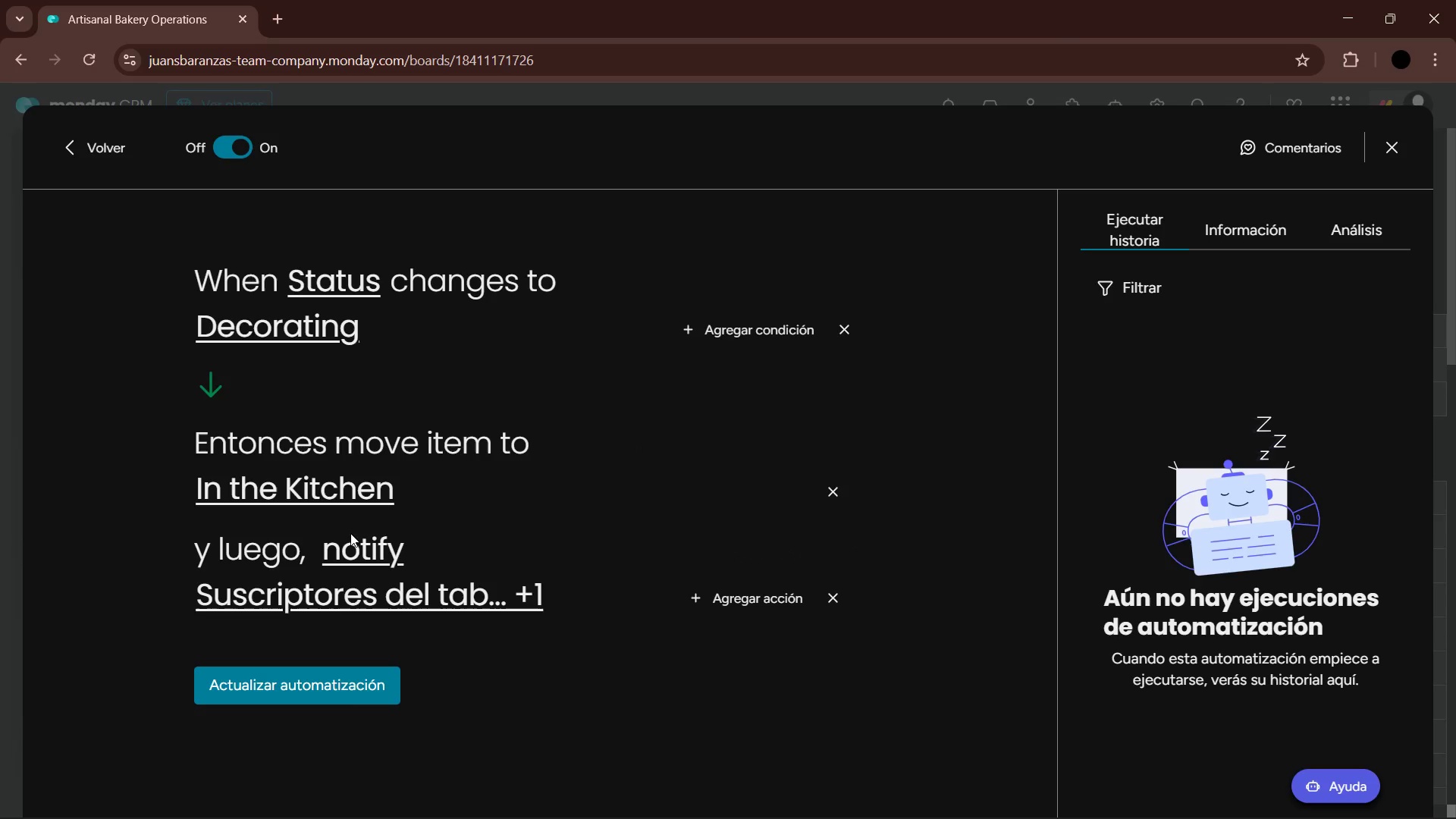 
left_click([376, 552])
 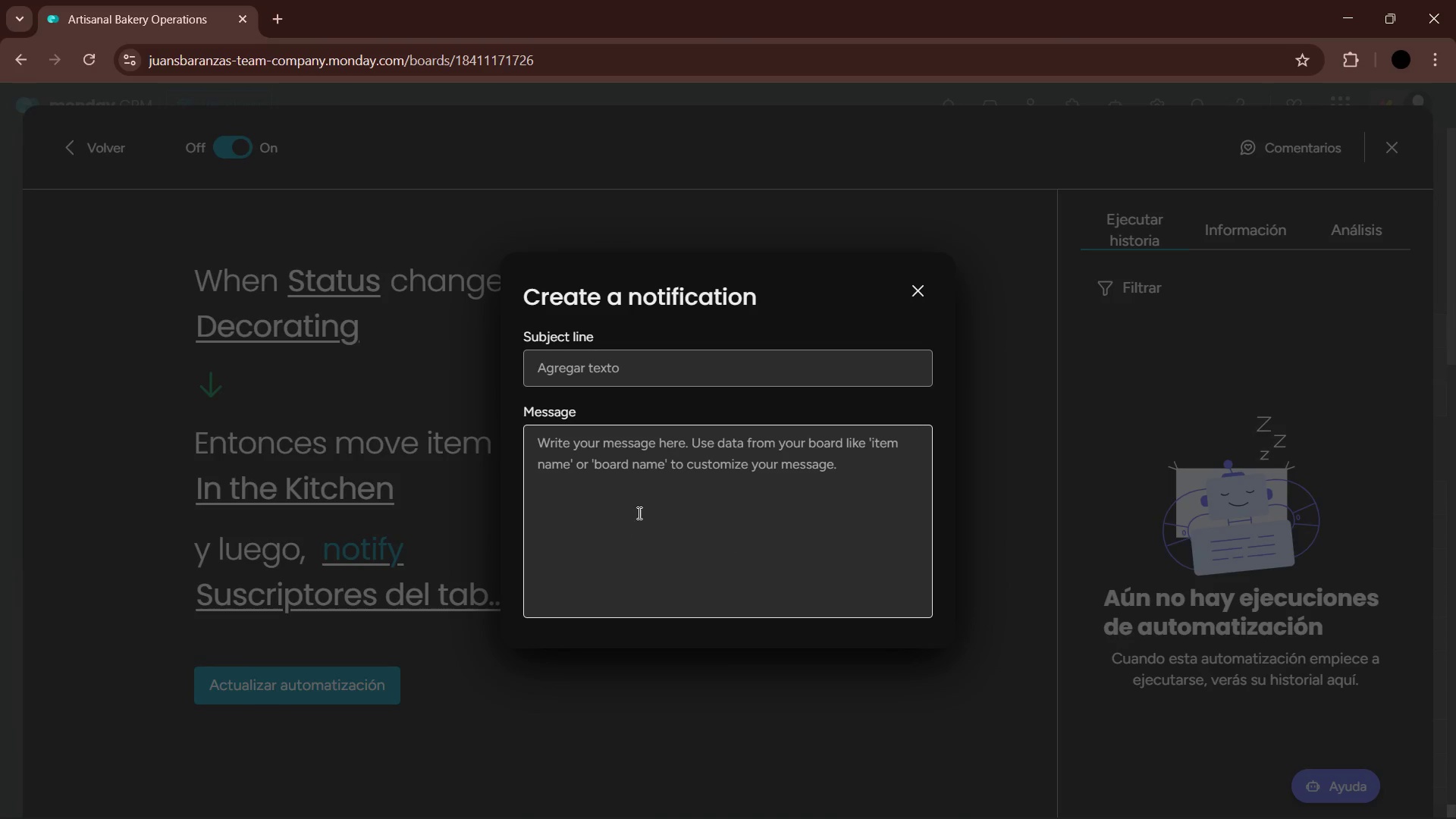 
left_click([655, 459])
 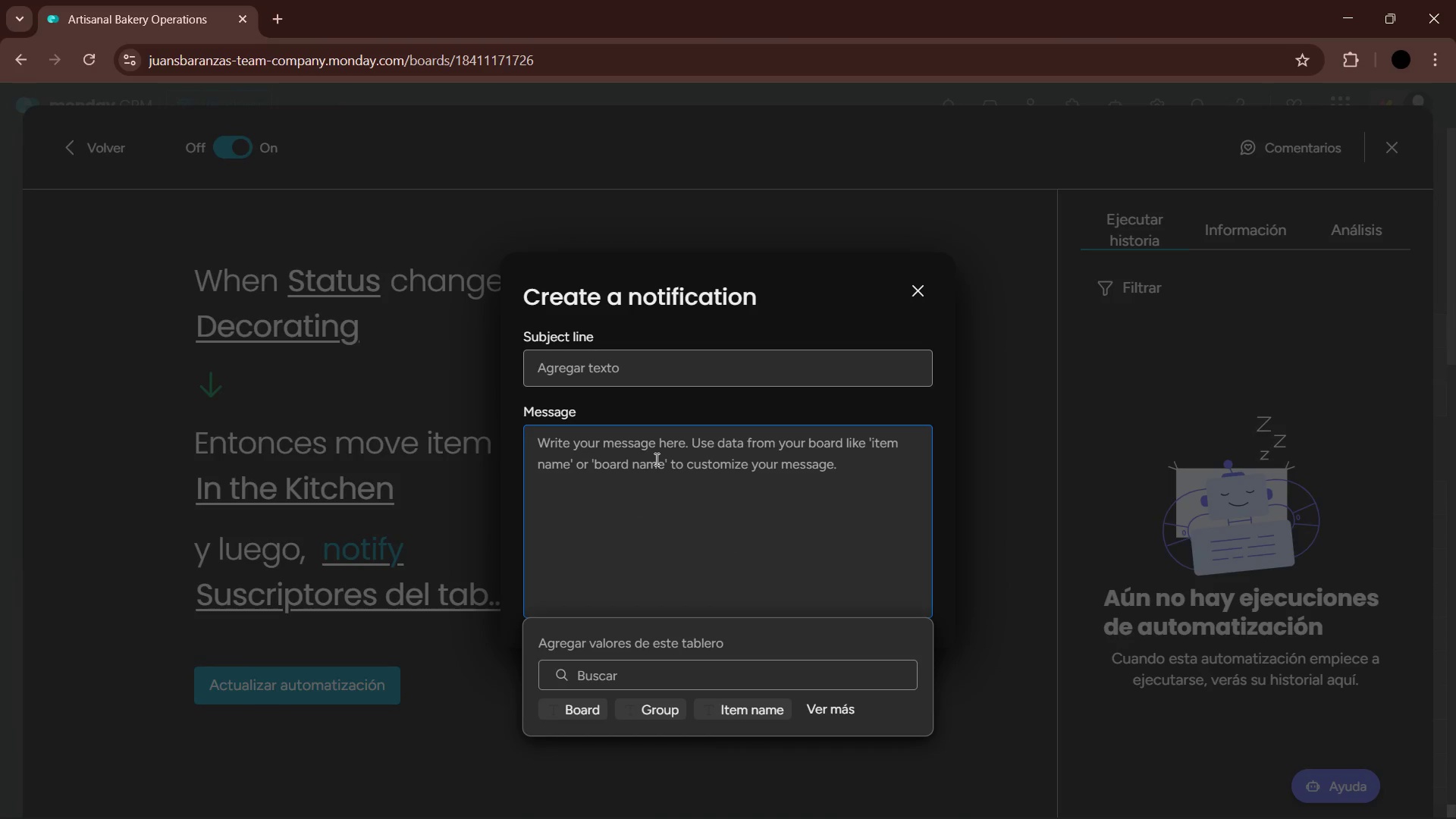 
type(Time to decorate!> The cake for )
 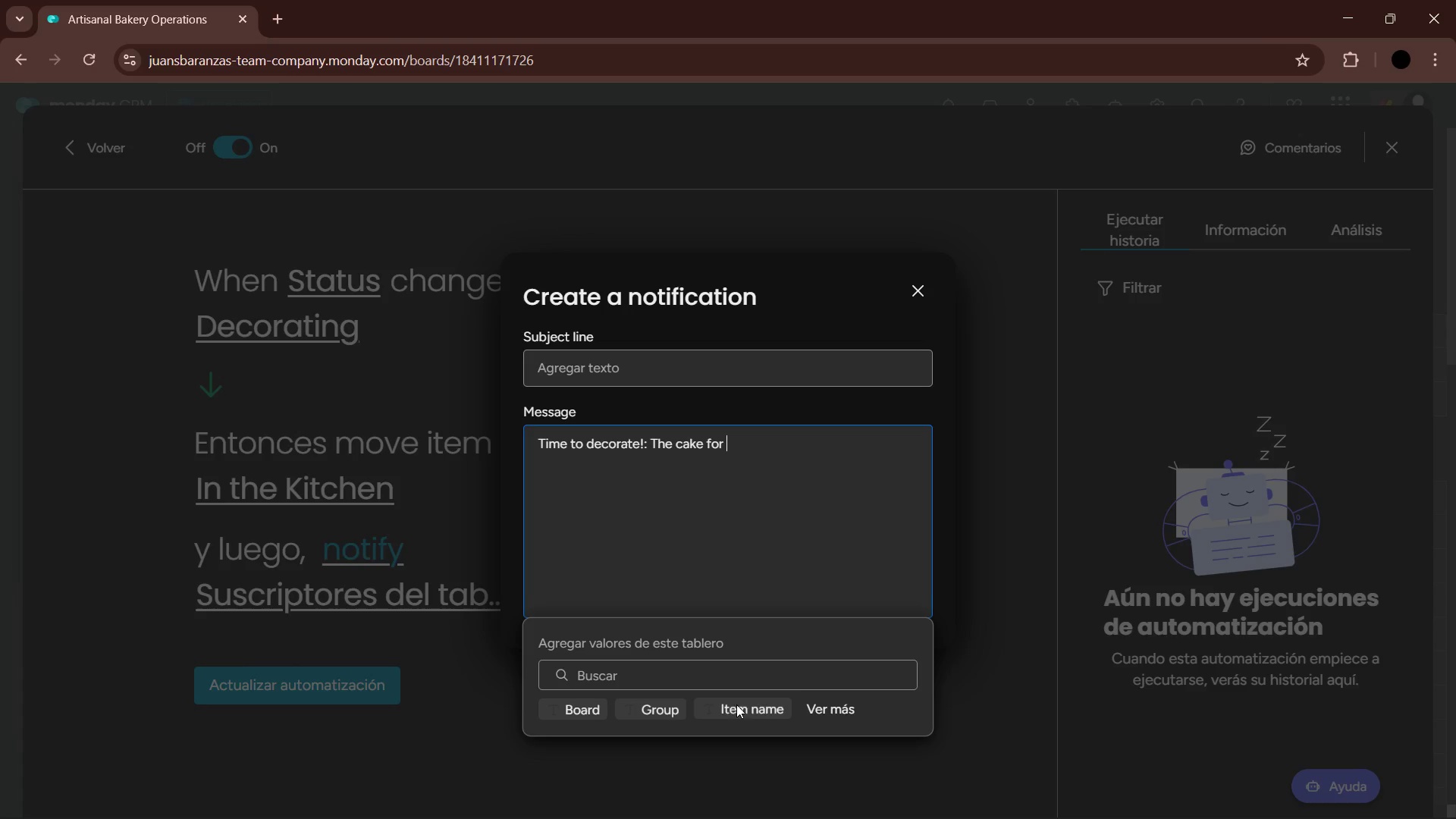 
left_click([745, 711])
 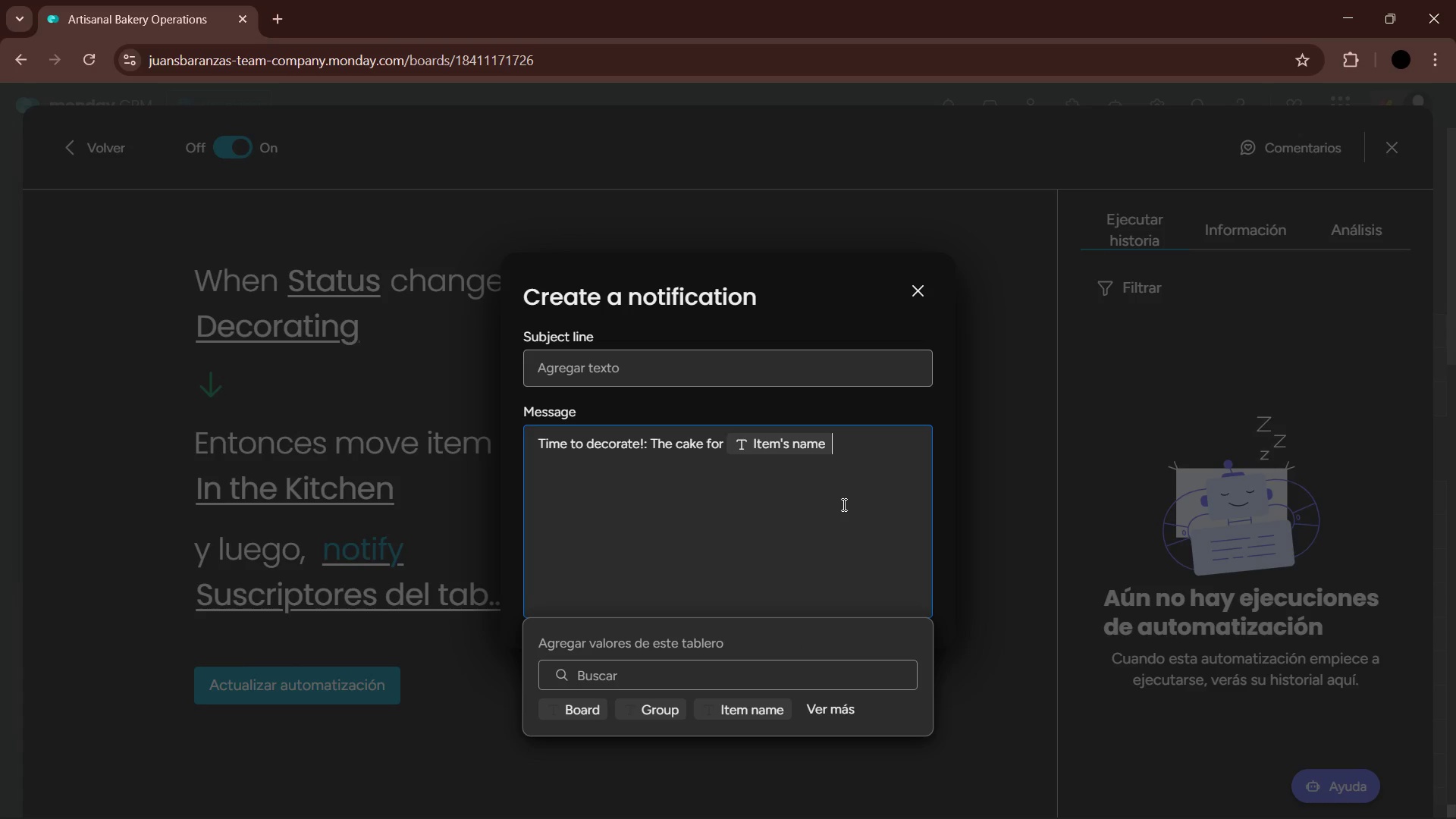 
left_click([839, 710])
 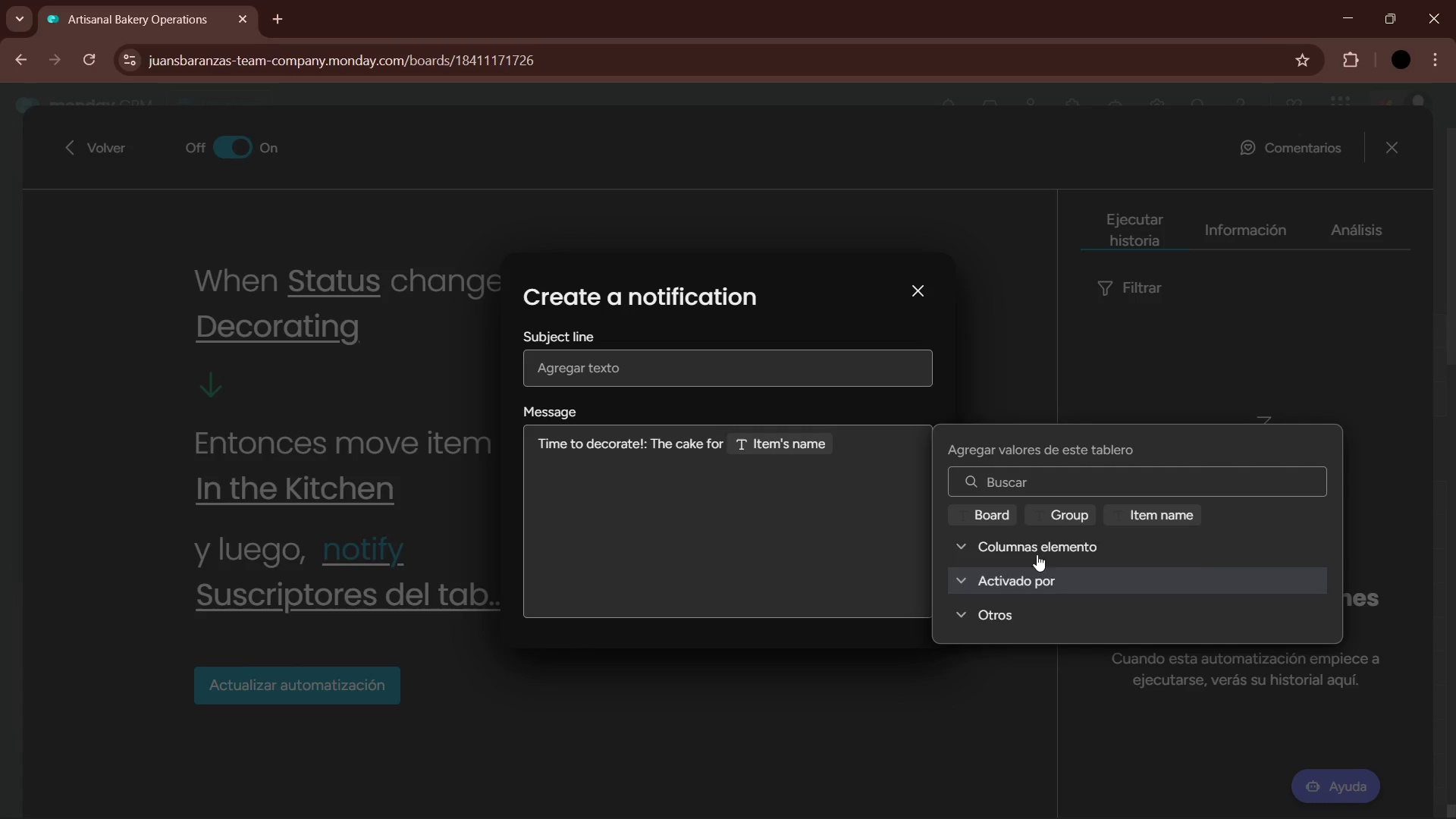 
left_click([1061, 537])
 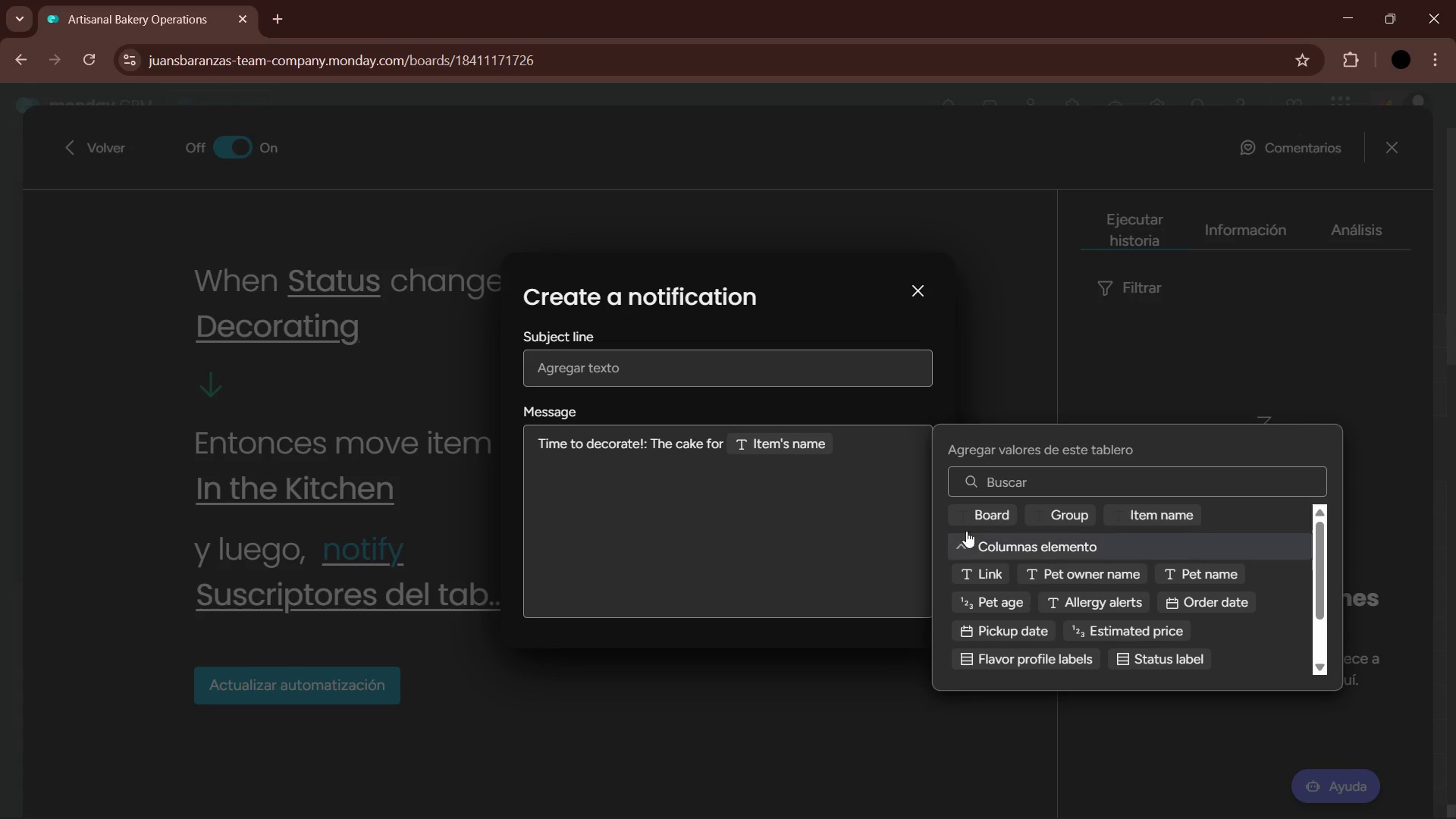 
wait(15.38)
 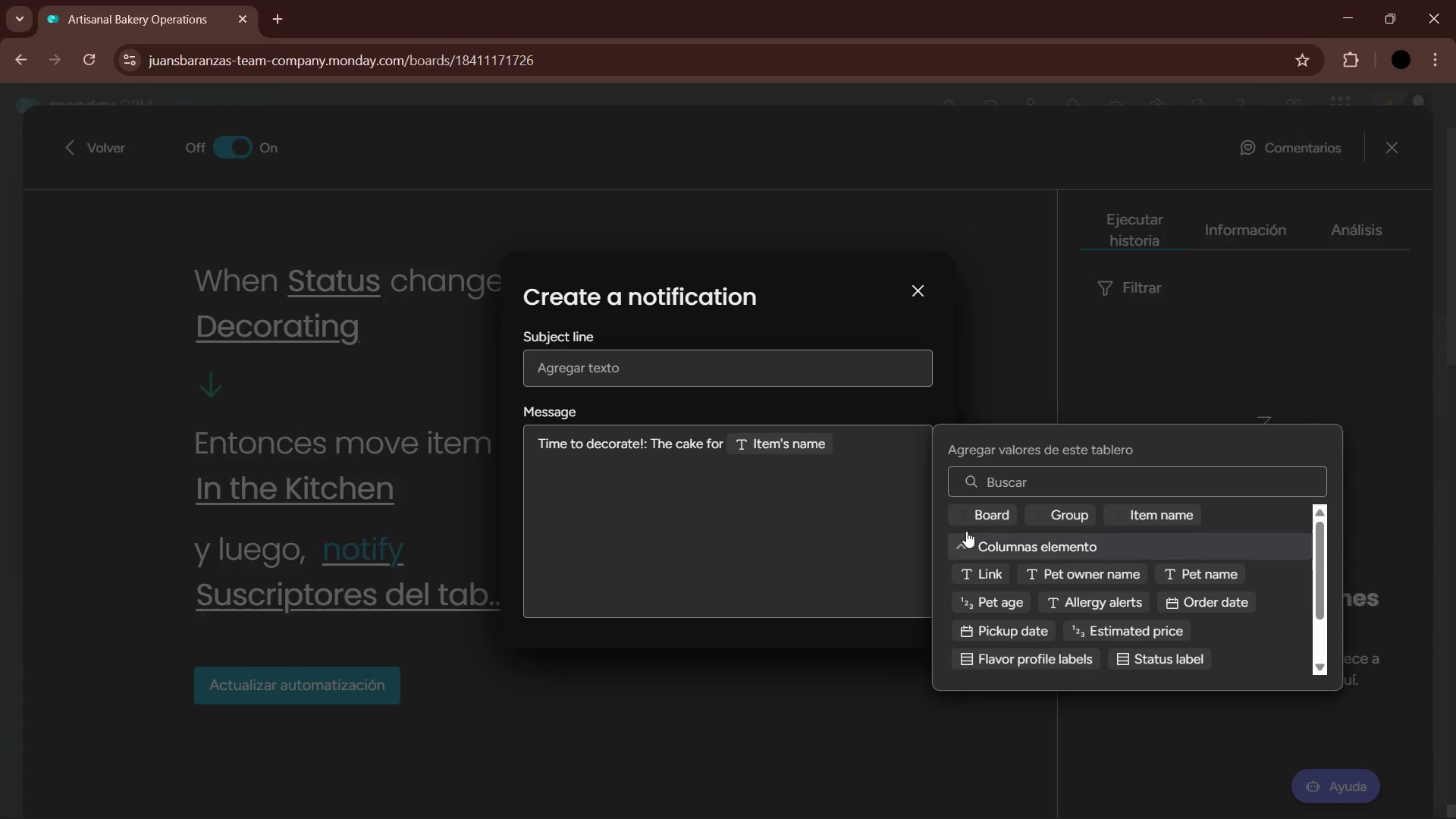 
left_click([864, 435])
 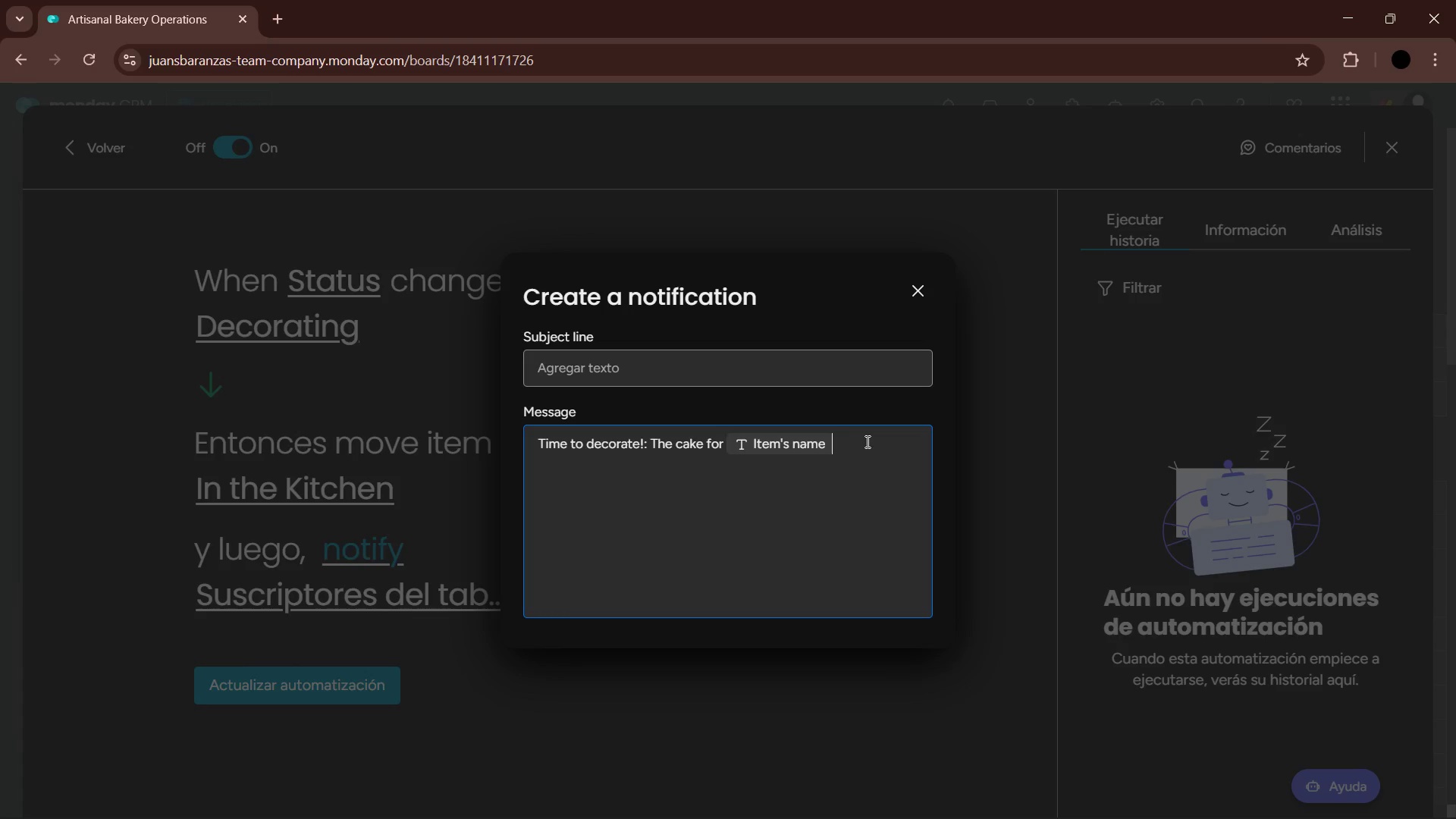 
type( is ready for icing. O)
key(Backspace)
type([Insert]Please check an revir)
key(Backspace)
type(ew Allergy Alerts> )
 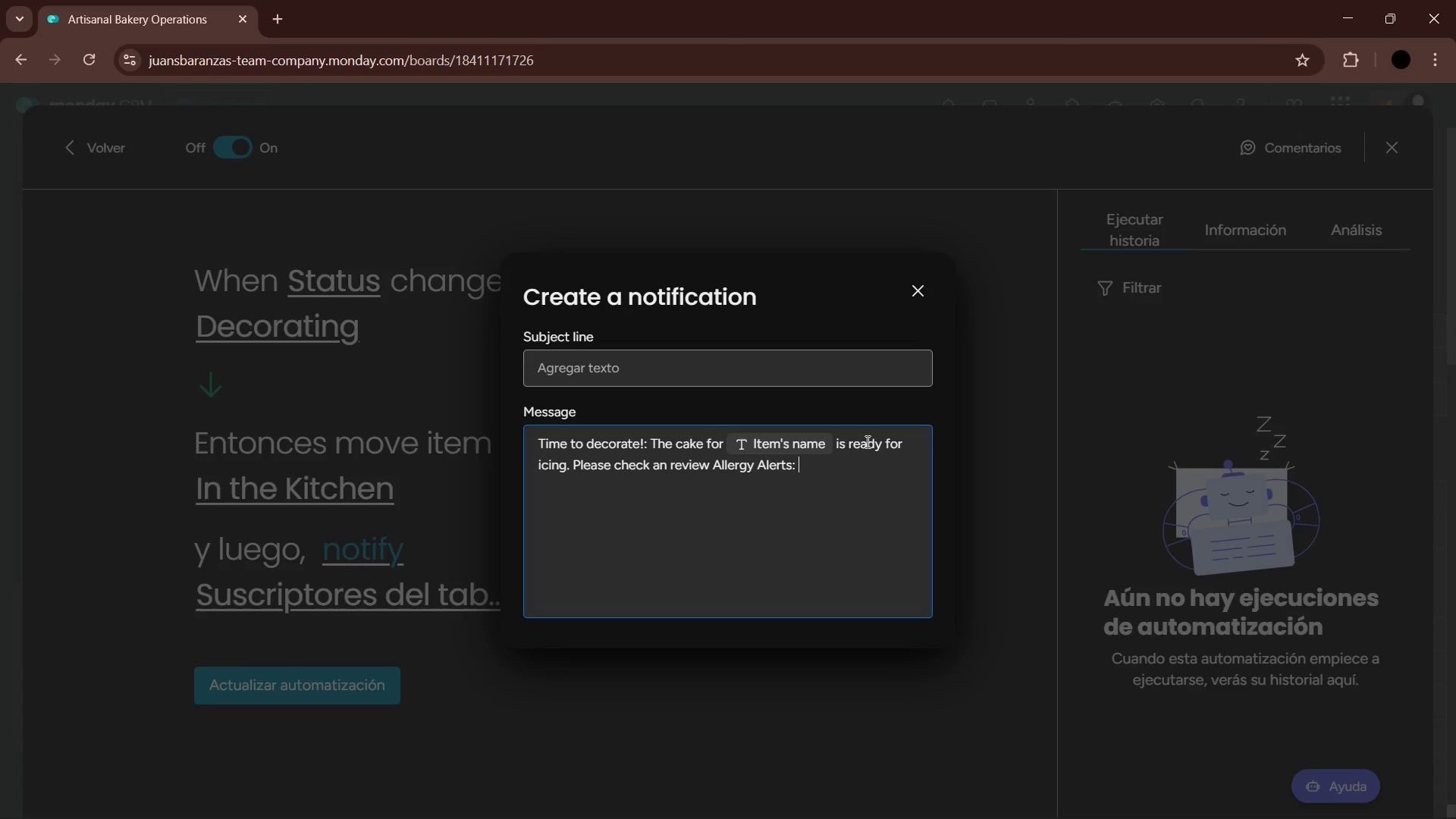 
left_click([797, 474])
 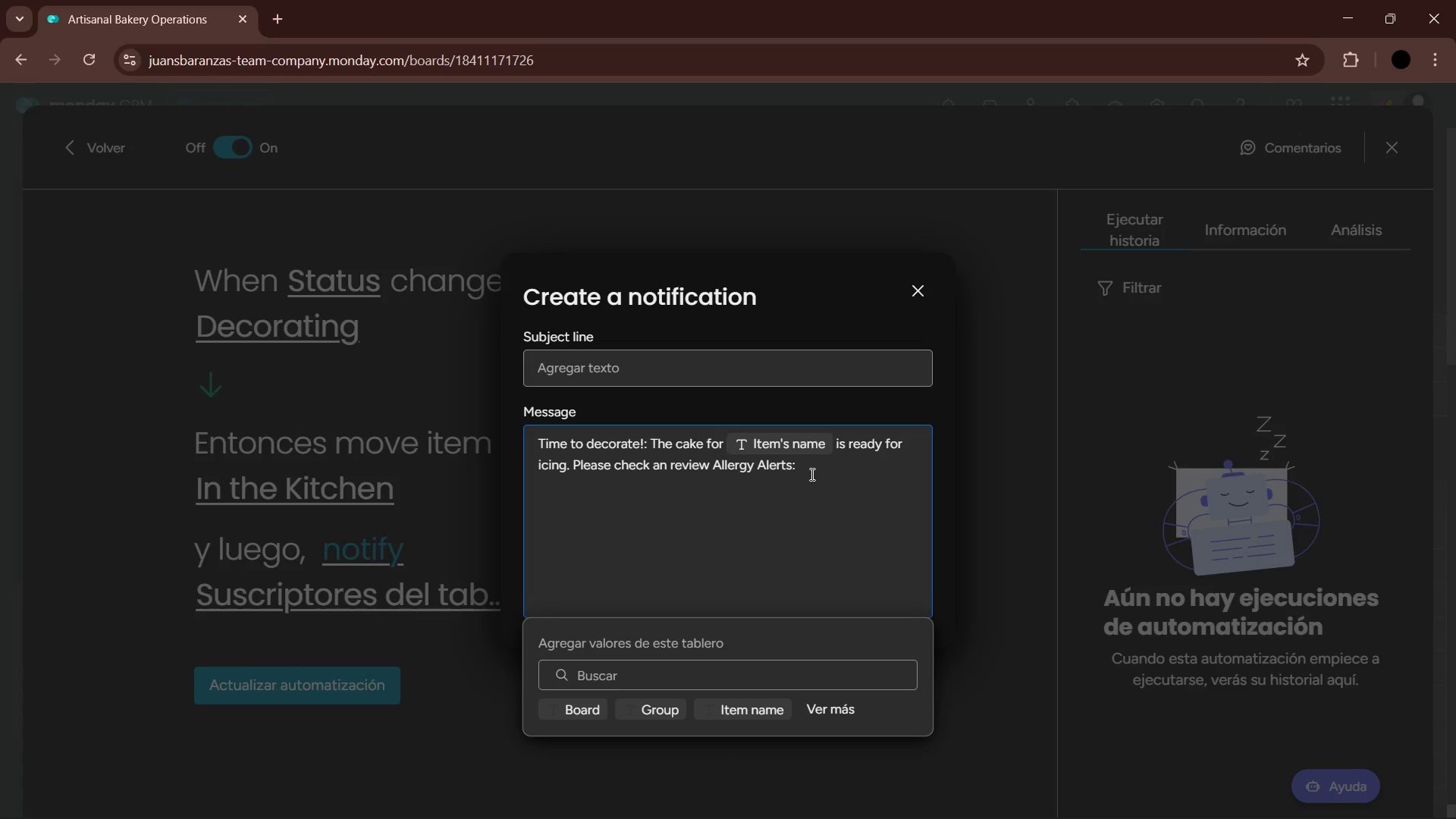 
key(Space)
 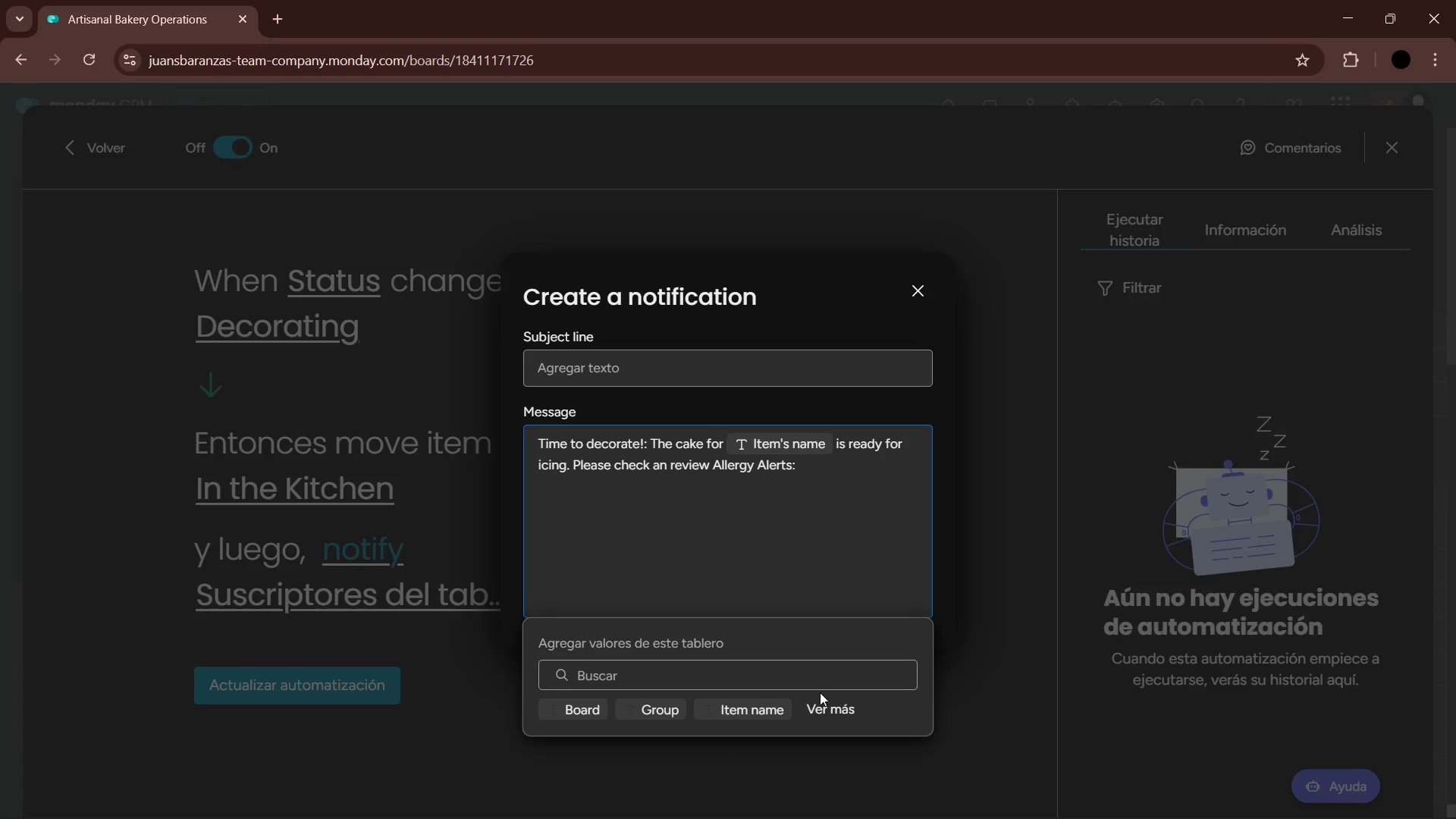 
left_click([830, 720])
 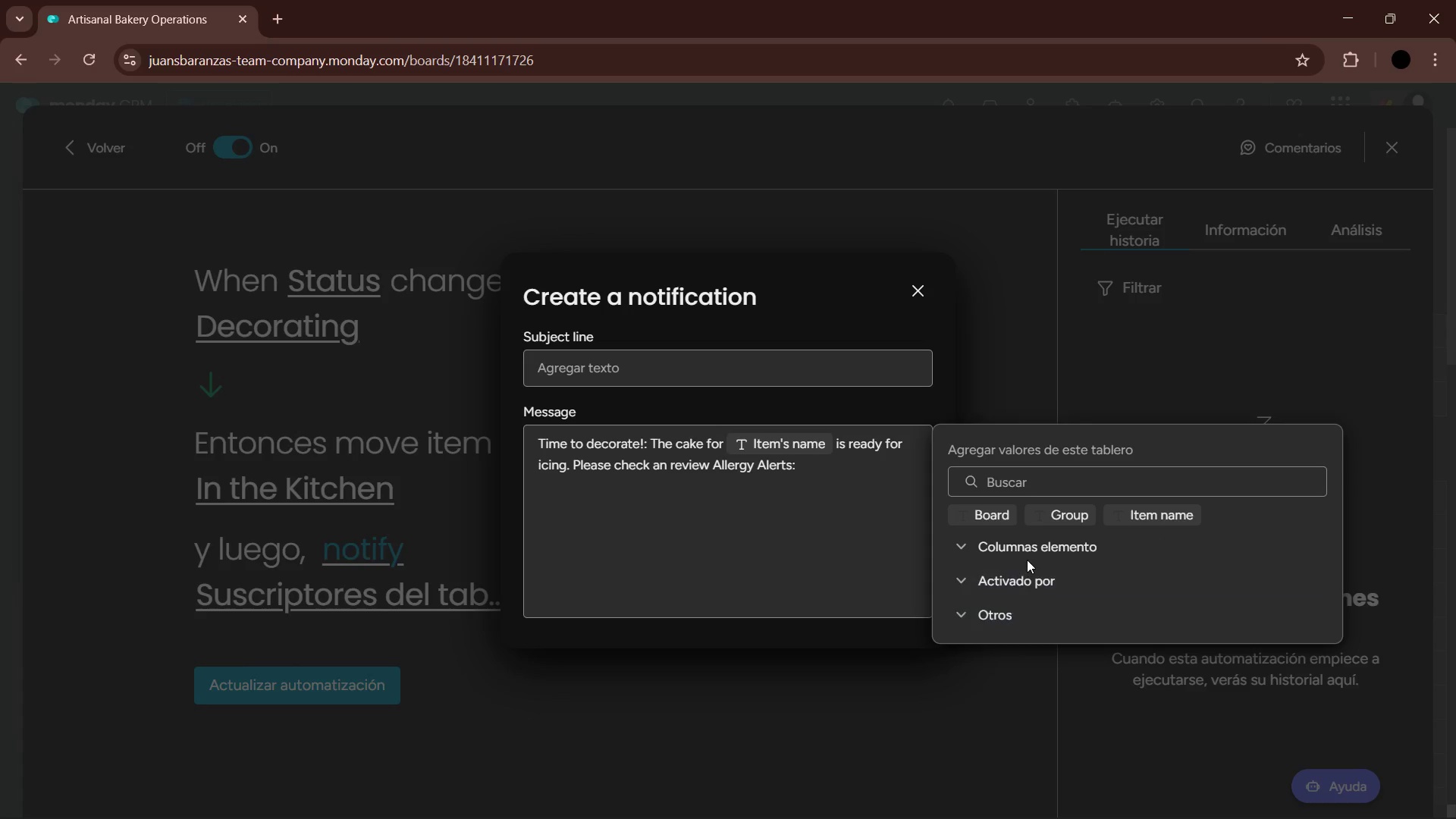 
left_click([1031, 547])
 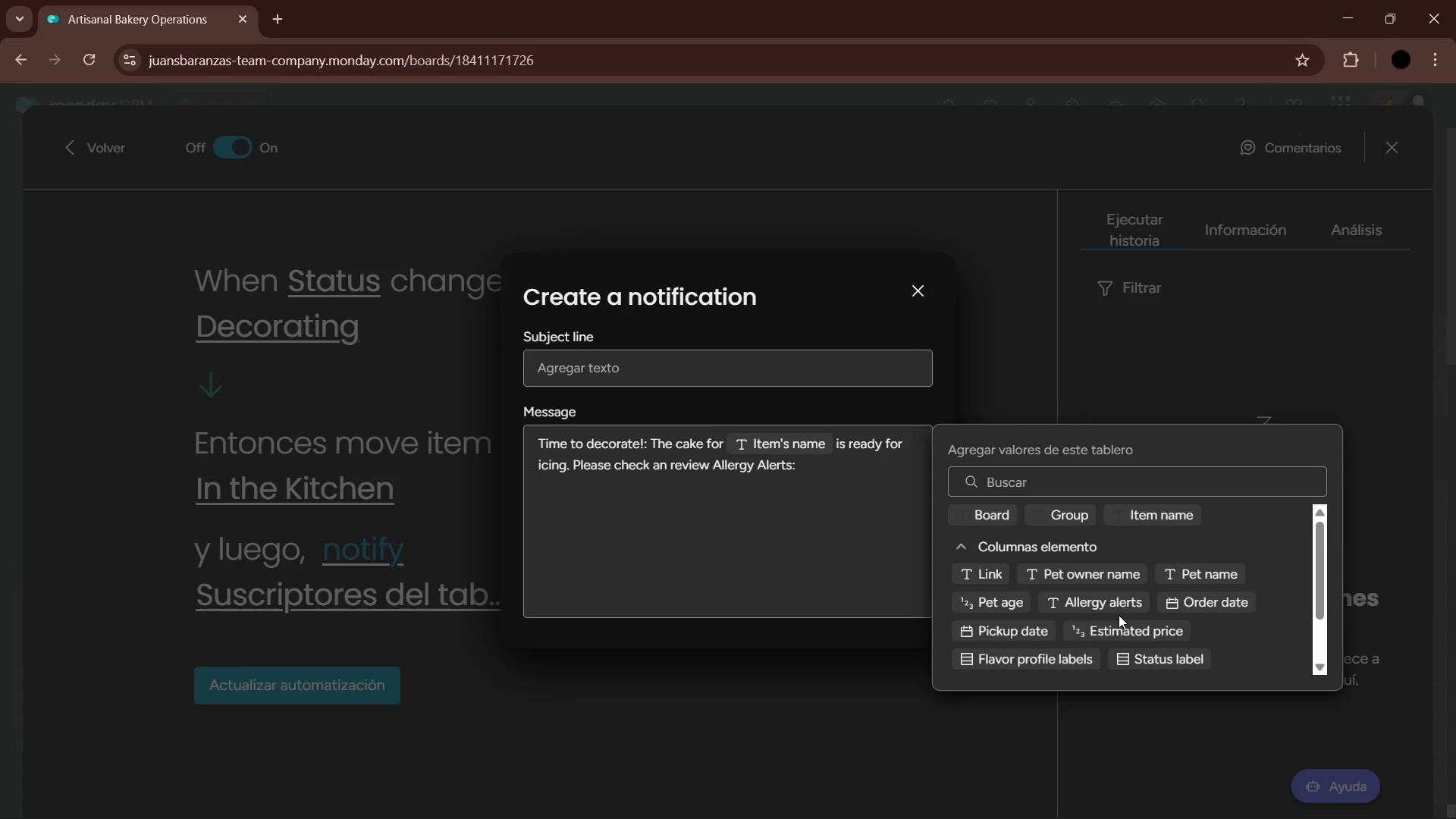 
left_click([1123, 598])
 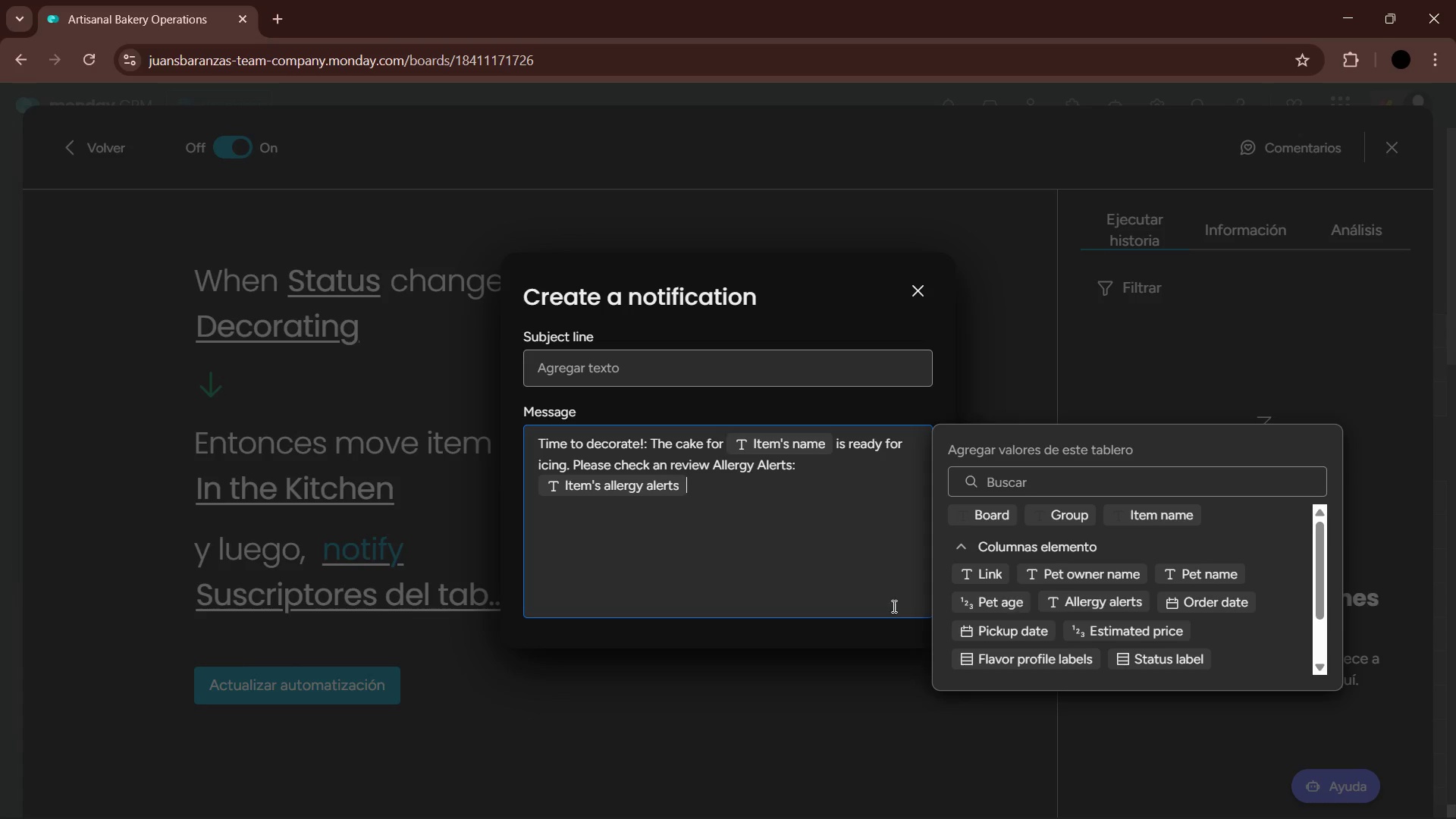 
left_click([745, 683])
 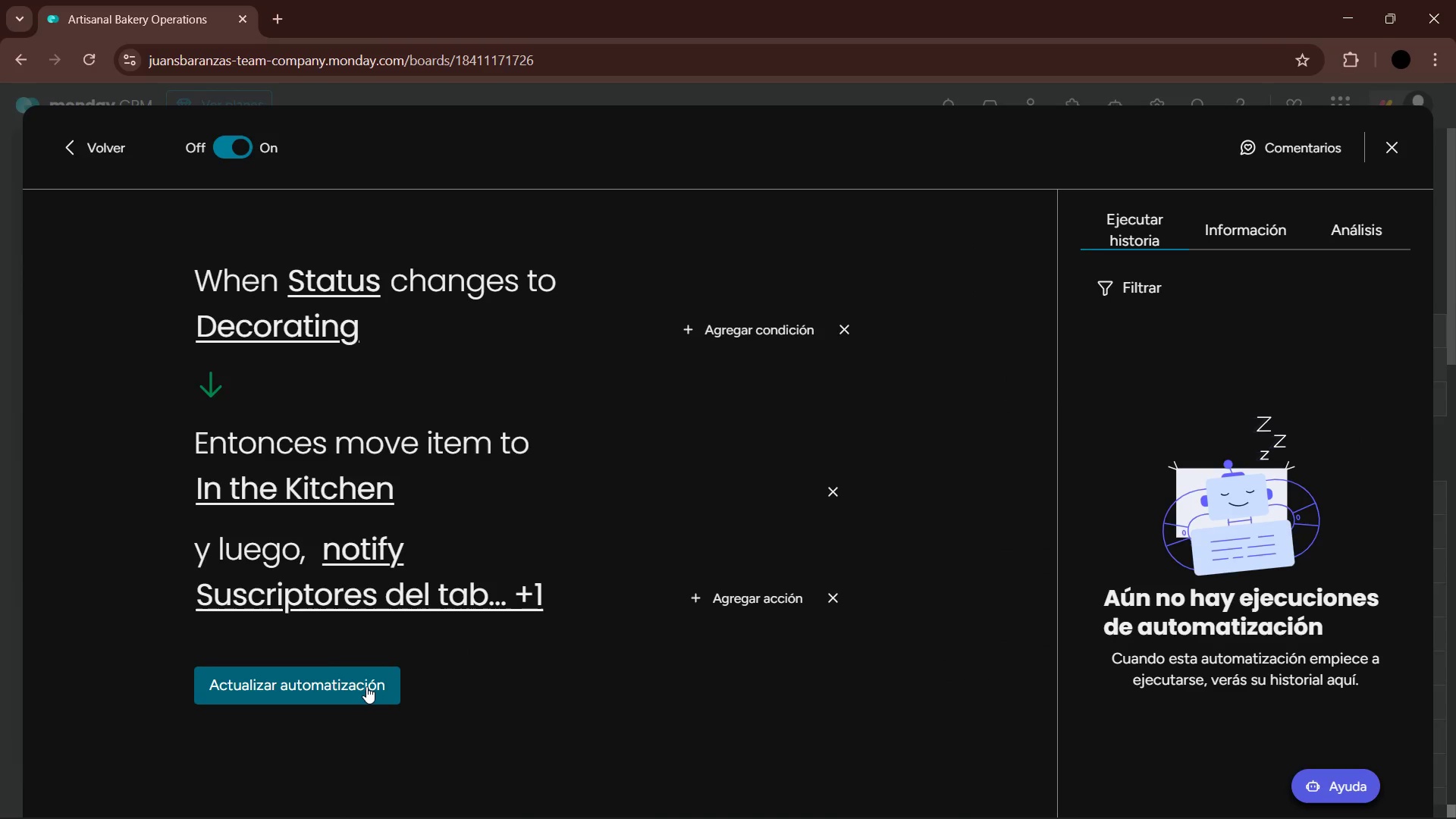 
left_click([366, 686])
 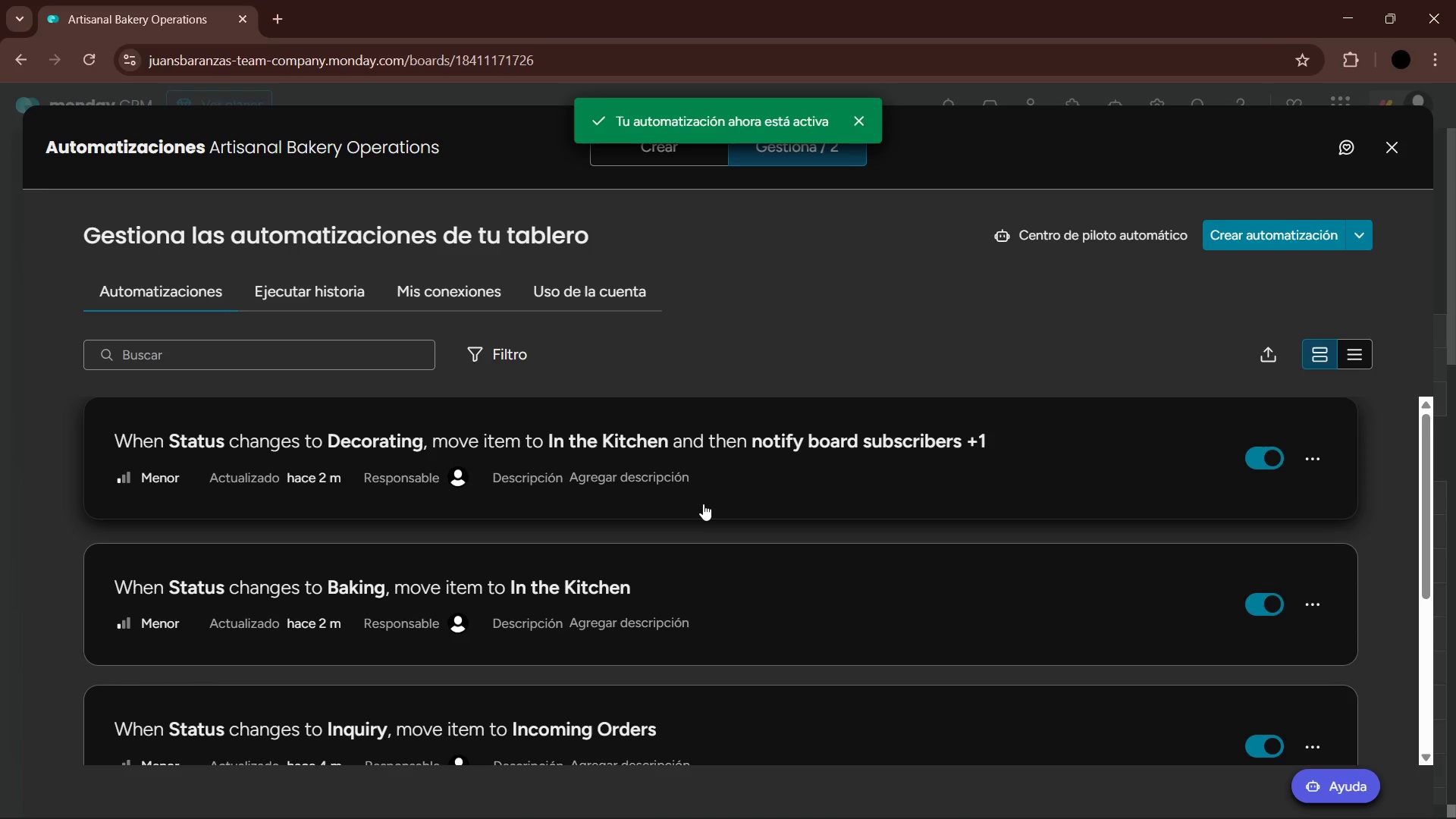 
wait(5.89)
 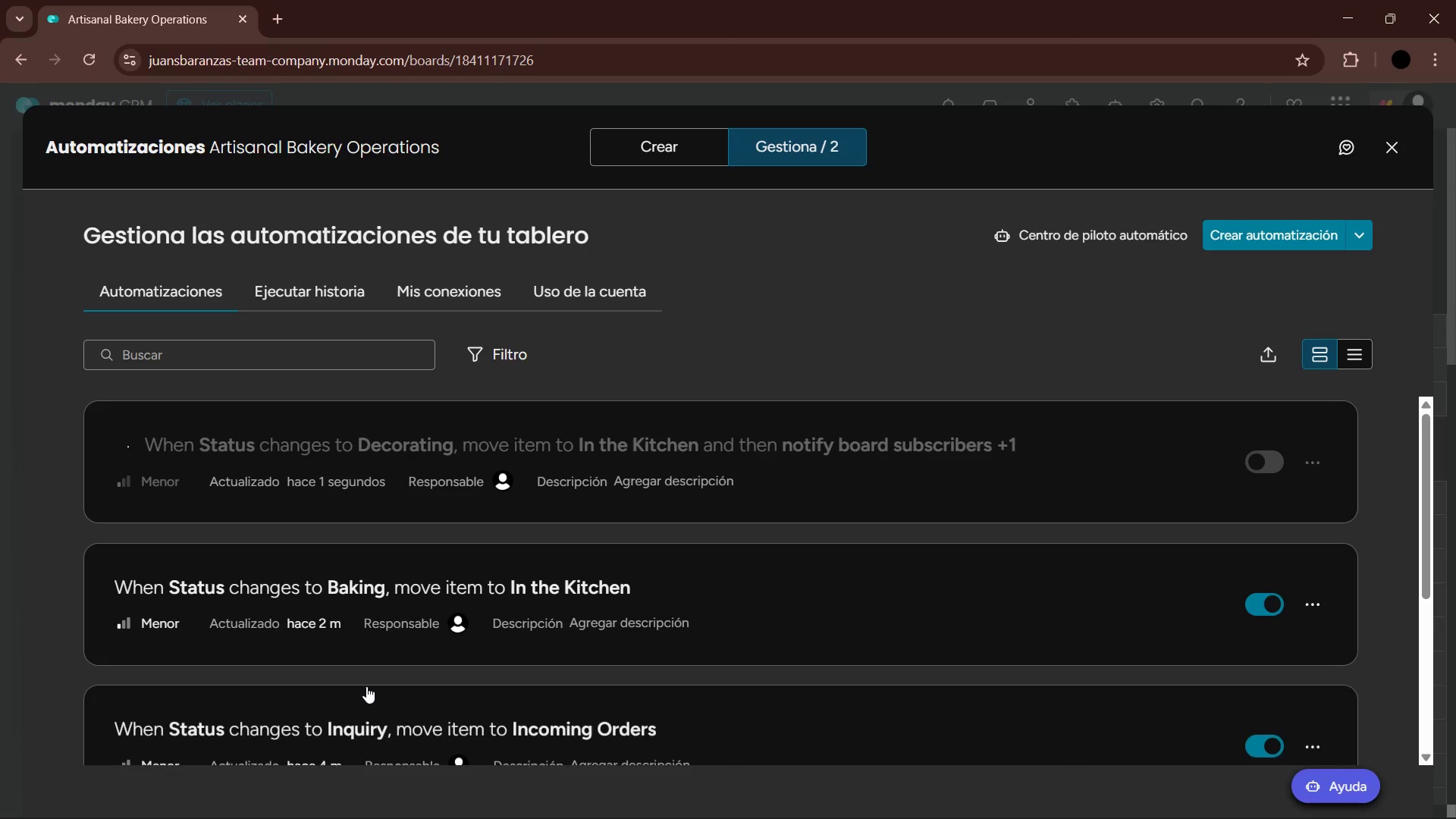 
left_click([1299, 234])
 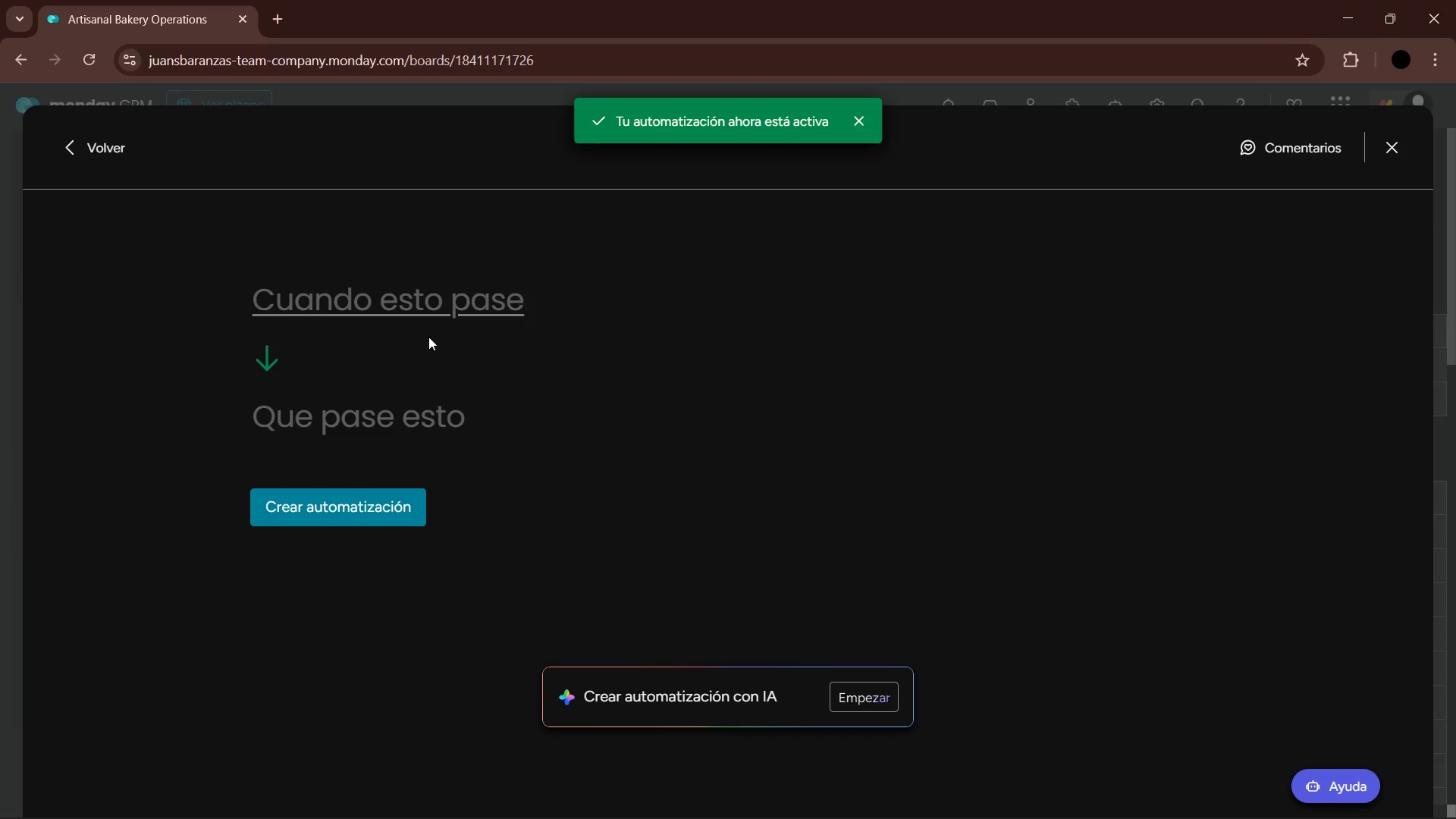 
left_click([431, 300])
 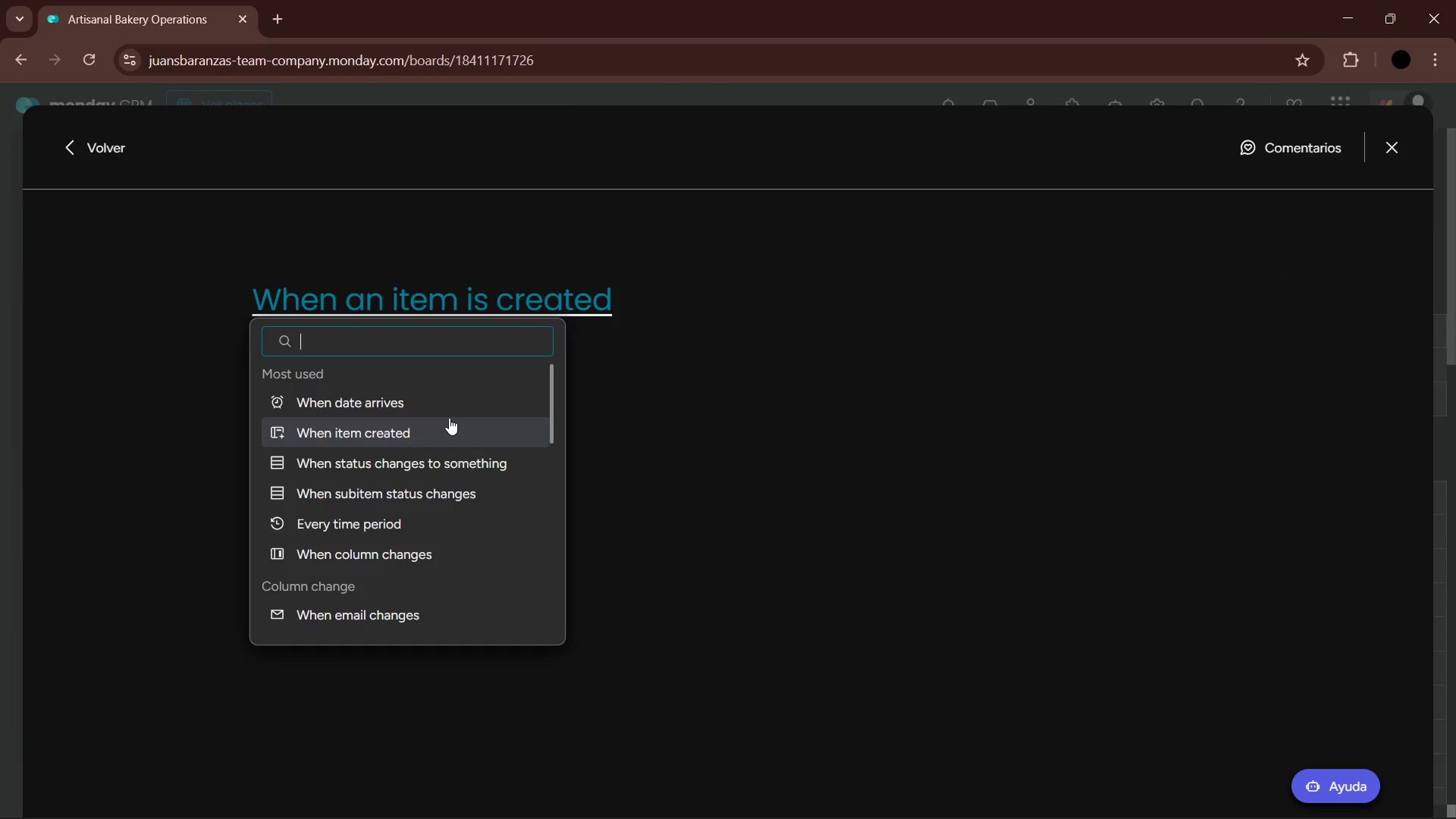 
left_click([428, 438])
 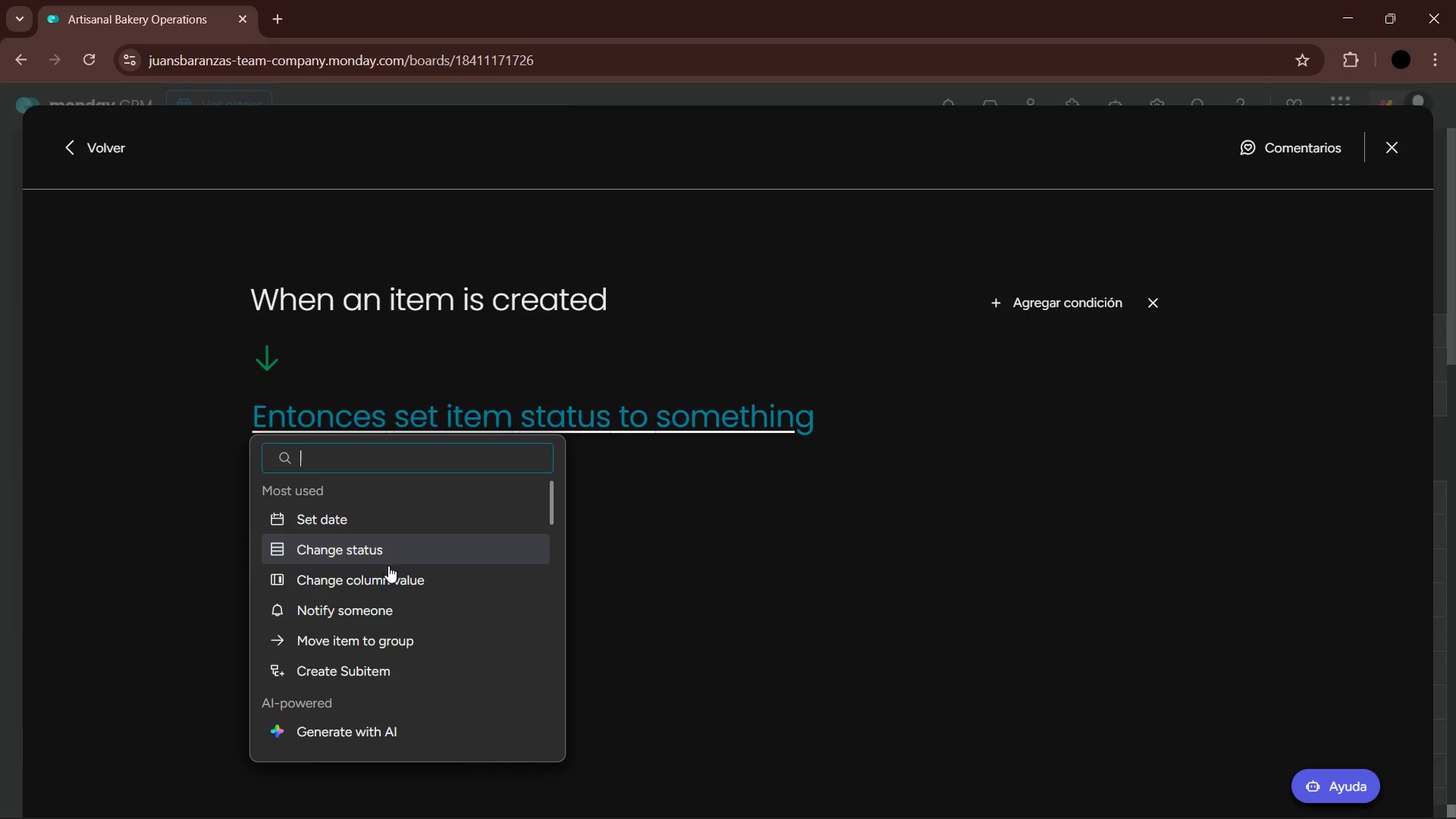 
left_click([393, 541])
 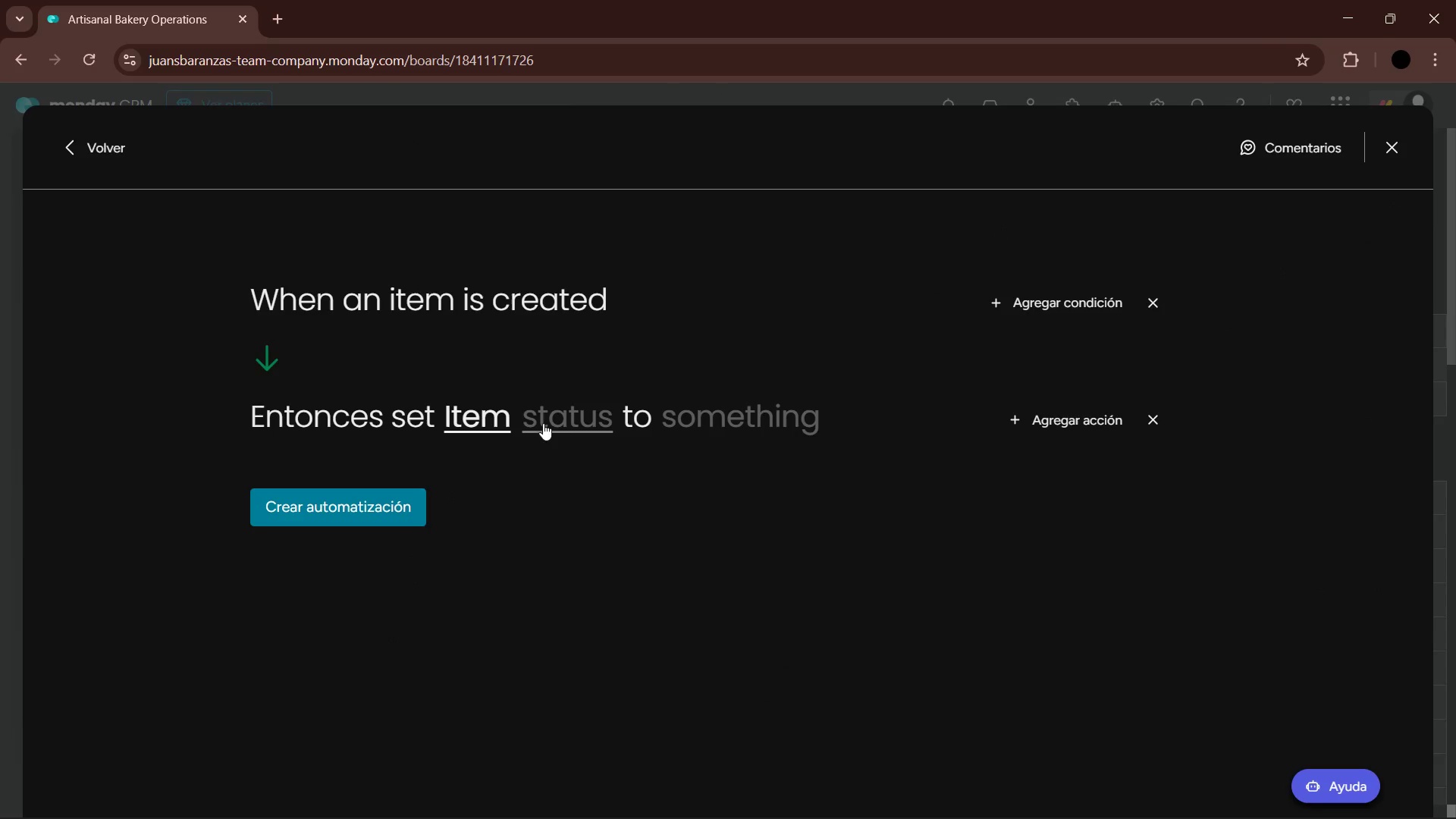 
left_click([607, 416])
 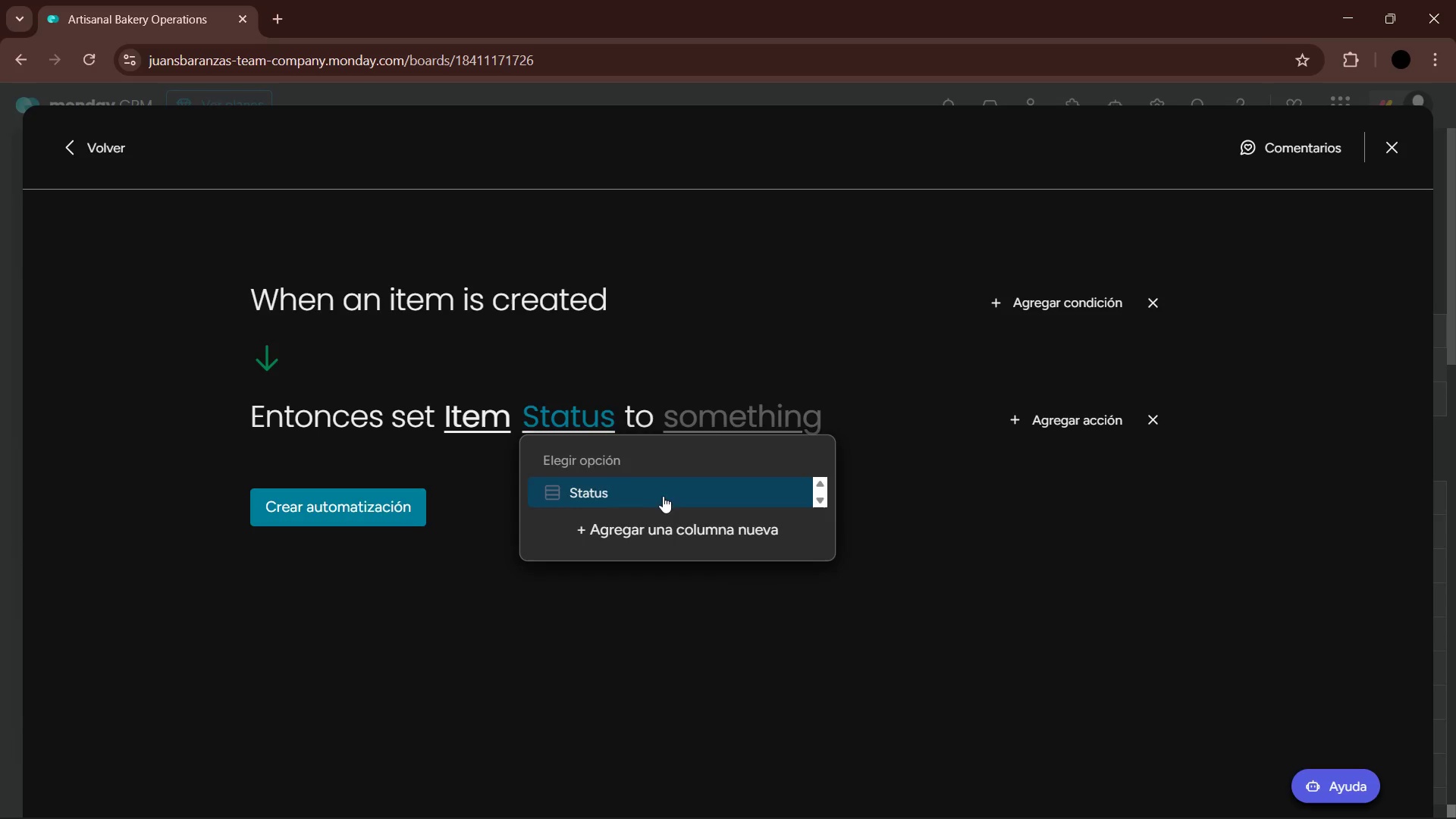 
double_click([767, 404])
 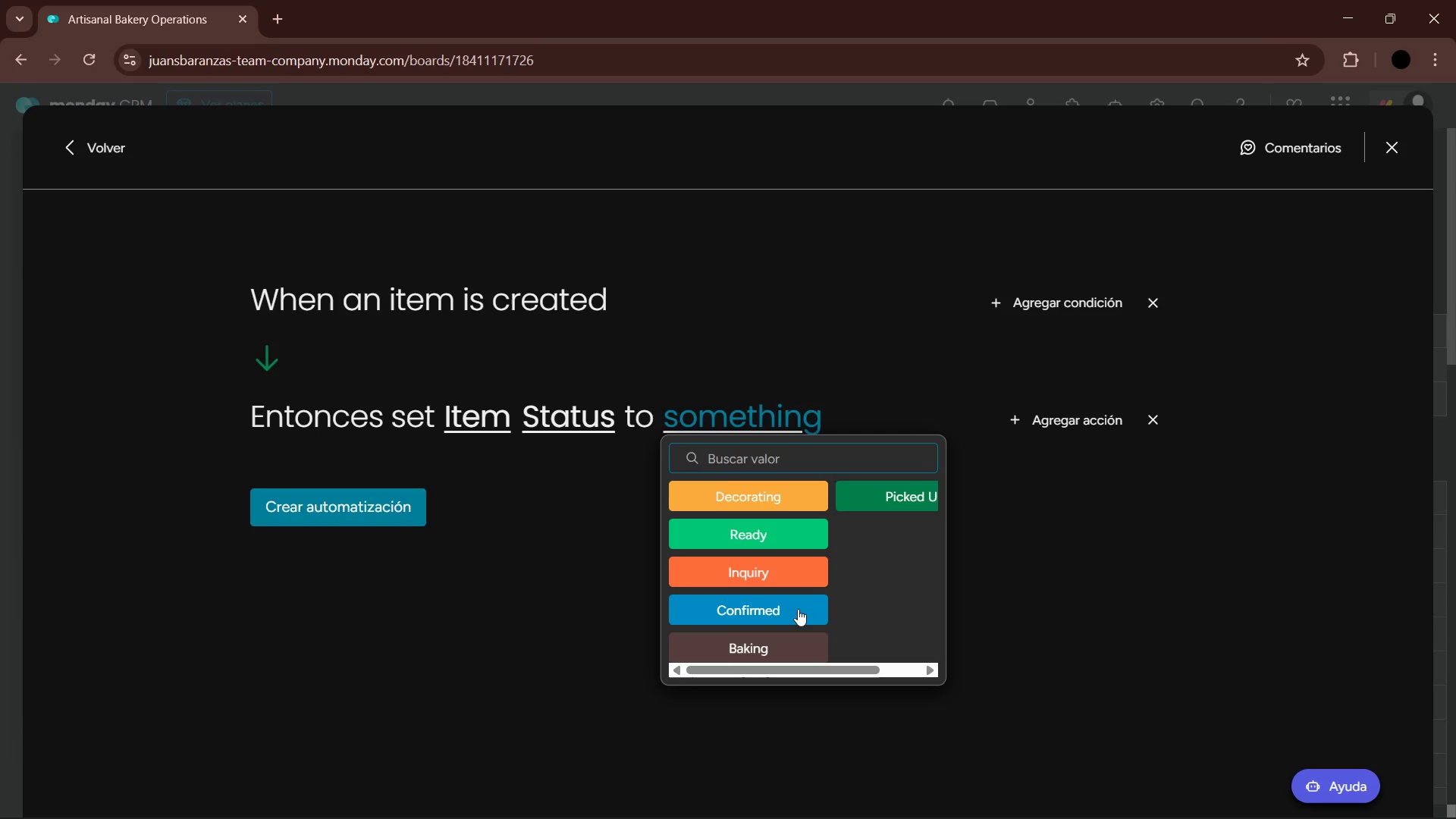 
left_click([798, 569])
 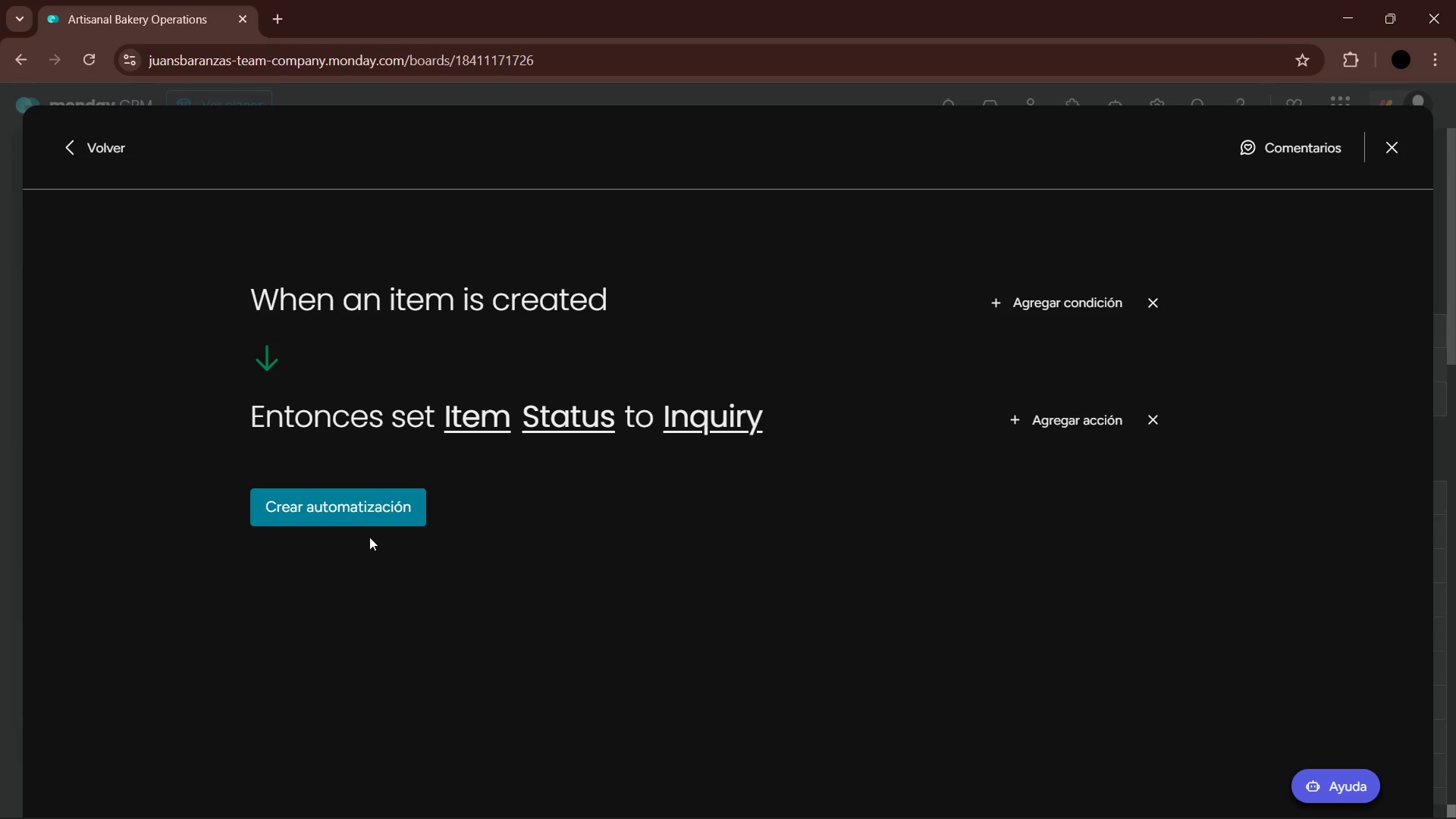 
left_click([361, 500])
 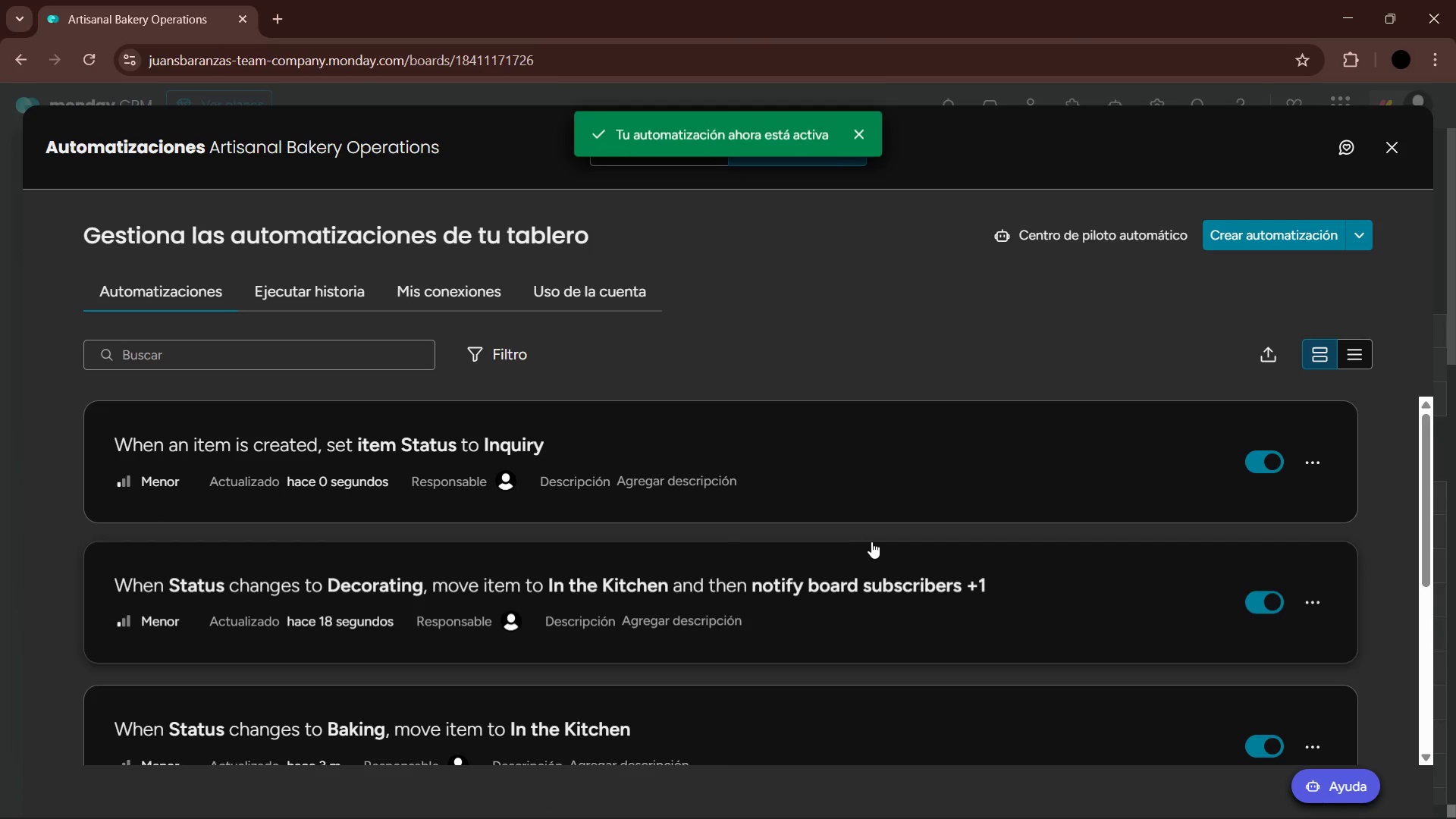 
scroll: coordinate [843, 535], scroll_direction: down, amount: 16.0
 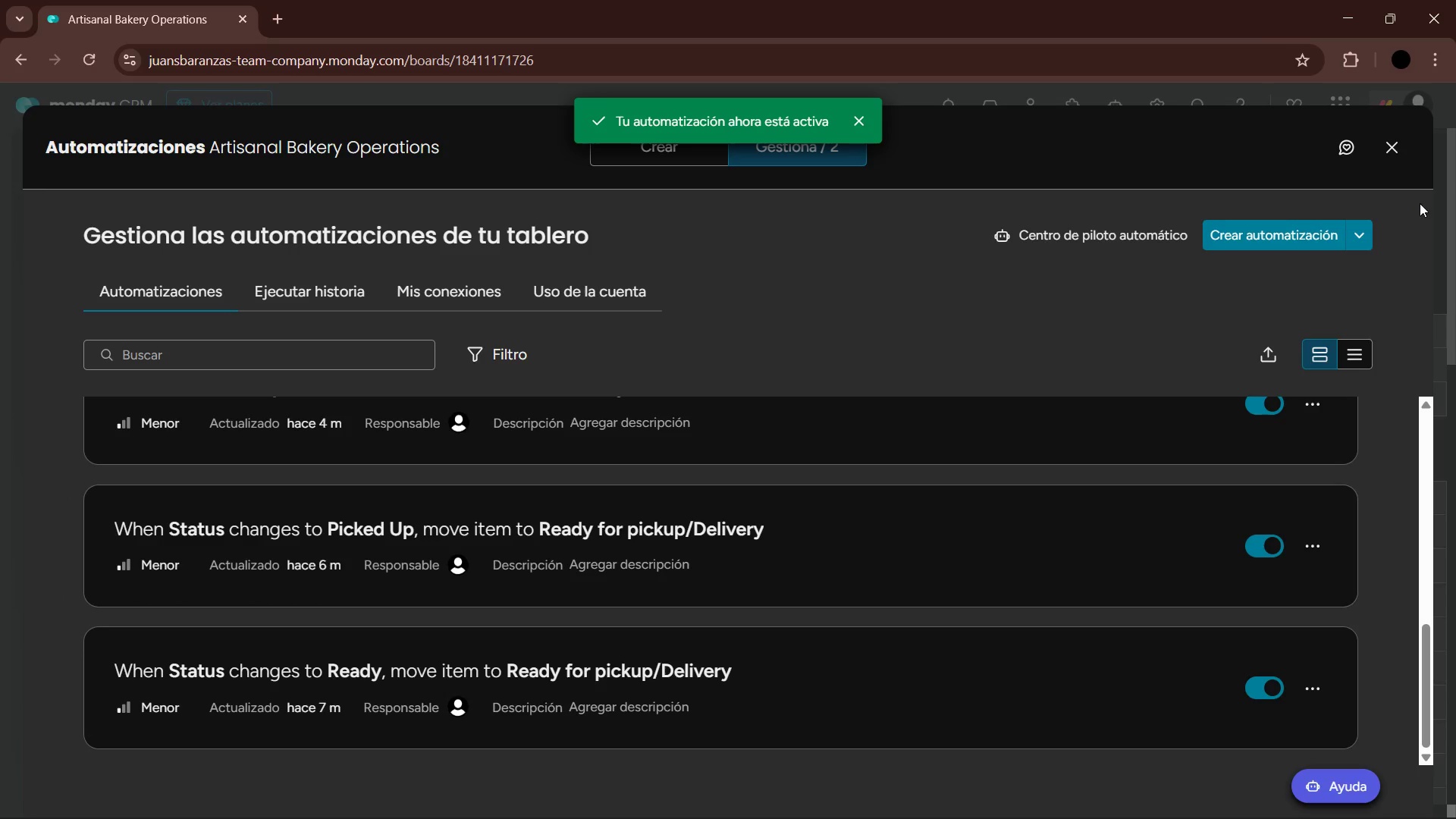 
left_click([1398, 149])
 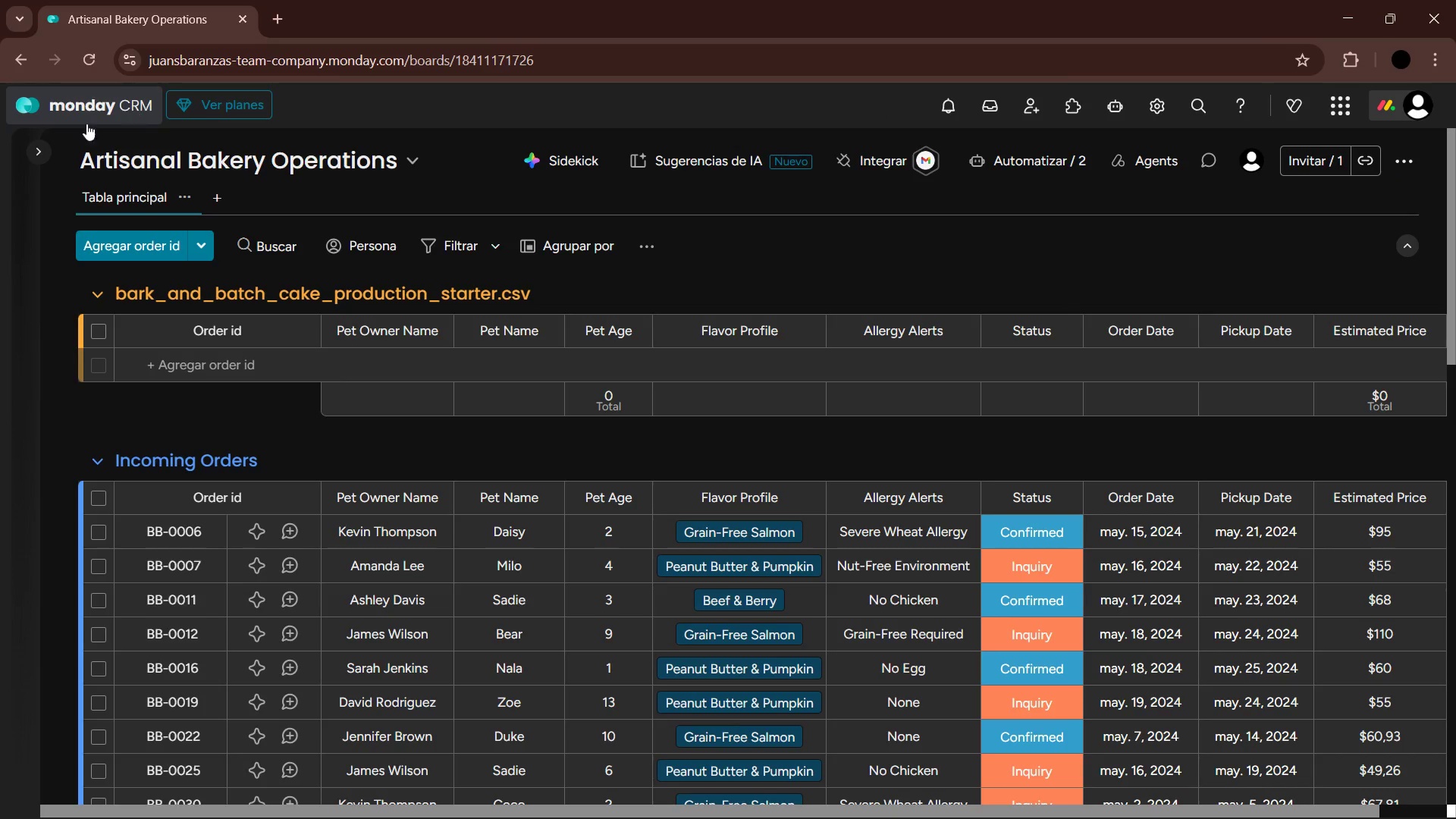 
left_click([89, 61])
 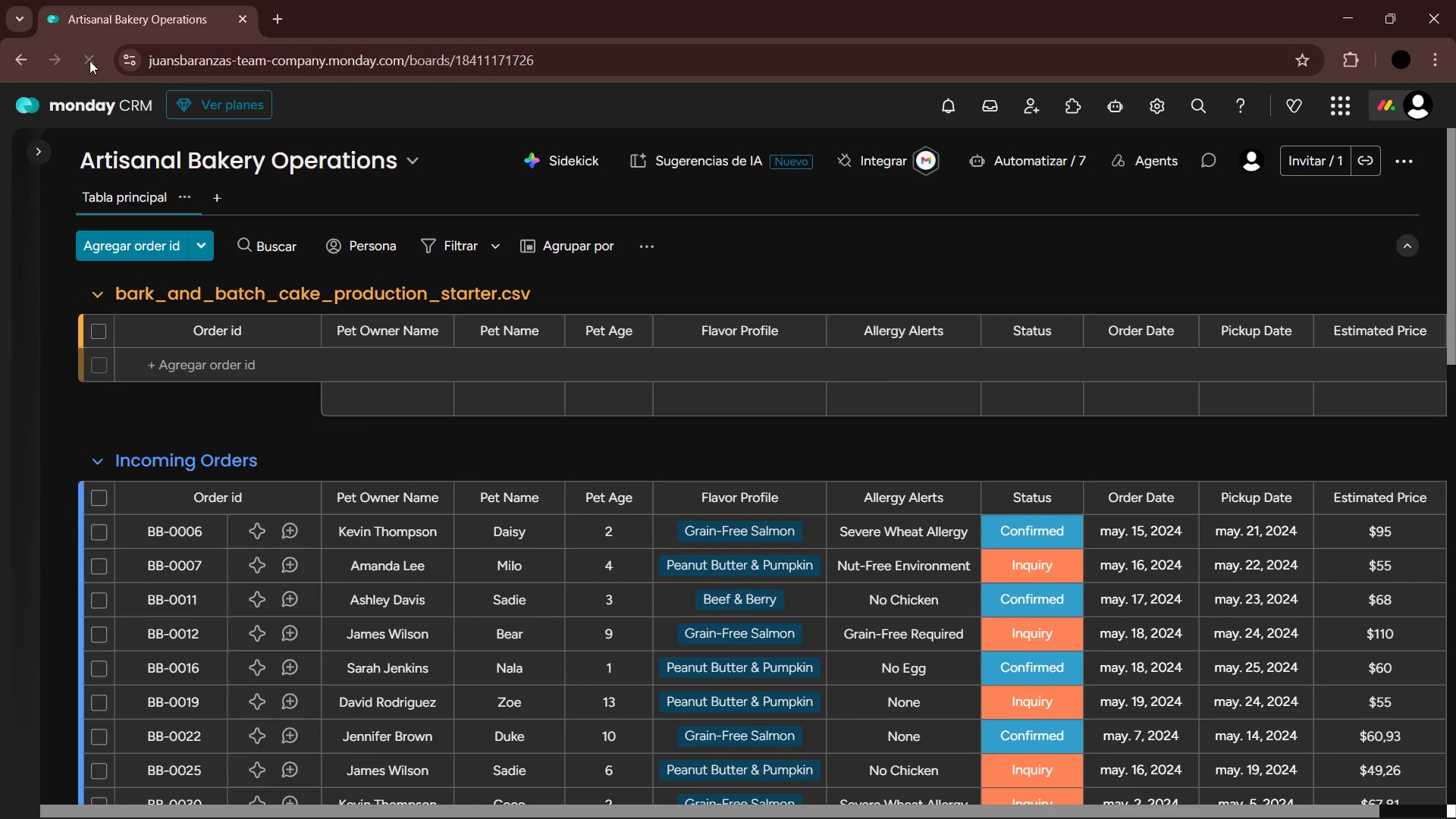 
wait(5.52)
 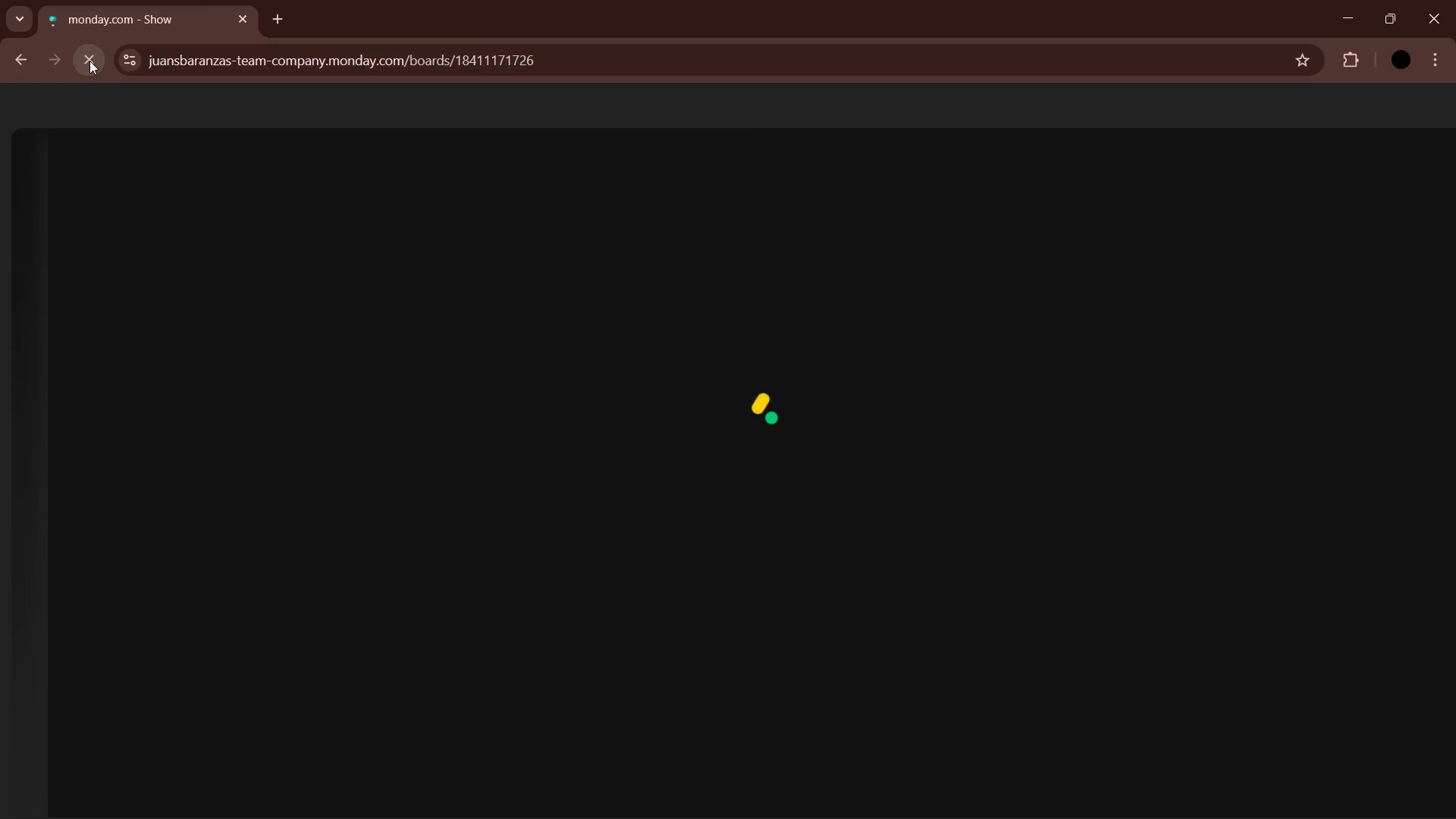 
left_click([104, 290])
 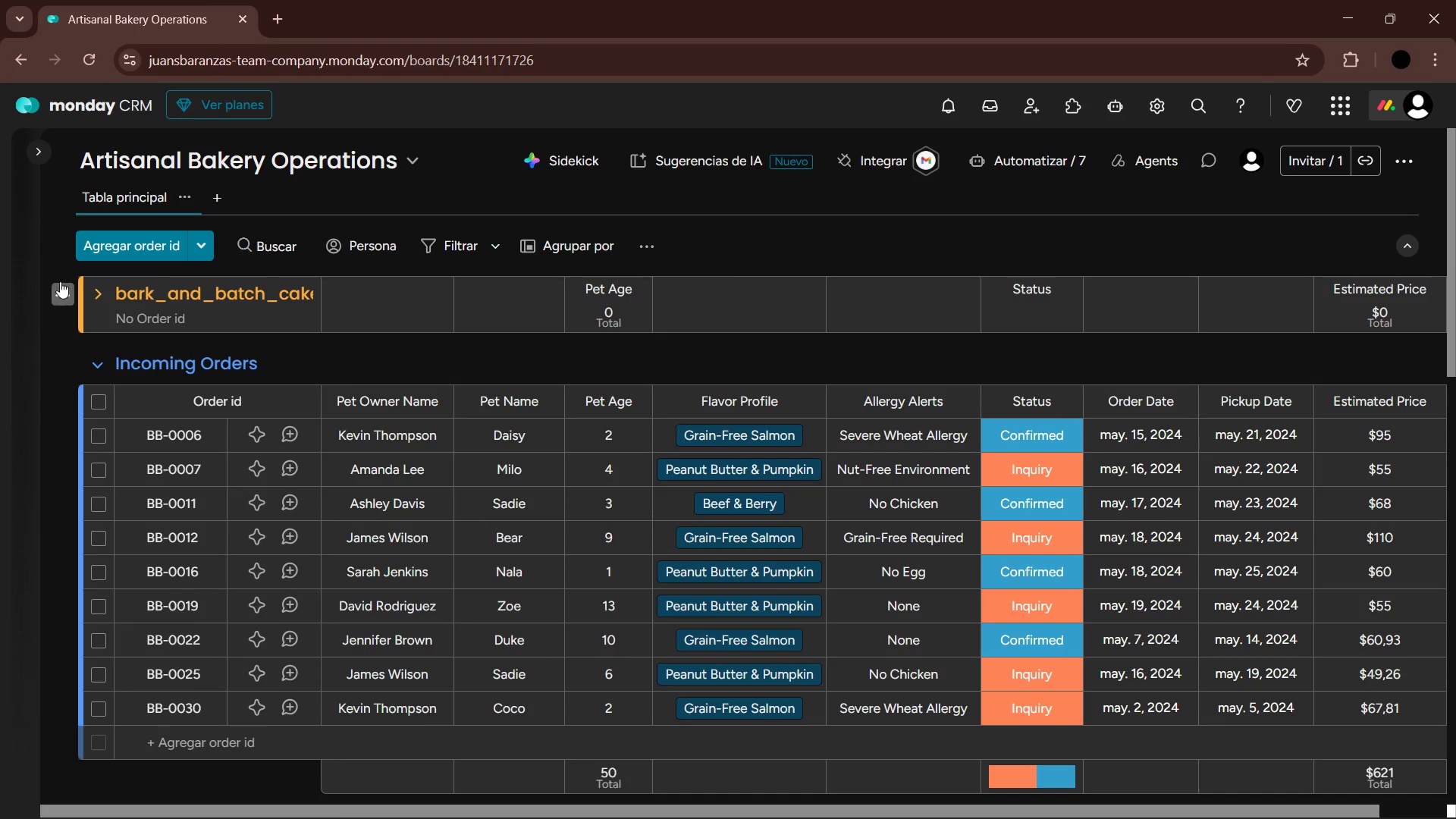 
left_click([67, 291])
 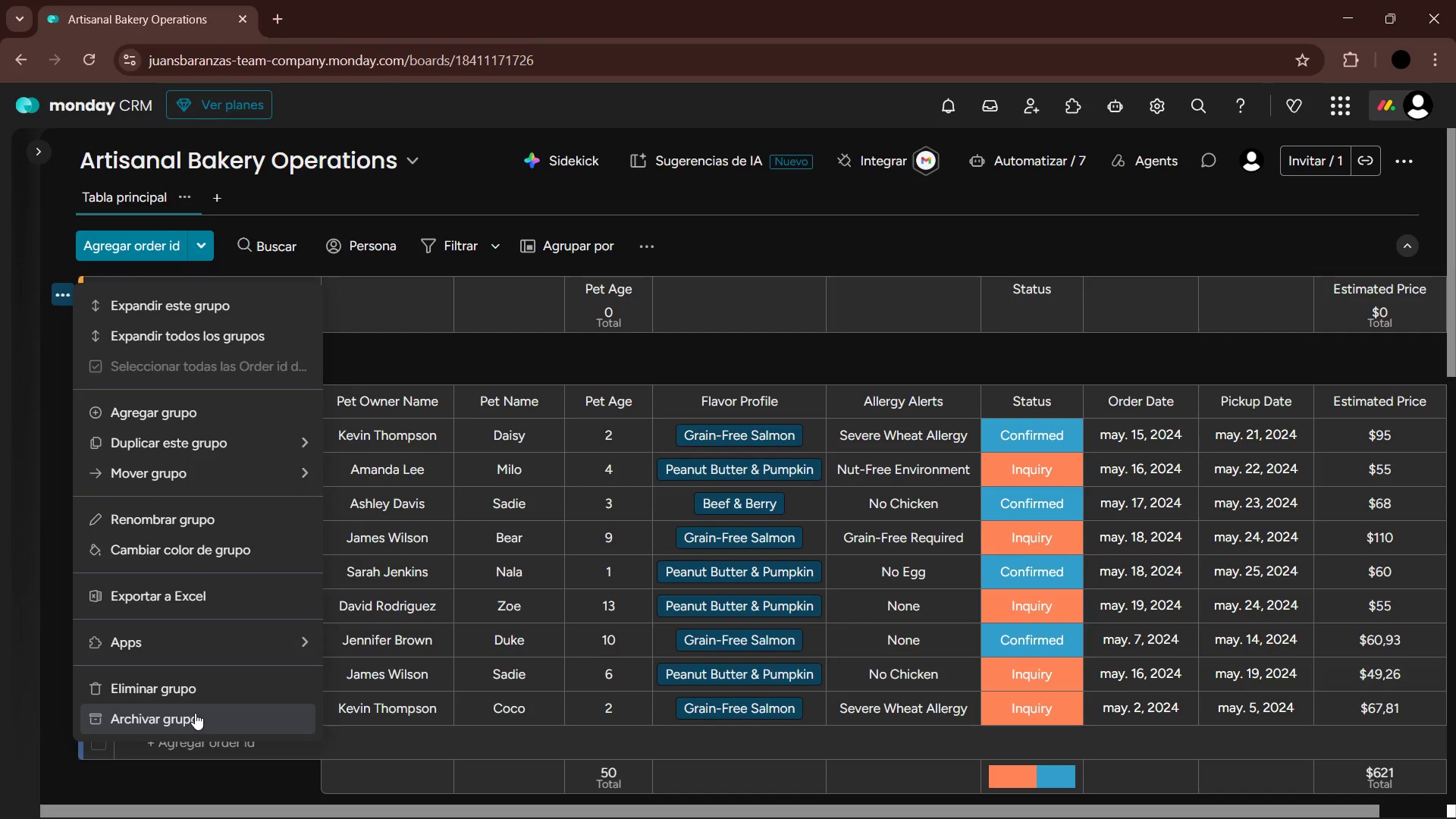 
left_click([191, 689])
 